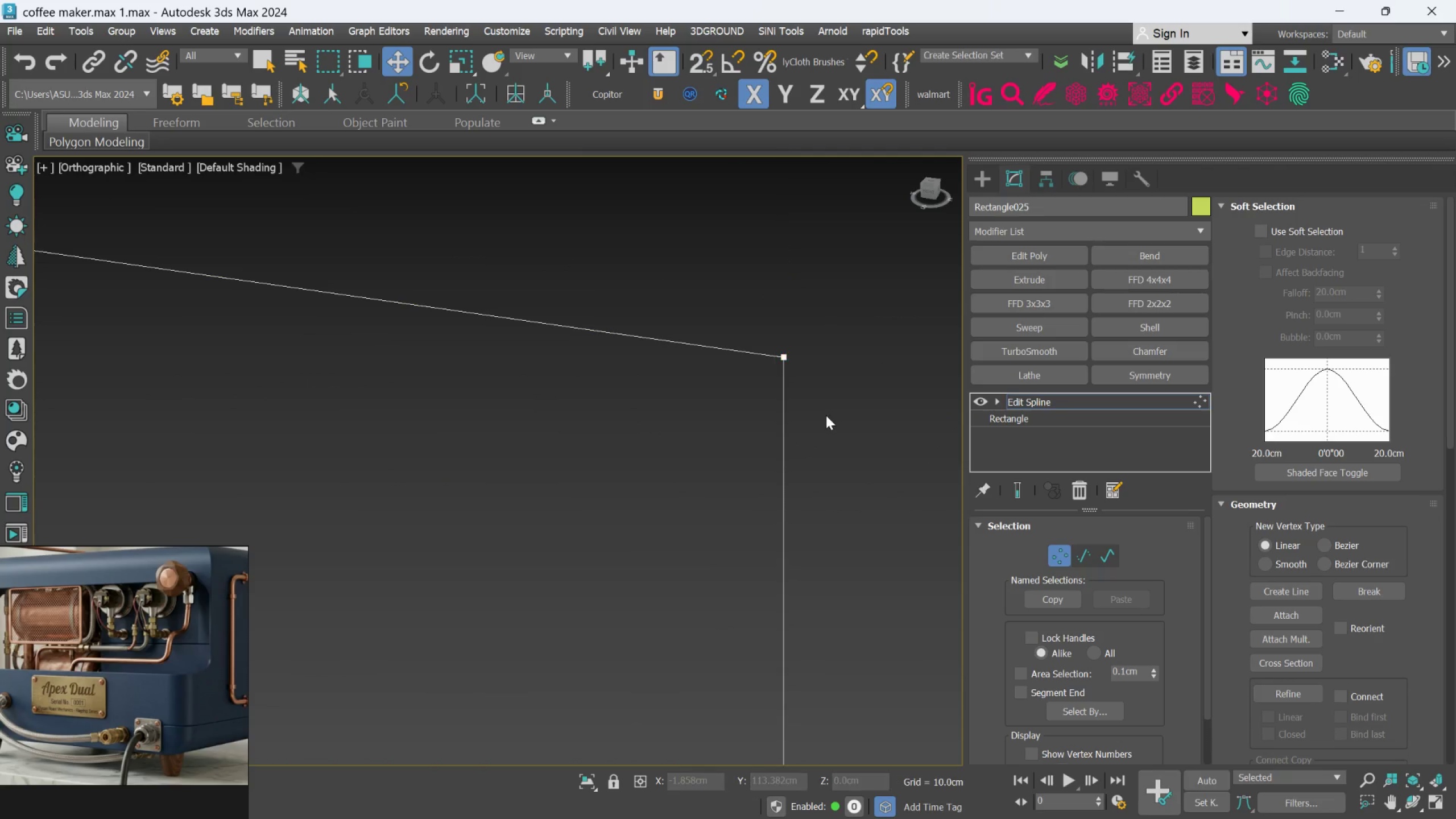 
scroll: coordinate [809, 403], scroll_direction: none, amount: 0.0
 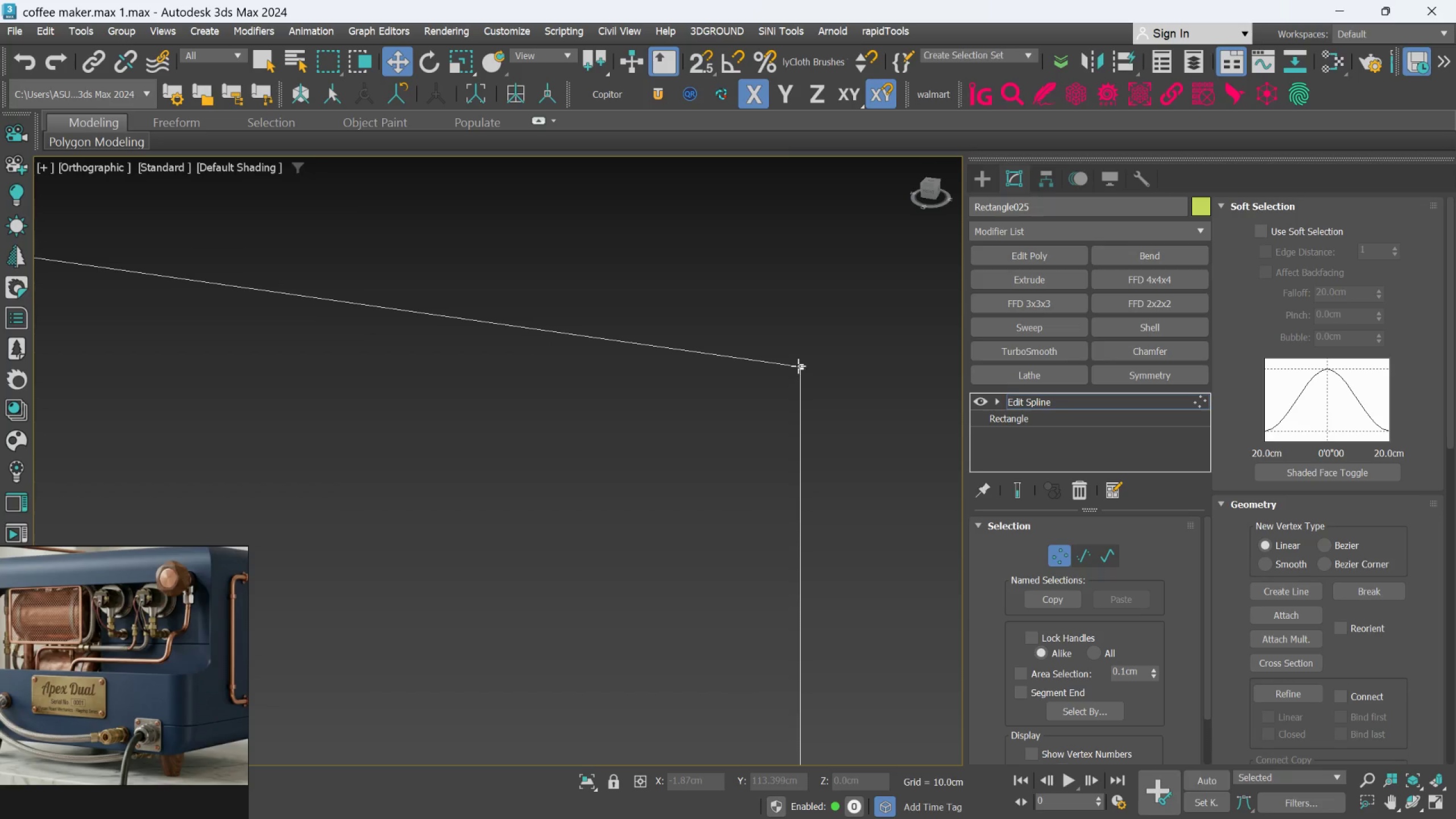 
left_click([798, 363])
 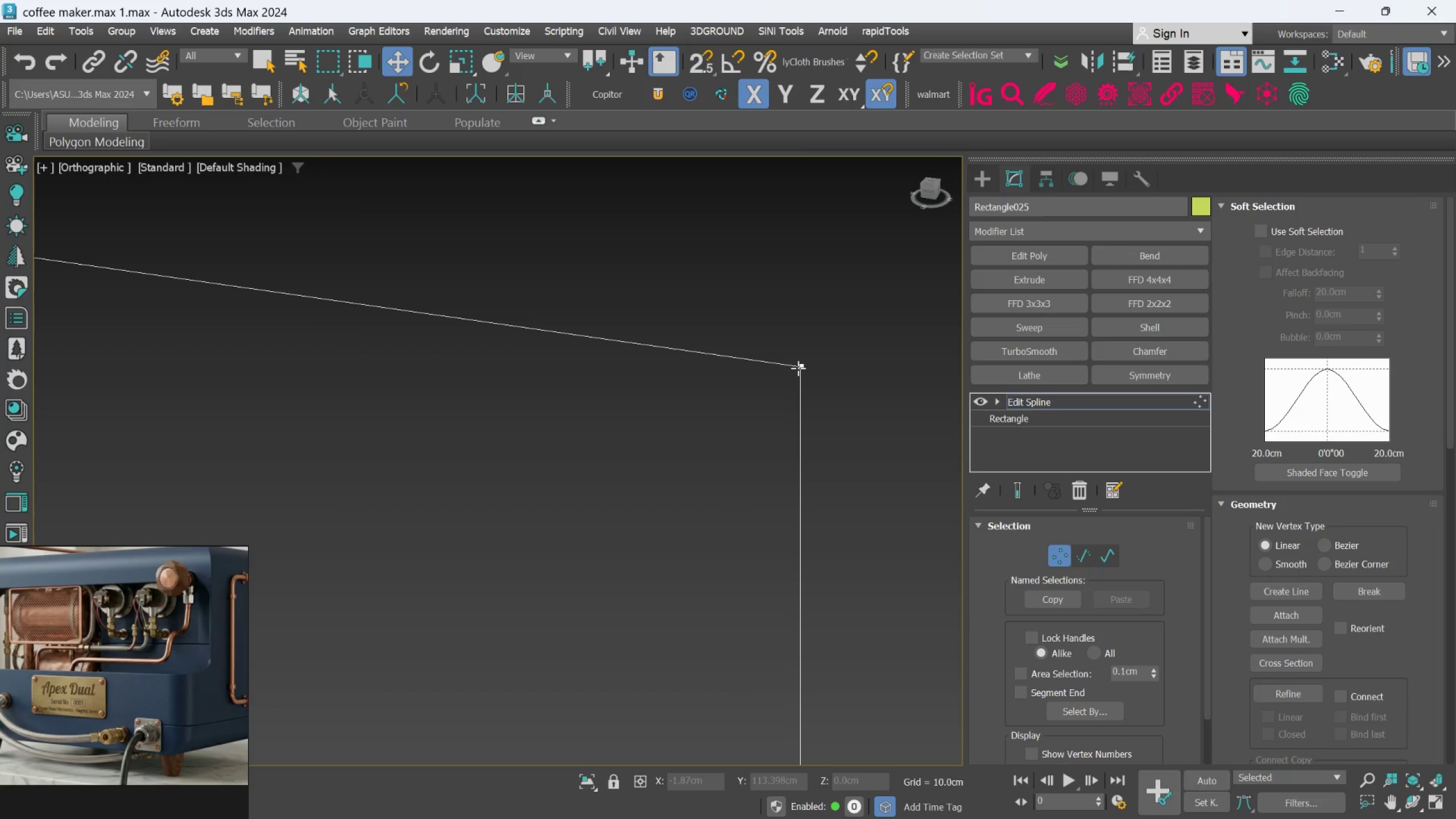 
left_click([799, 369])
 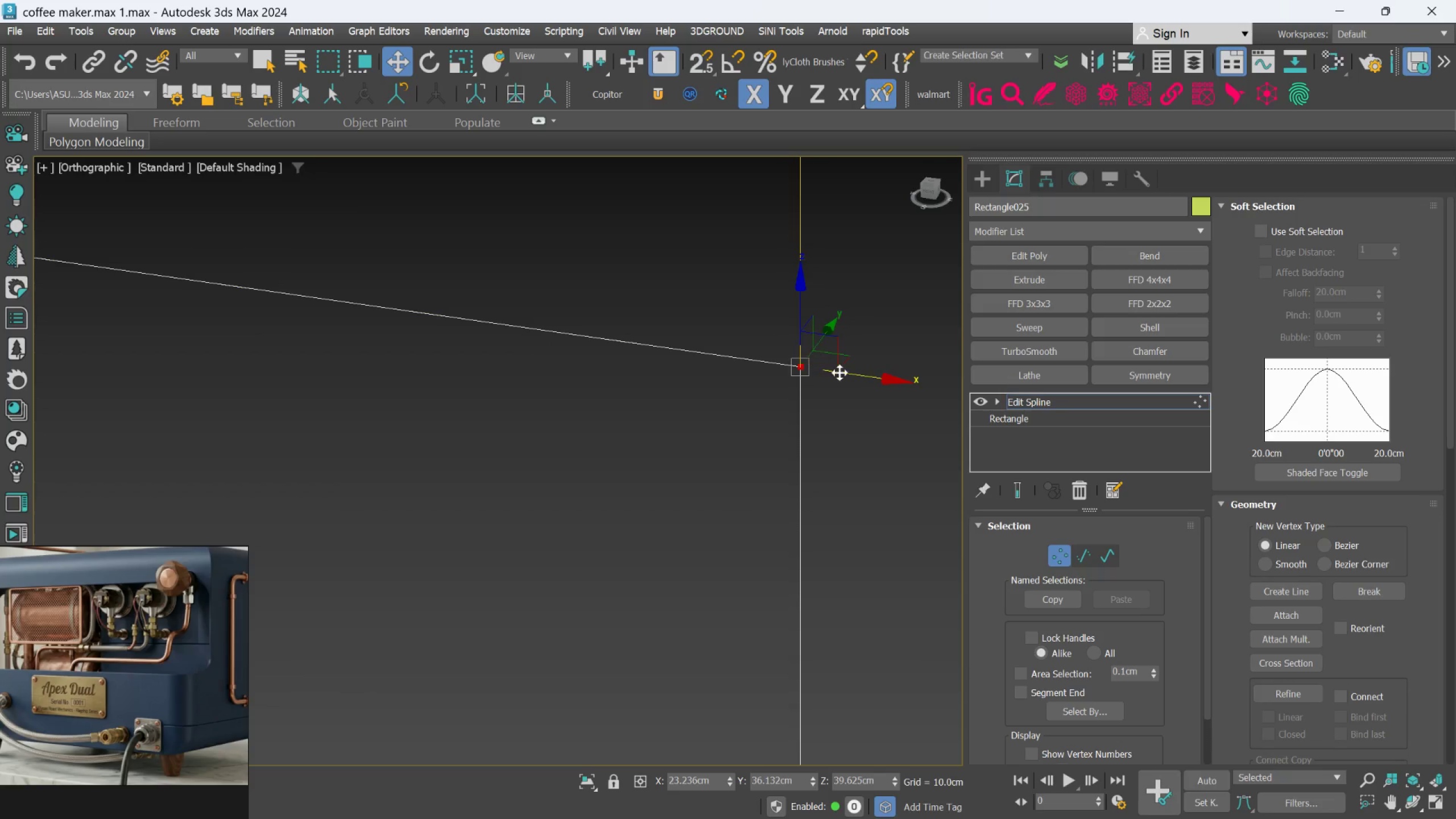 
hold_key(key=AltLeft, duration=2.19)
 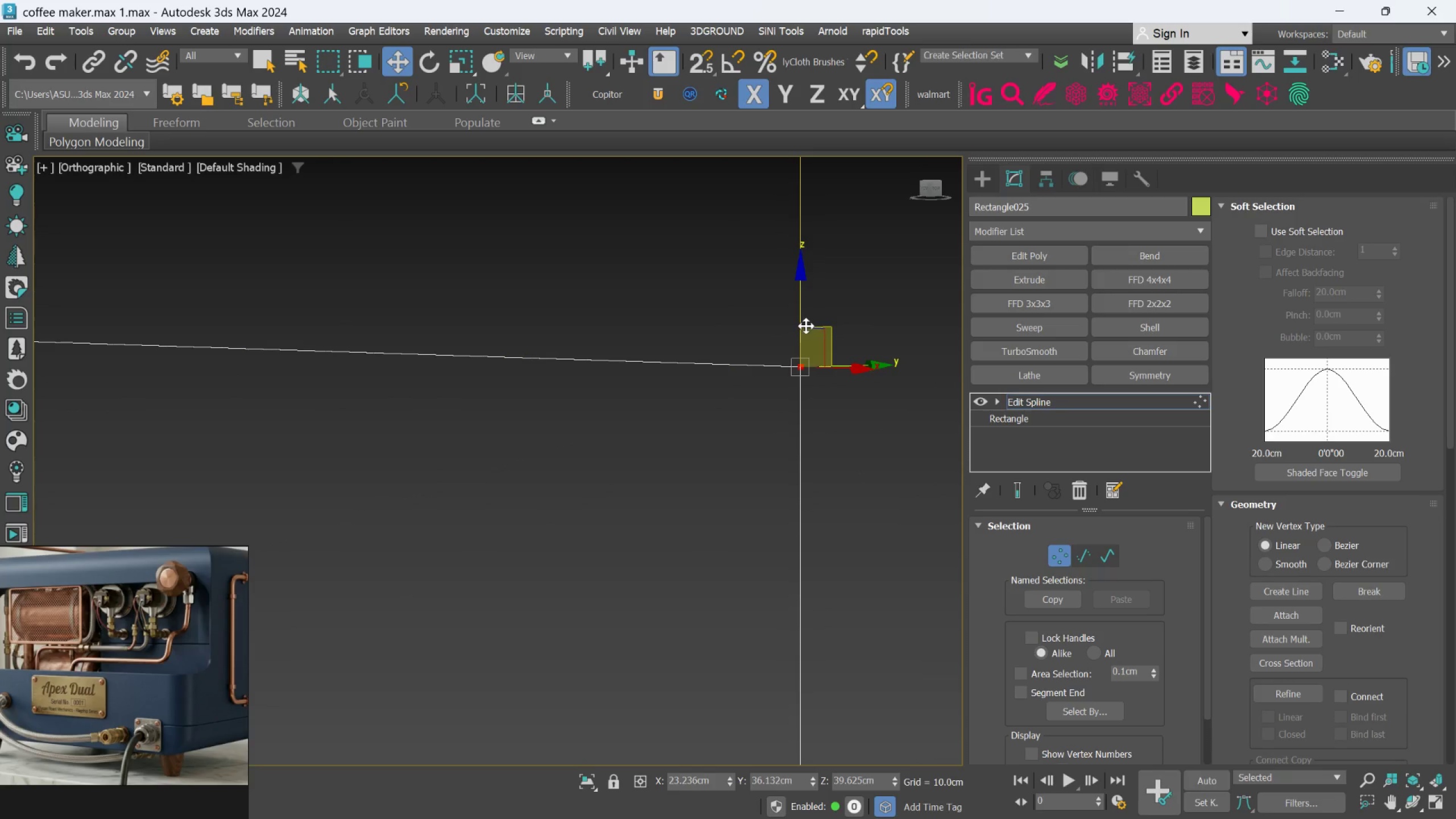 
left_click_drag(start_coordinate=[804, 321], to_coordinate=[804, 314])
 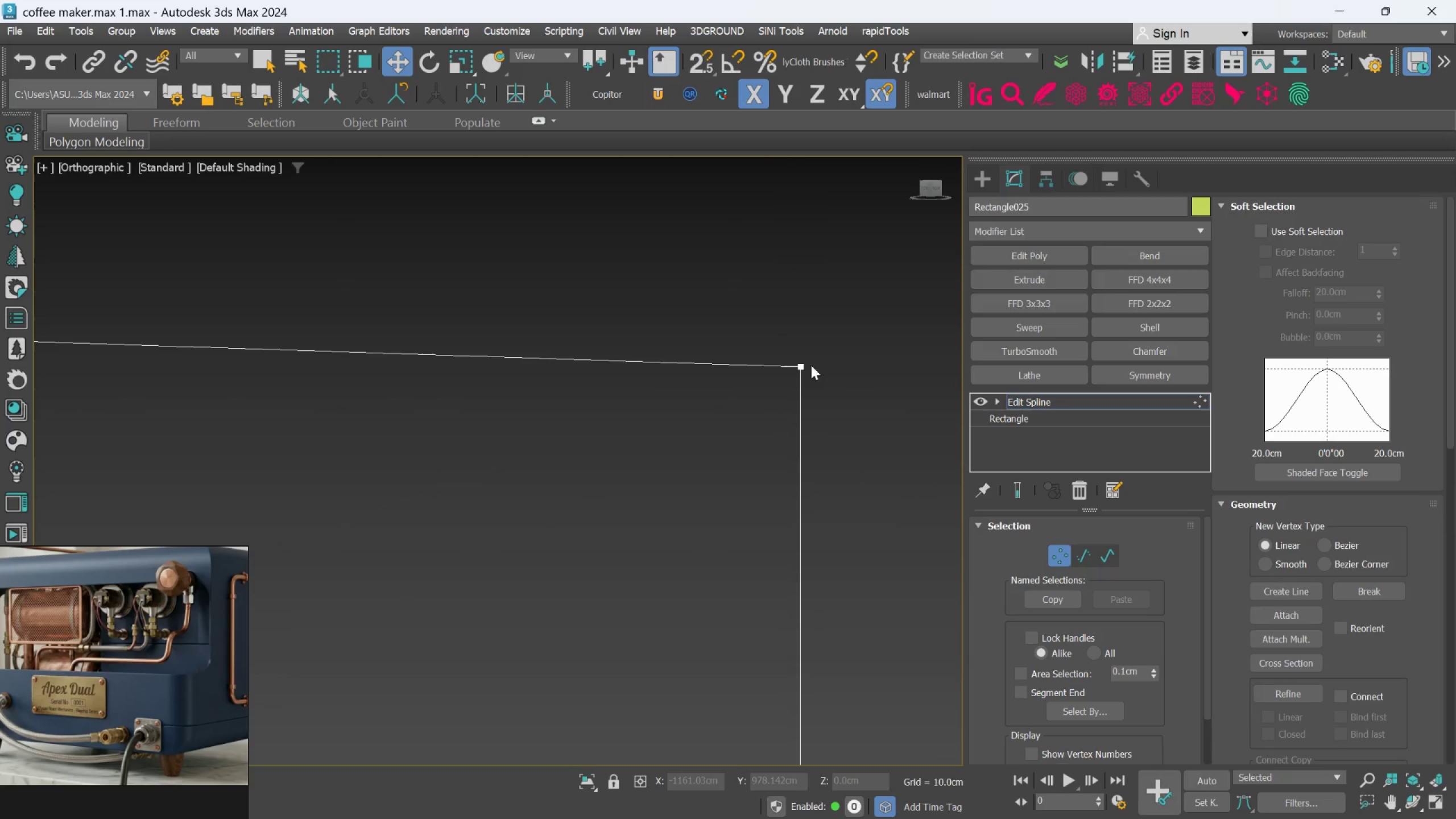 
left_click_drag(start_coordinate=[758, 341], to_coordinate=[829, 389])
 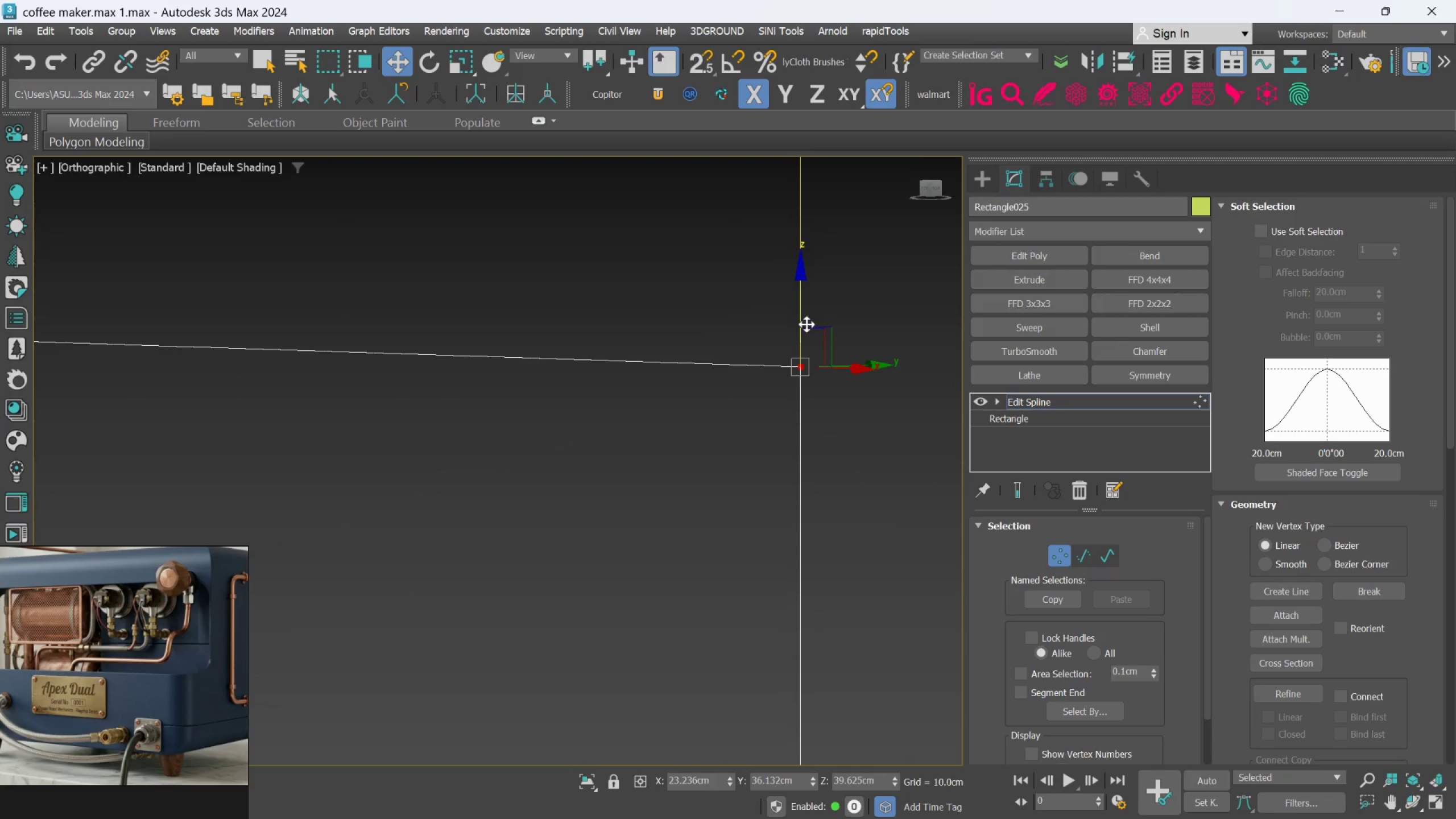 
left_click_drag(start_coordinate=[839, 452], to_coordinate=[835, 450])
 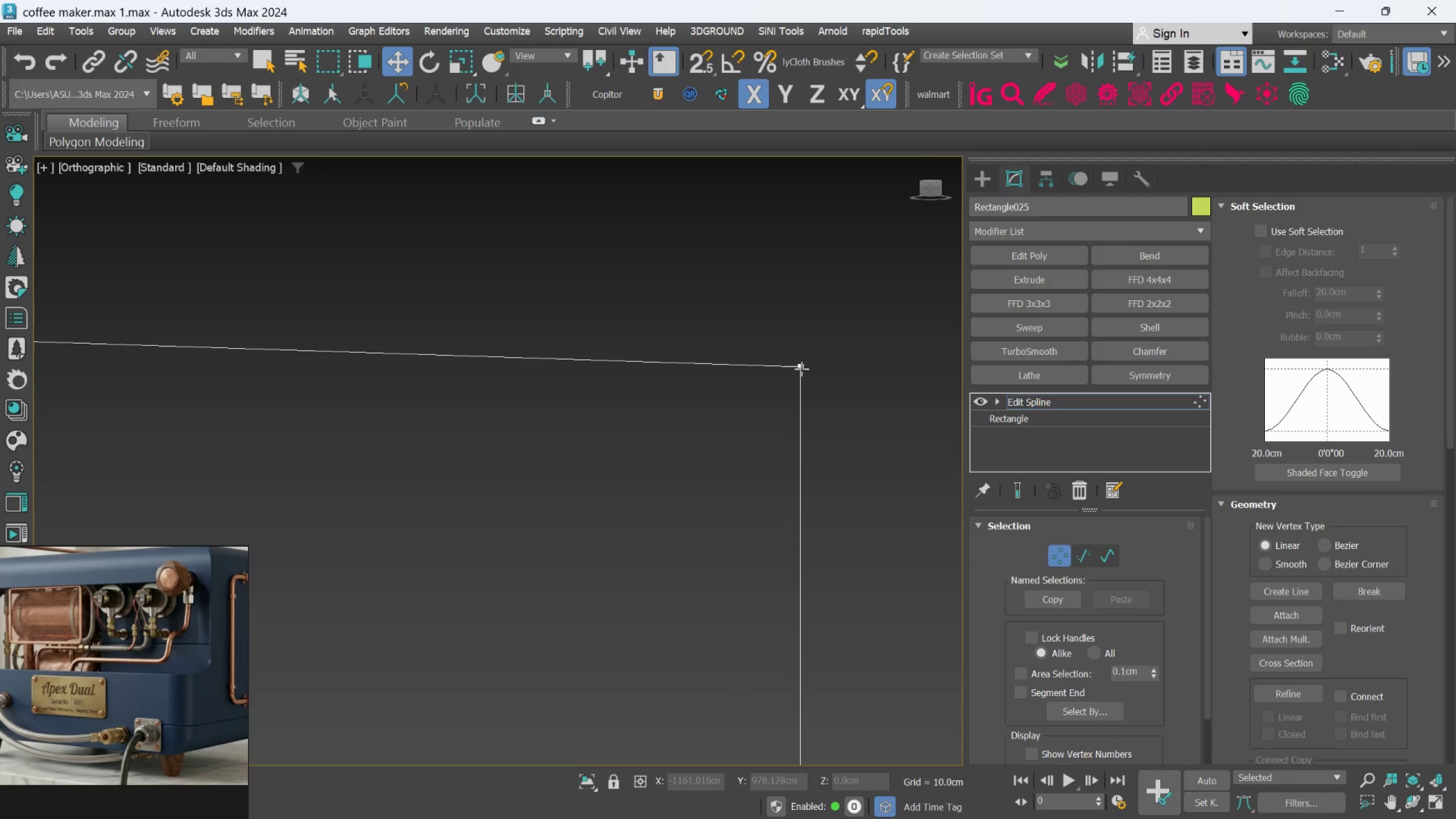 
left_click([801, 366])
 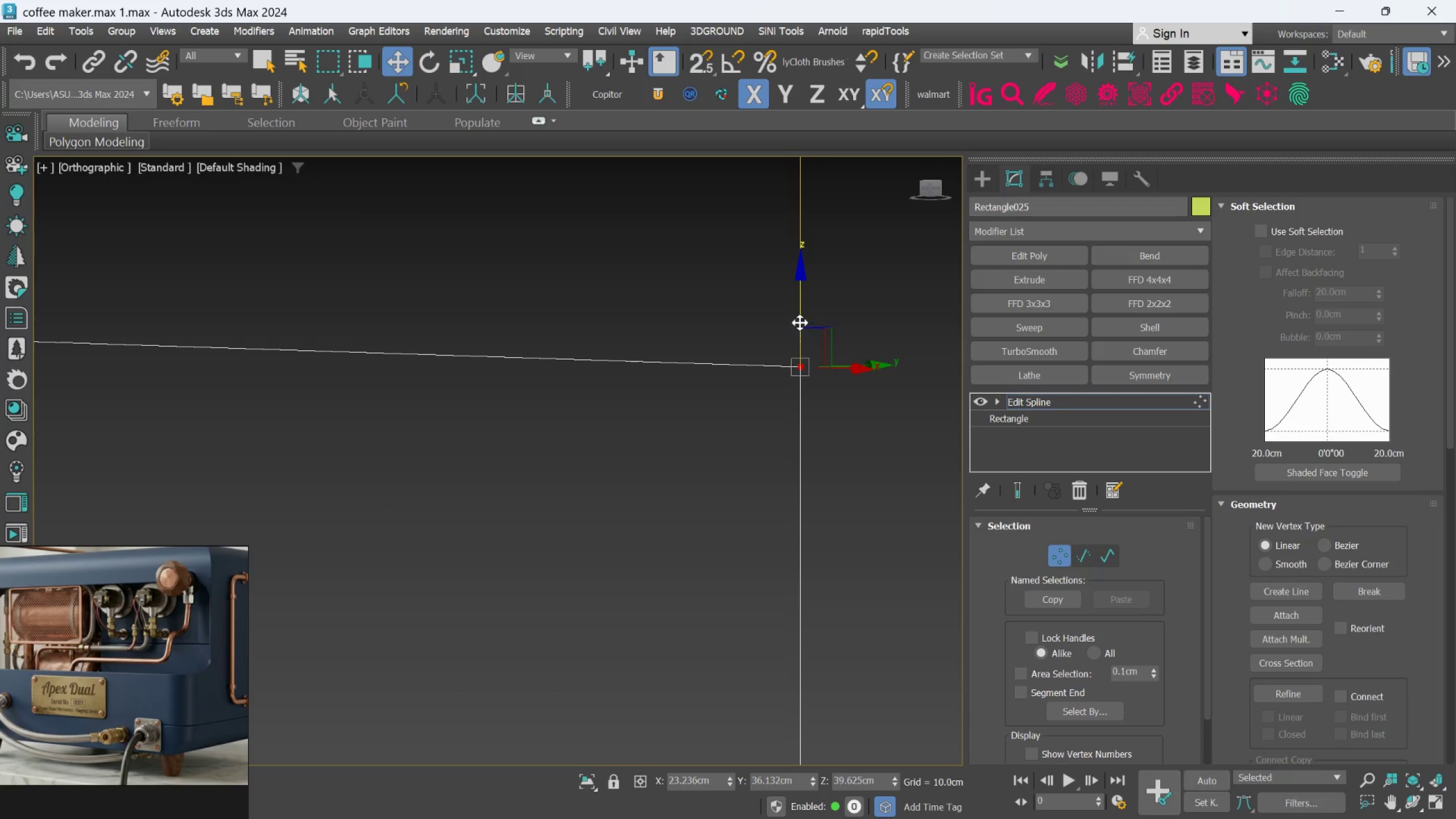 
left_click_drag(start_coordinate=[800, 321], to_coordinate=[800, 303])
 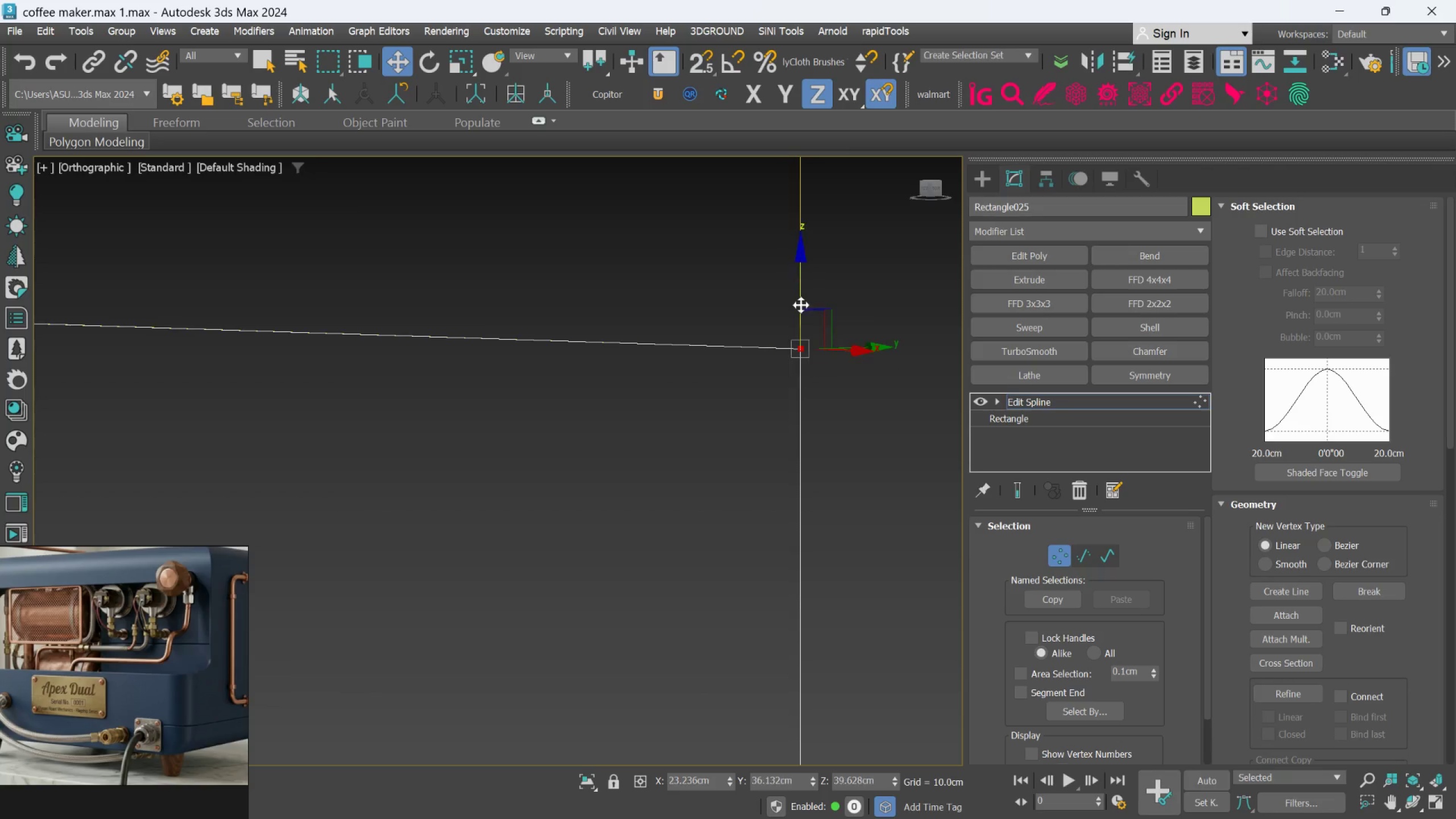 
key(Control+Z)
 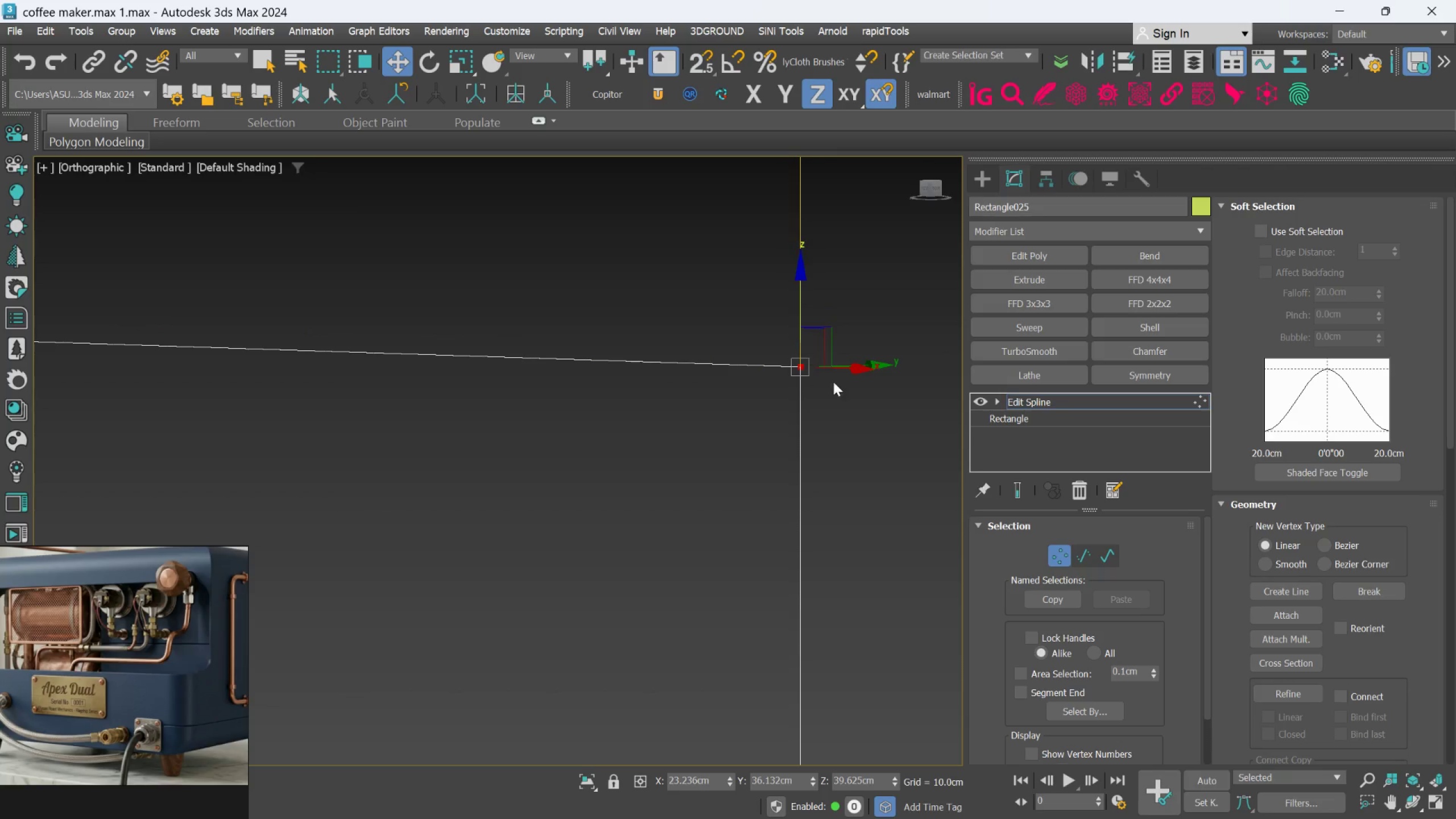 
hold_key(key=AltLeft, duration=1.23)
 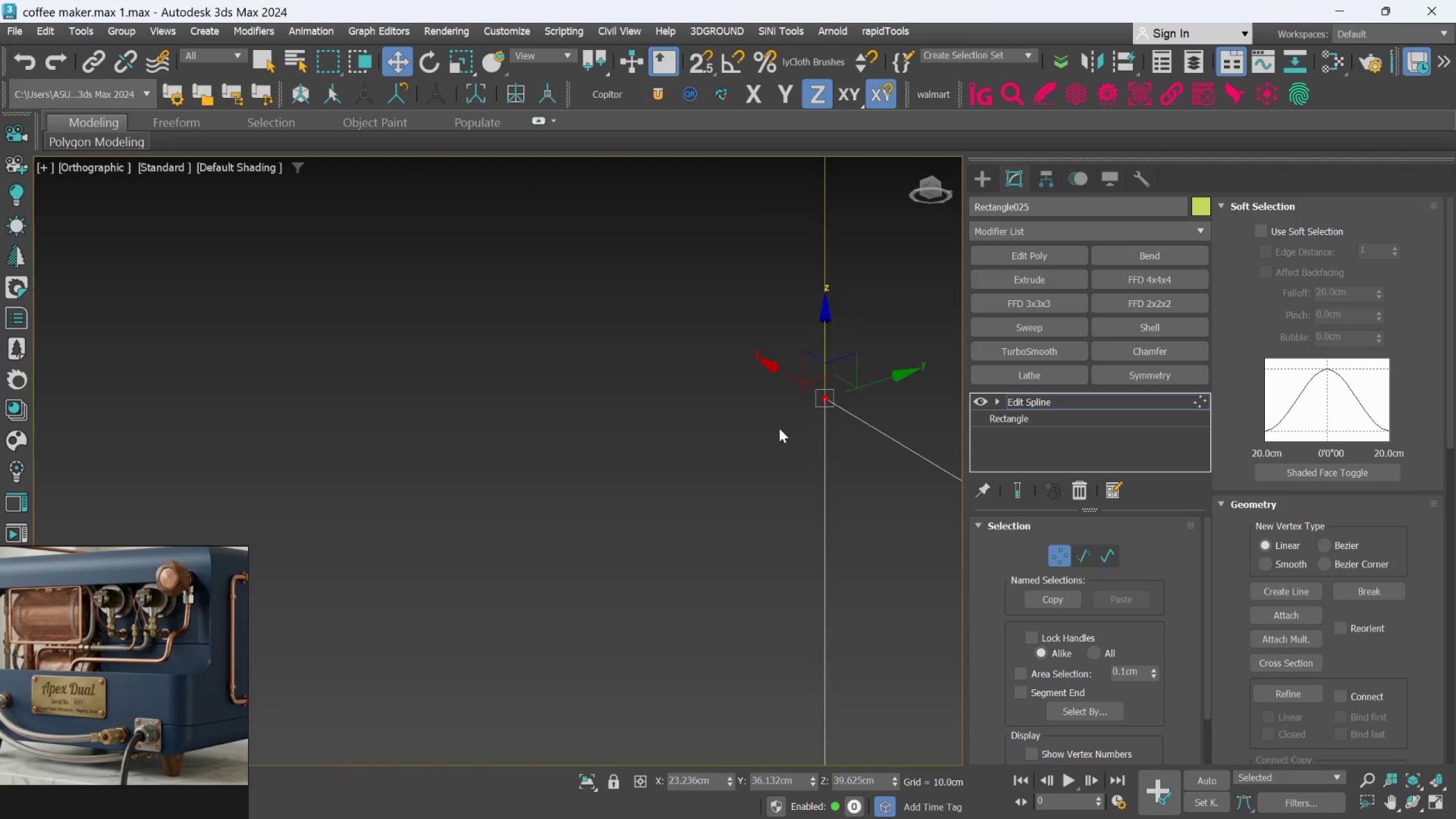 
scroll: coordinate [838, 419], scroll_direction: down, amount: 3.0
 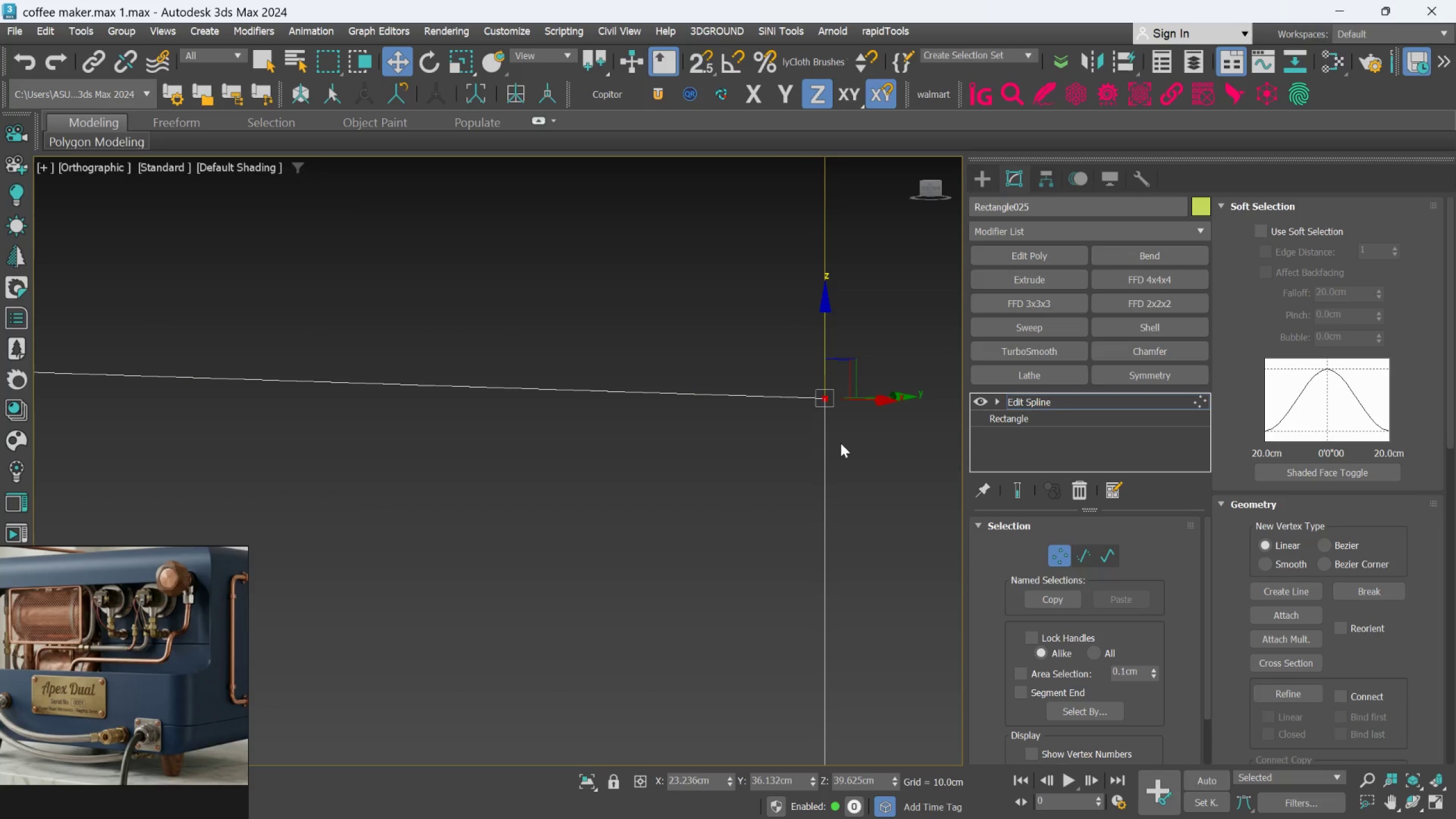 
hold_key(key=AltLeft, duration=0.68)
 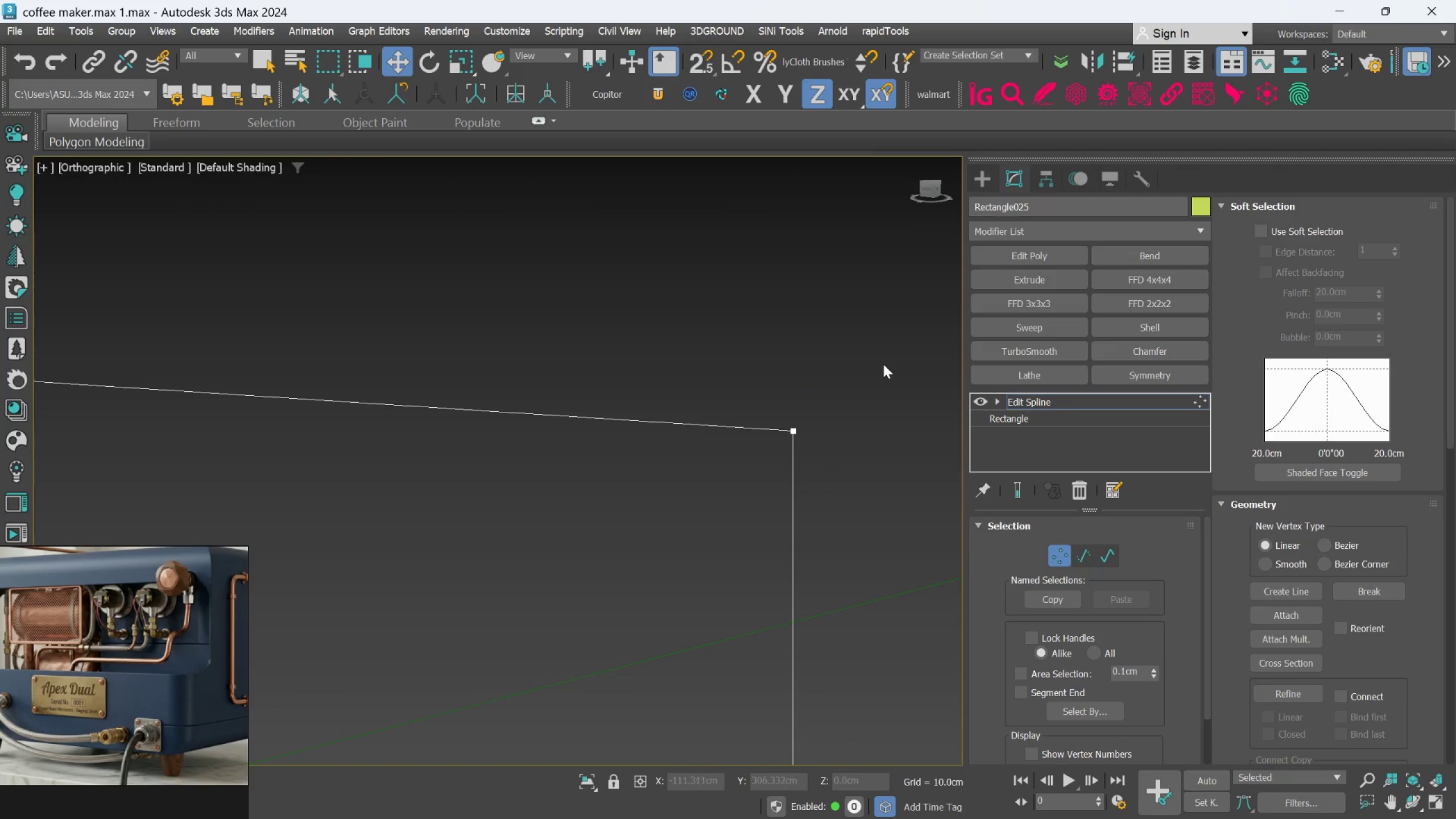 
scroll: coordinate [784, 448], scroll_direction: down, amount: 4.0
 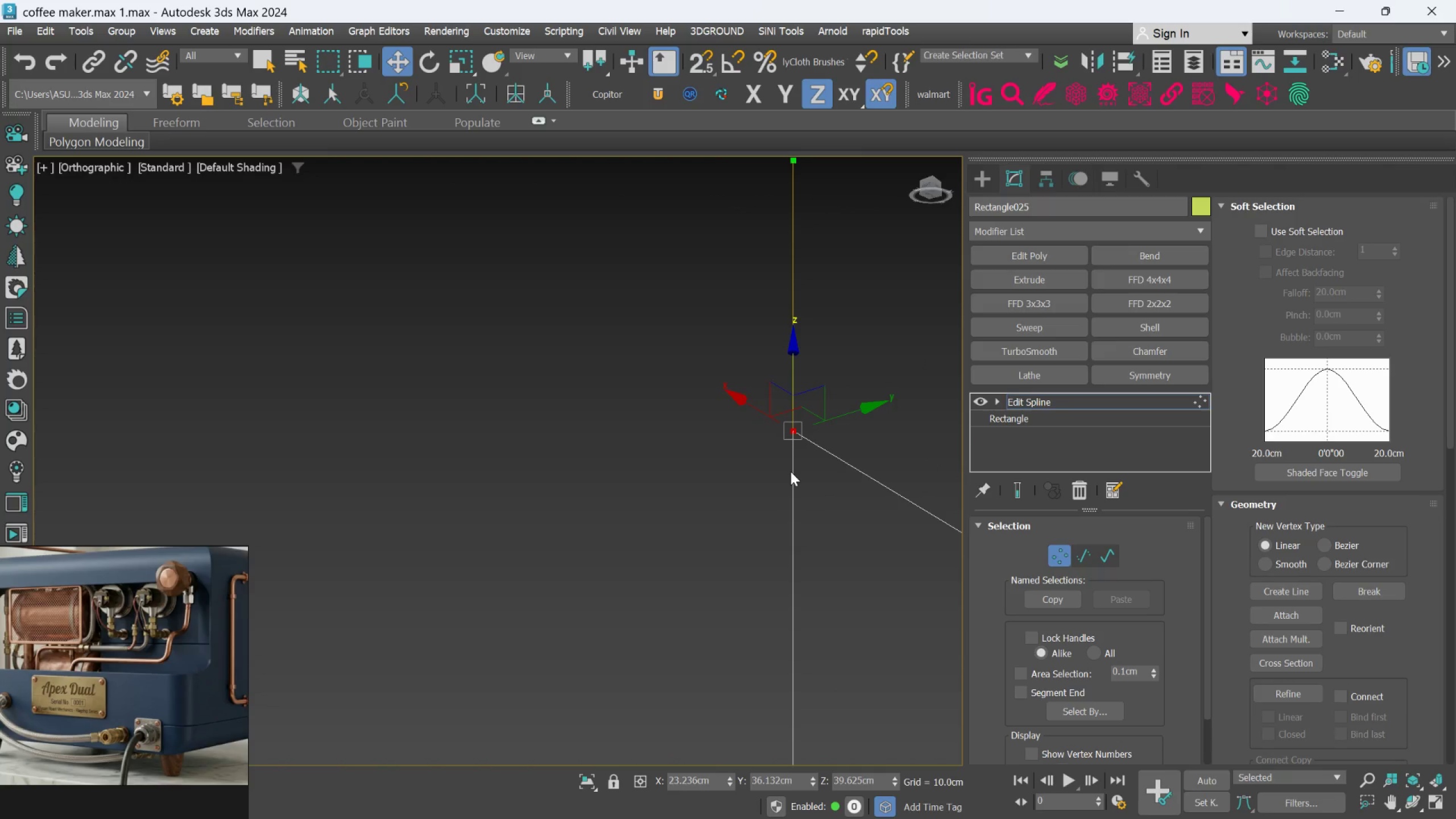 
scroll: coordinate [806, 437], scroll_direction: up, amount: 1.0
 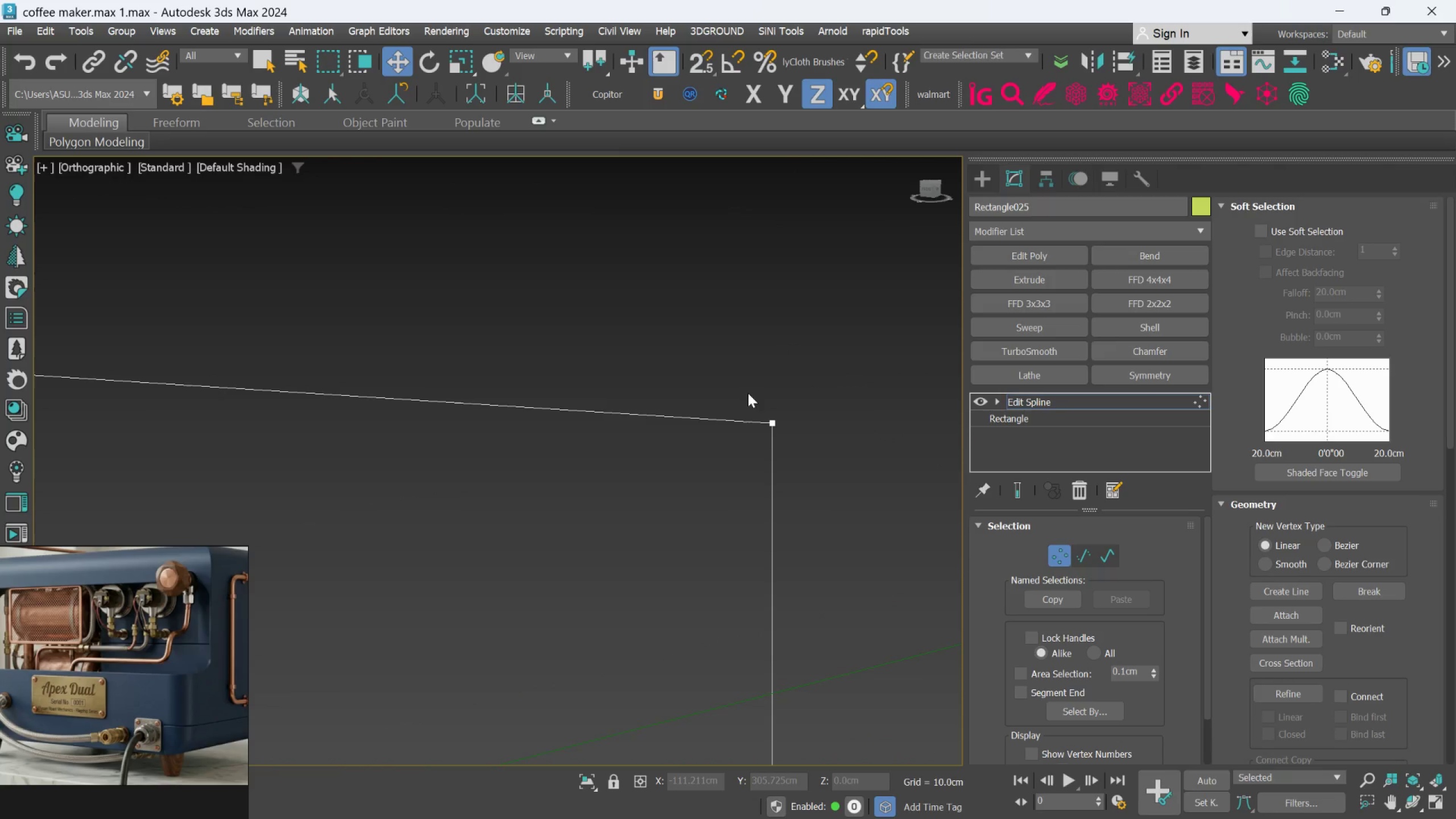 
left_click_drag(start_coordinate=[759, 404], to_coordinate=[805, 441])
 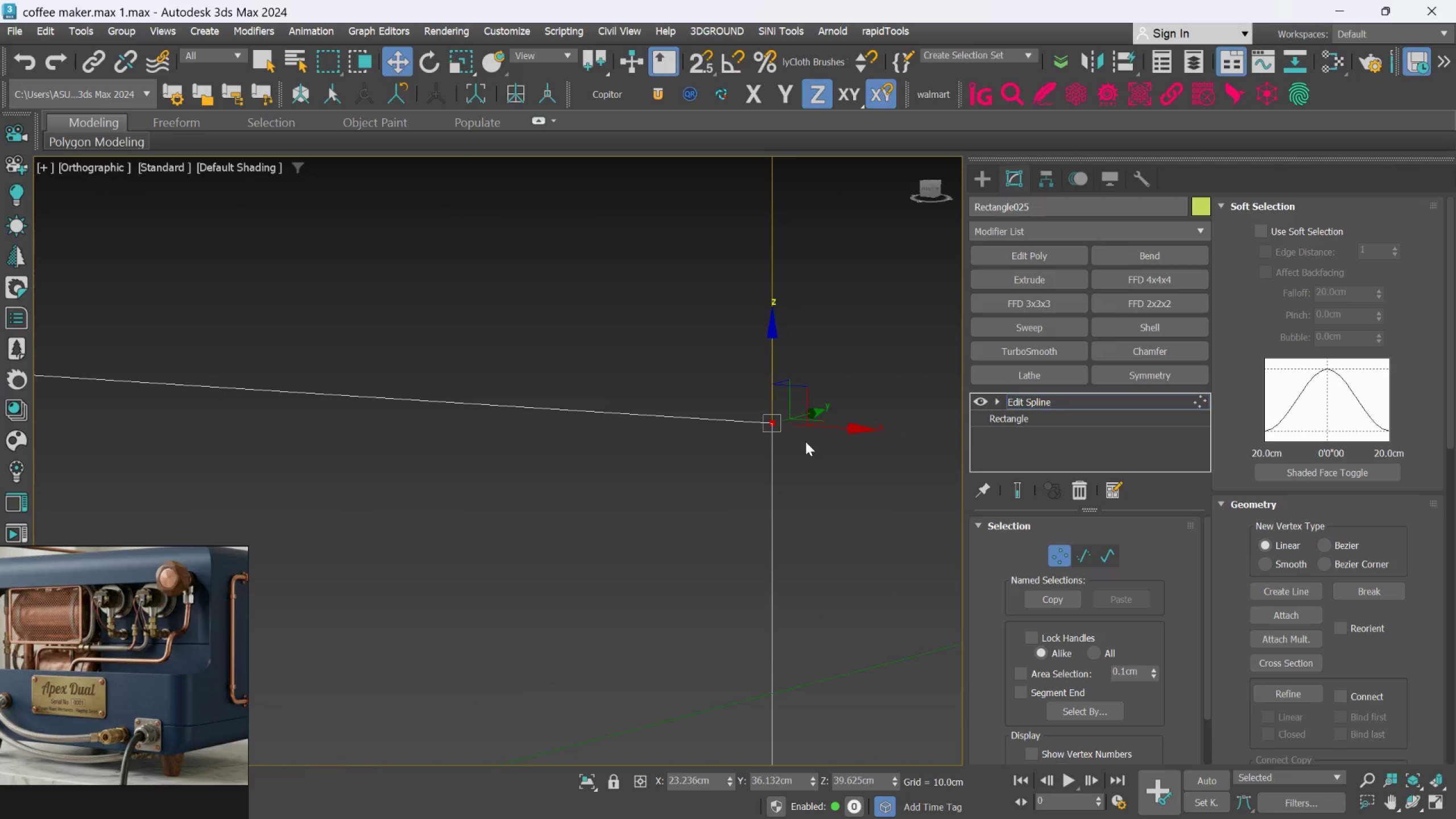 
scroll: coordinate [1378, 489], scroll_direction: down, amount: 15.0
 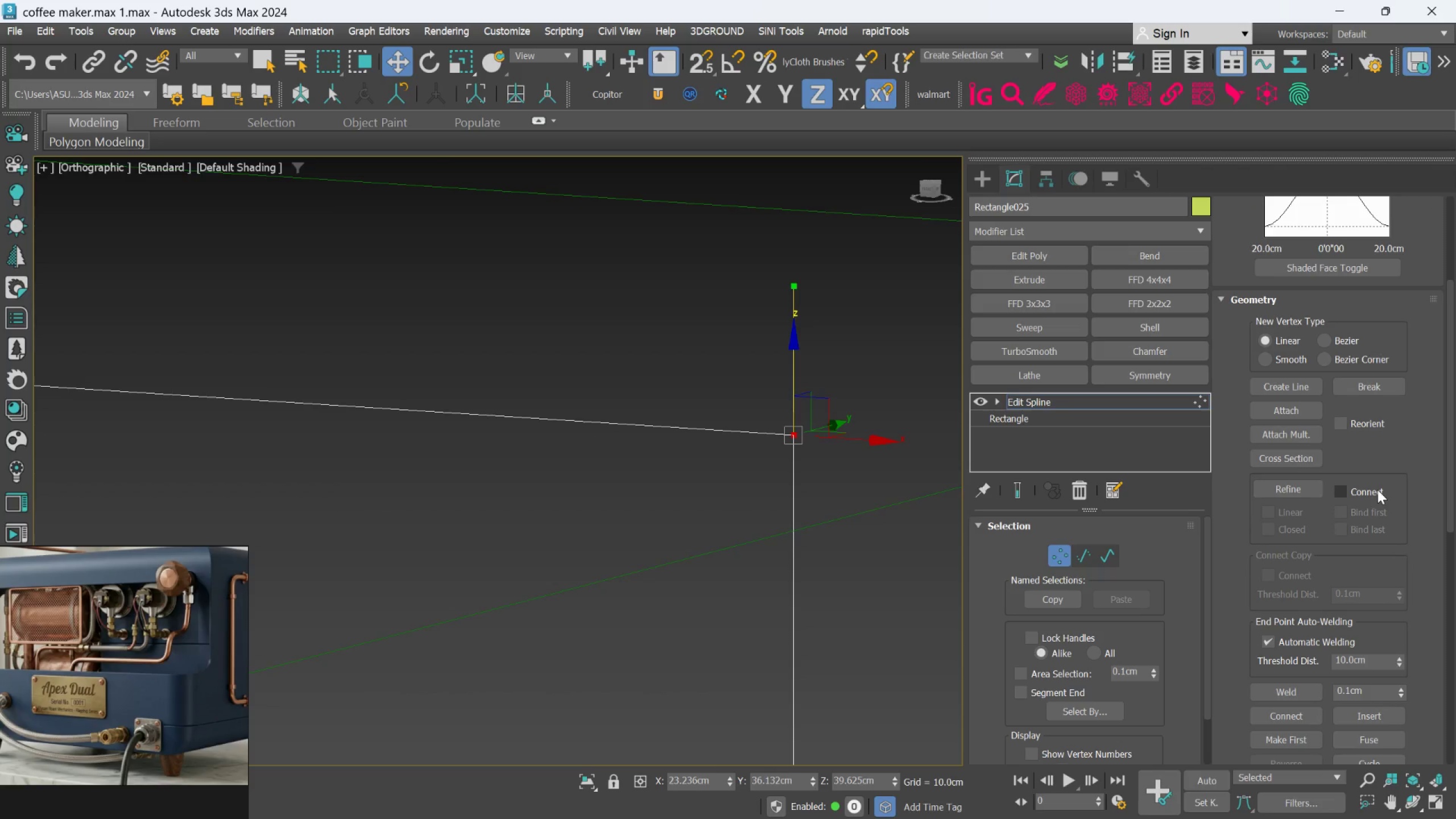 
scroll: coordinate [1400, 471], scroll_direction: up, amount: 8.0
 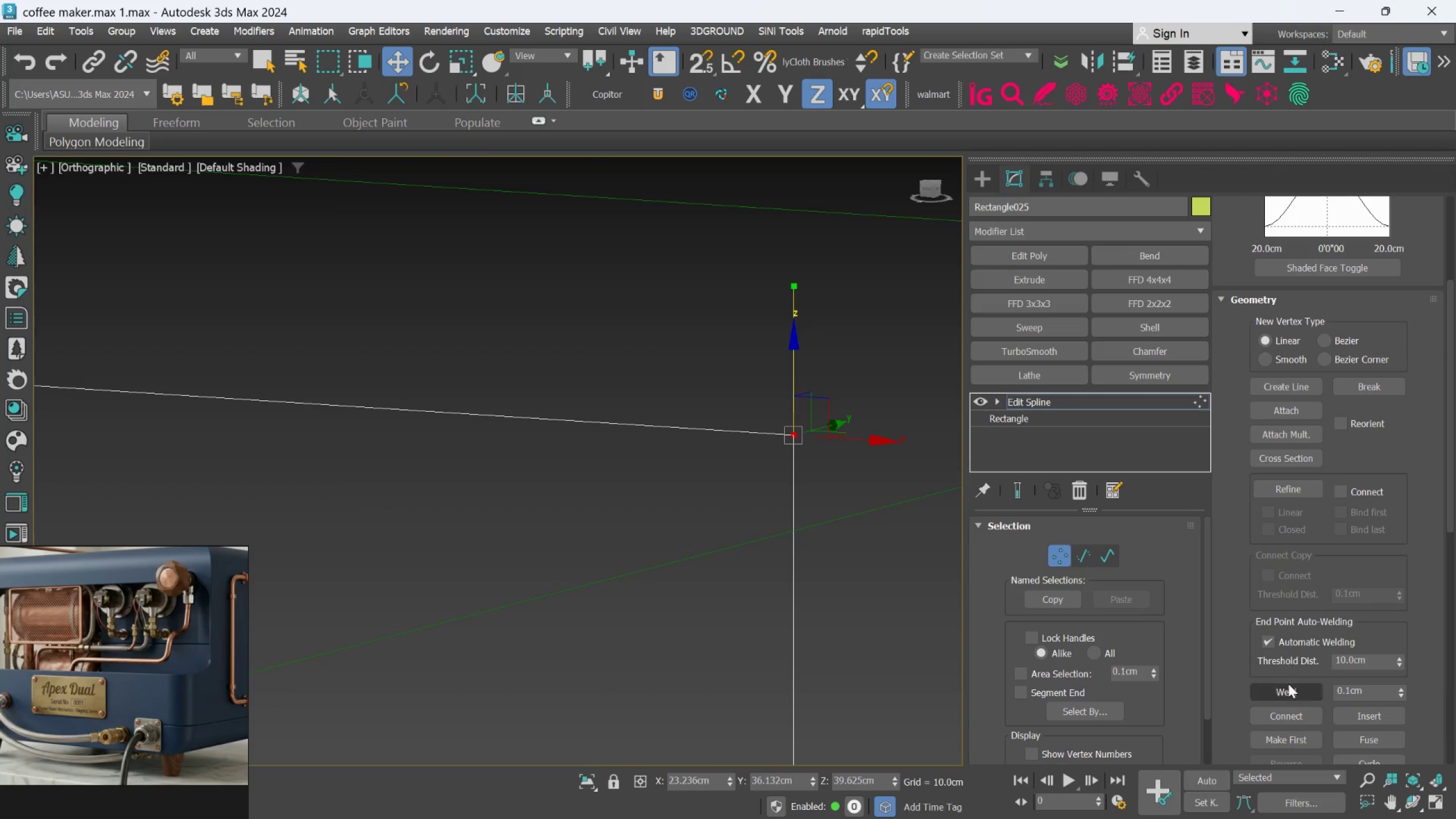 
left_click([1288, 689])
 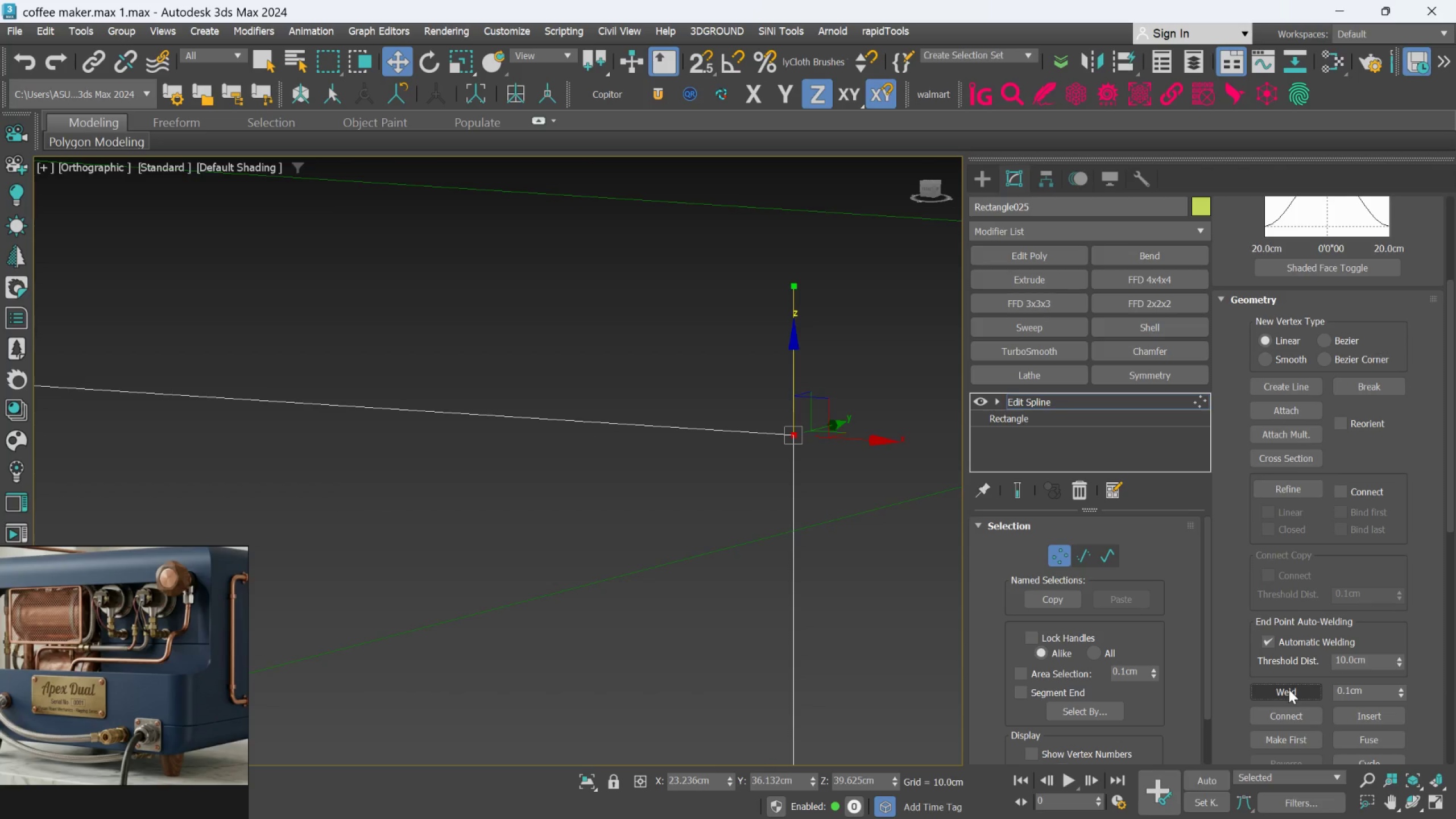 
left_click([1289, 689])
 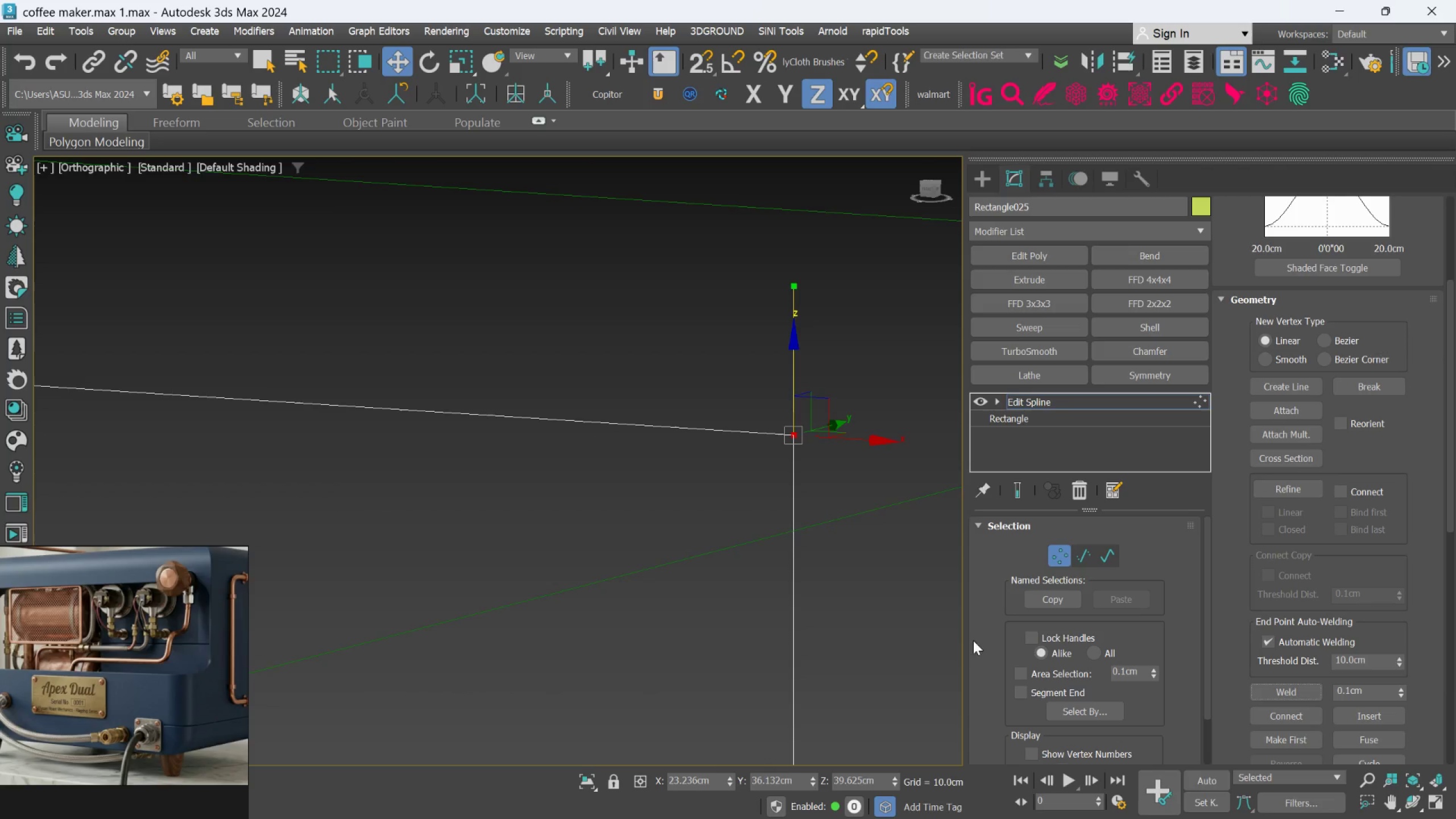 
scroll: coordinate [863, 602], scroll_direction: down, amount: 5.0
 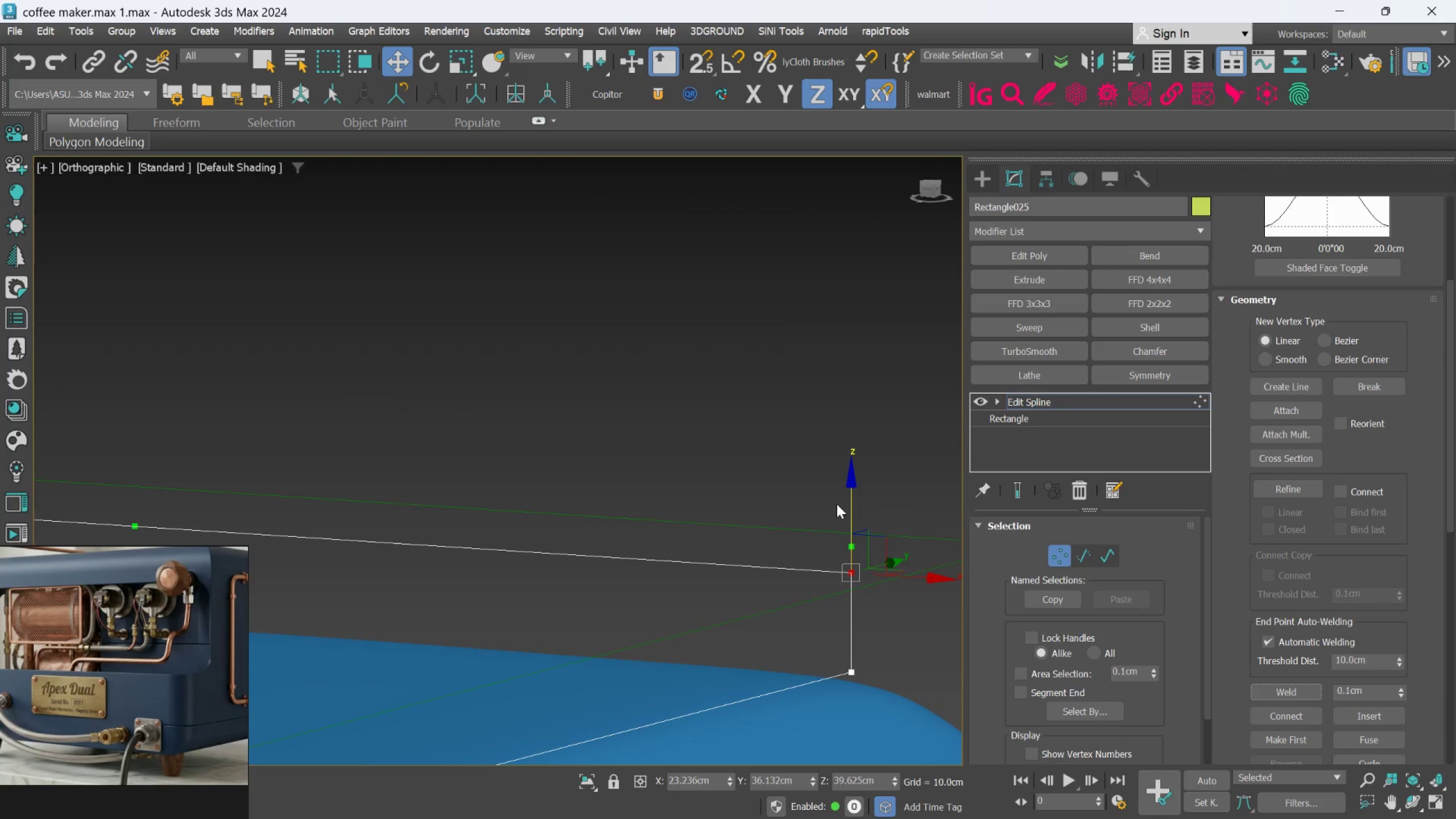 
left_click([813, 457])
 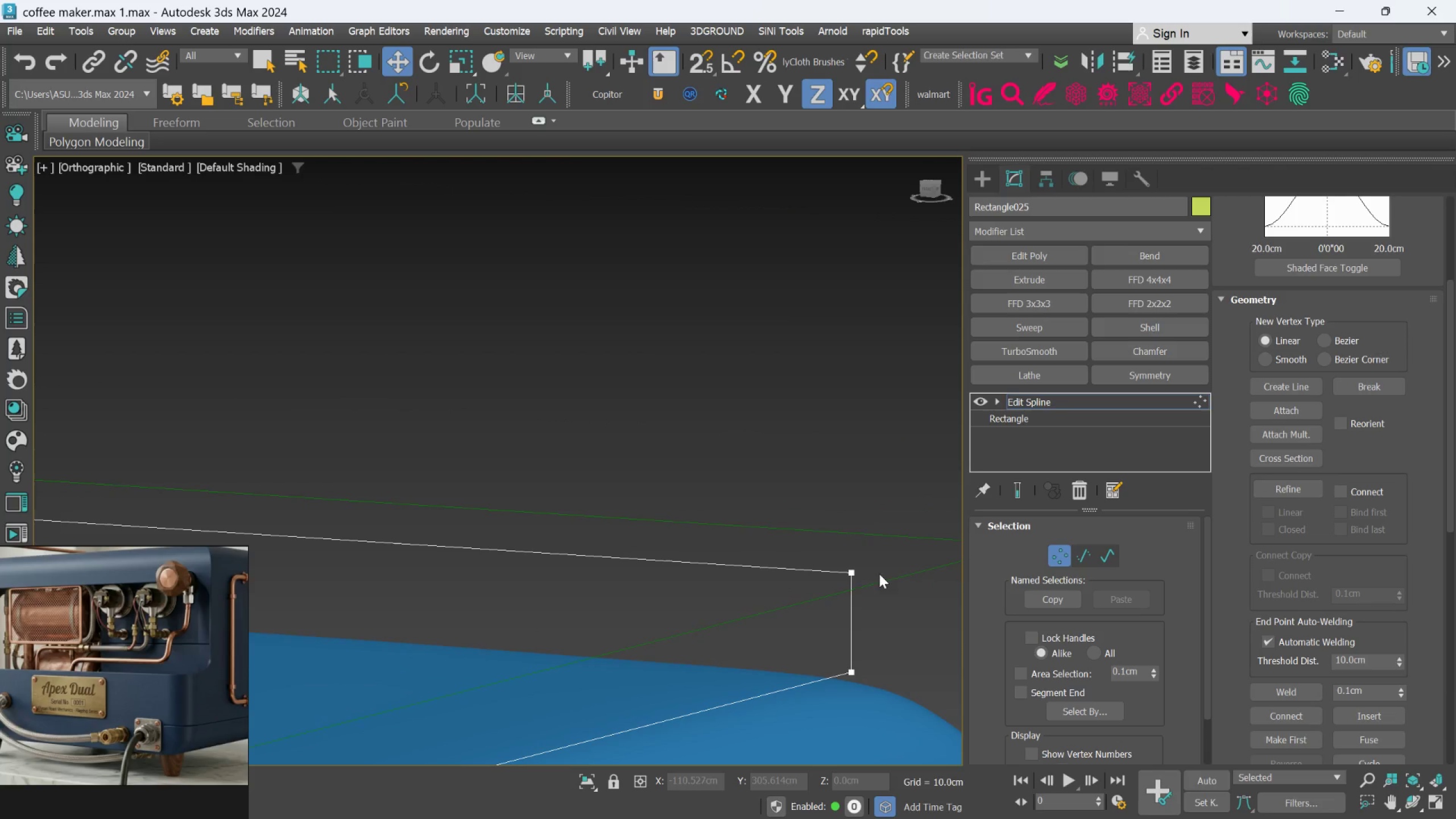 
scroll: coordinate [859, 585], scroll_direction: up, amount: 2.0
 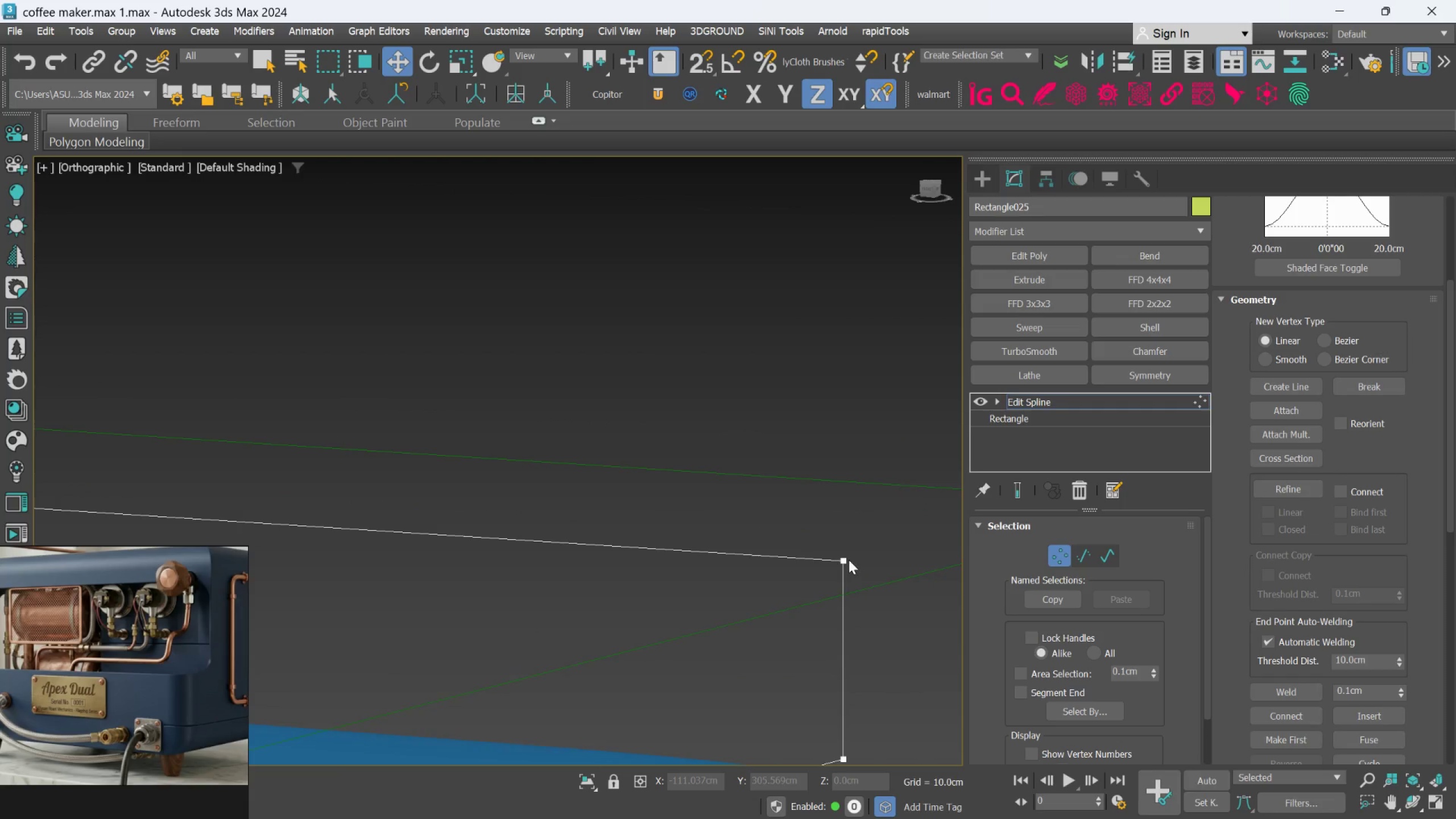 
scroll: coordinate [806, 503], scroll_direction: down, amount: 9.0
 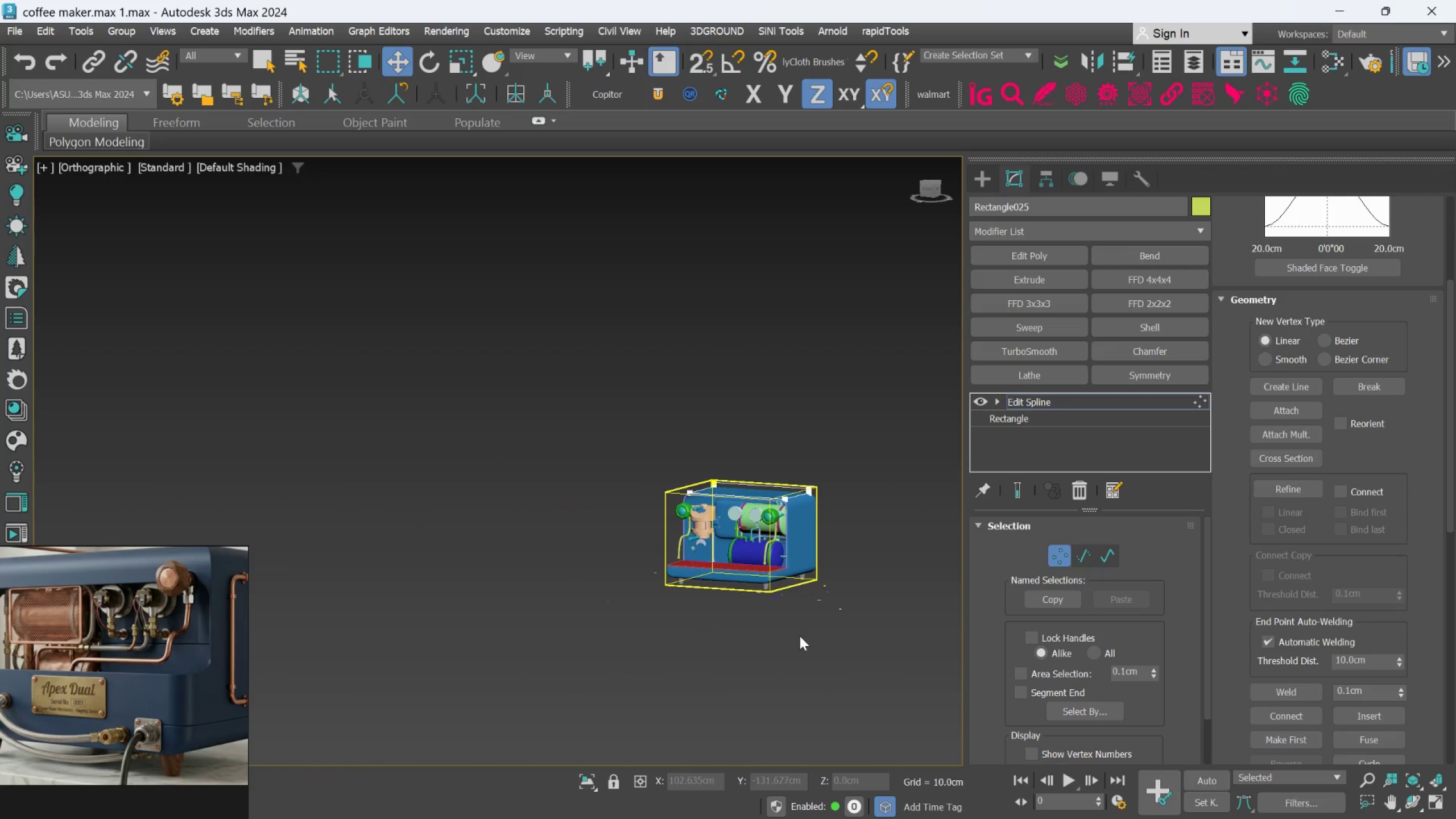 
scroll: coordinate [799, 630], scroll_direction: up, amount: 2.0
 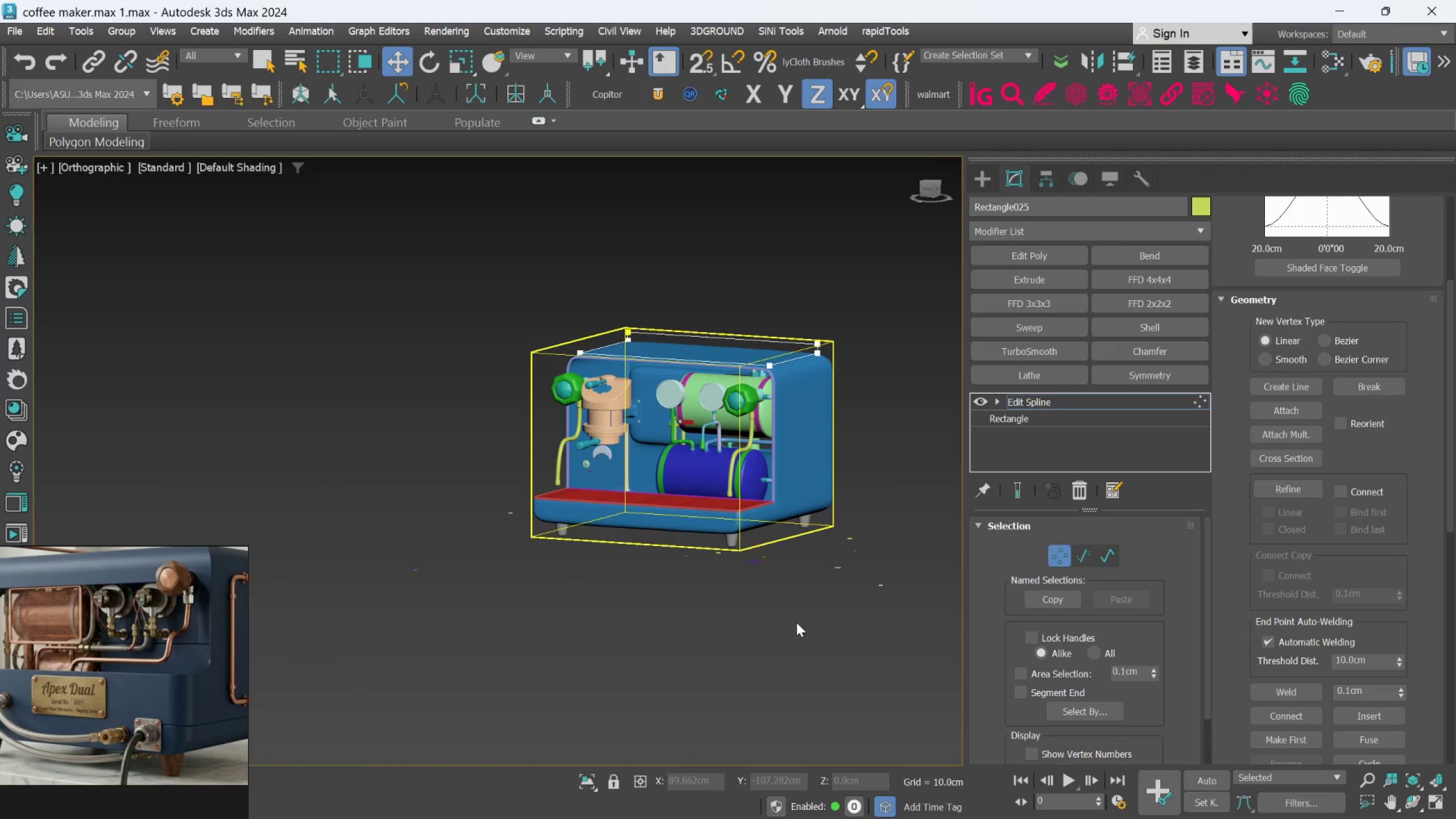 
scroll: coordinate [794, 621], scroll_direction: down, amount: 1.0
 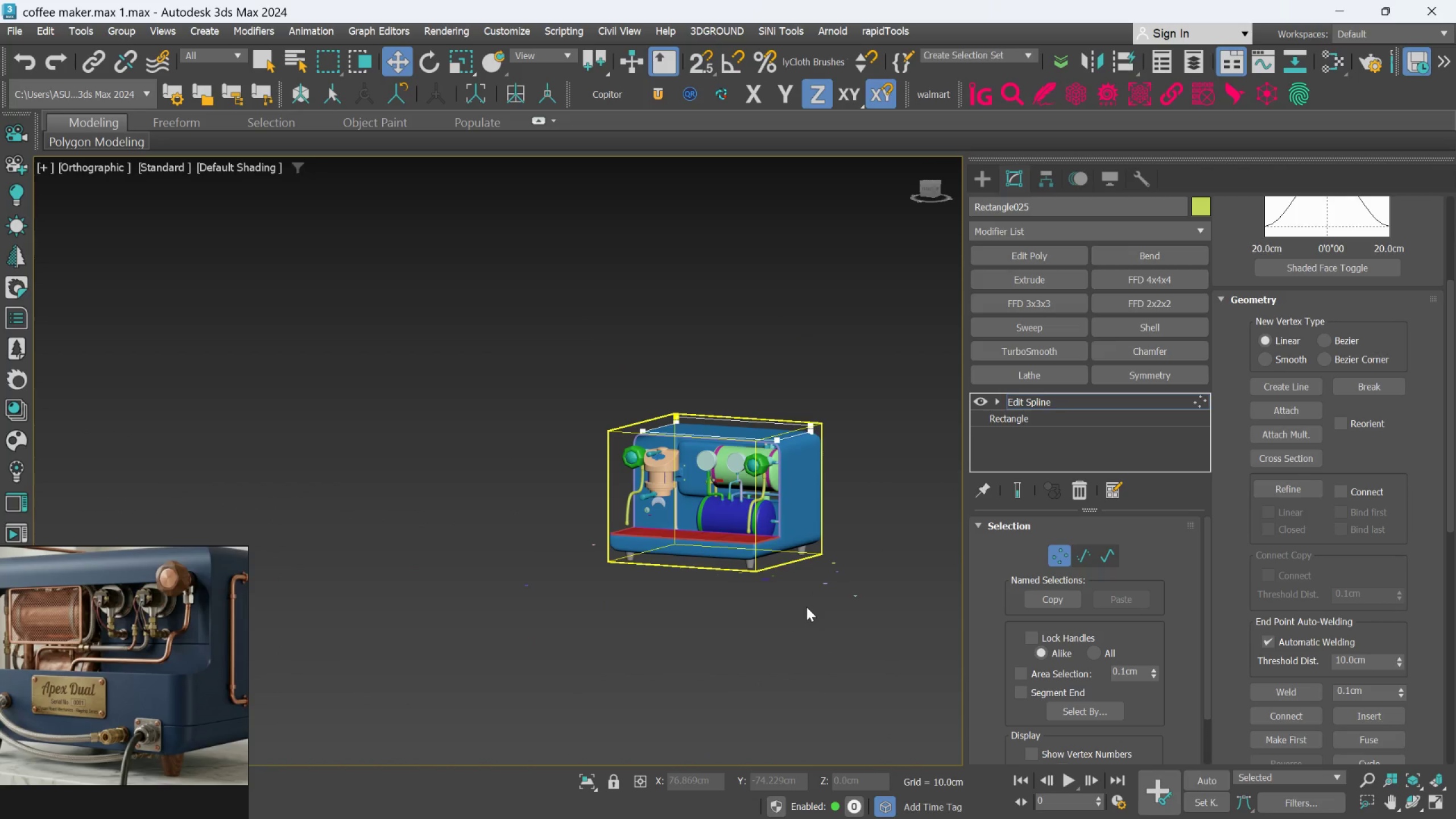 
hold_key(key=AltLeft, duration=0.68)
 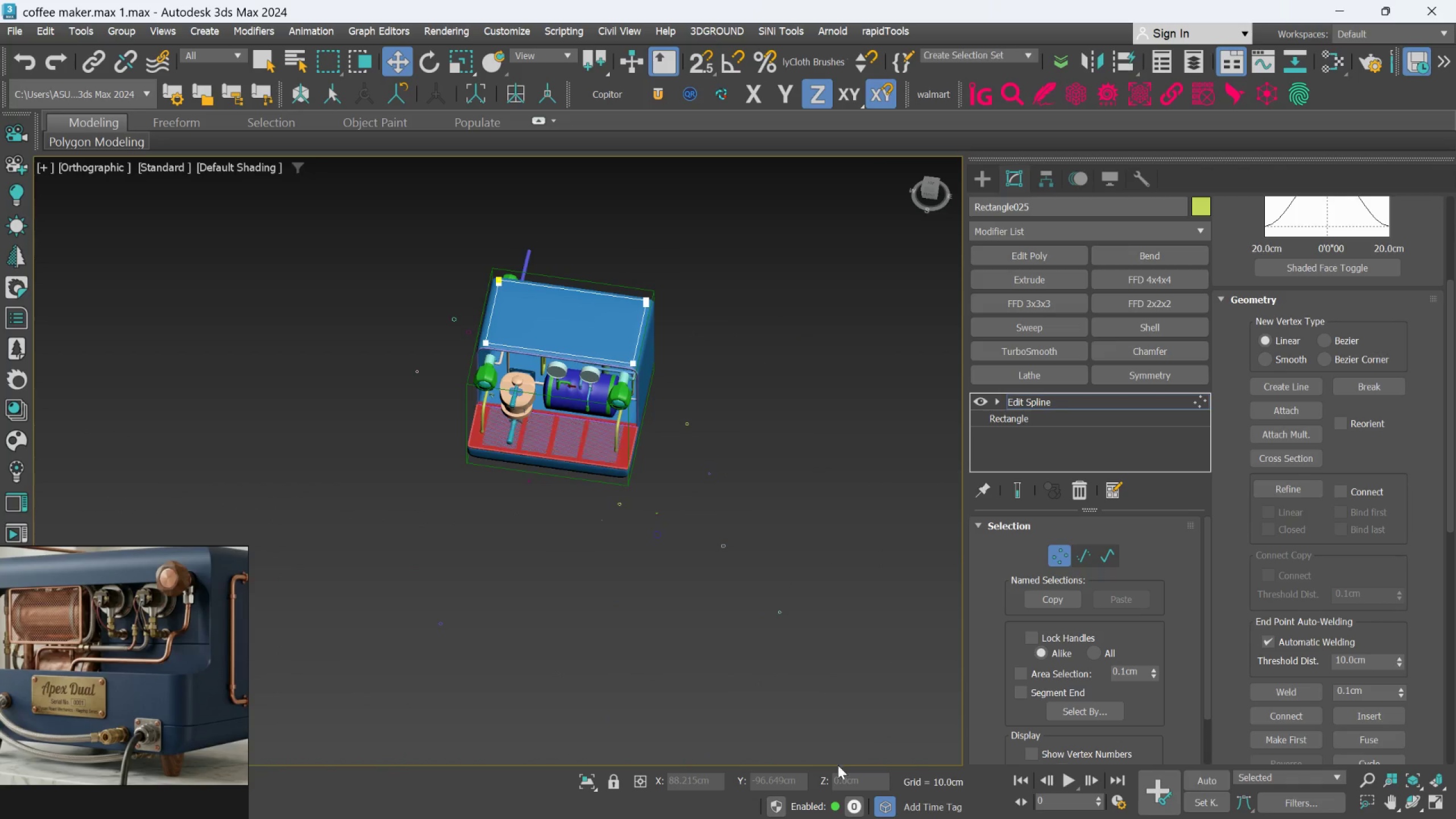 
left_click_drag(start_coordinate=[827, 722], to_coordinate=[652, 397])
 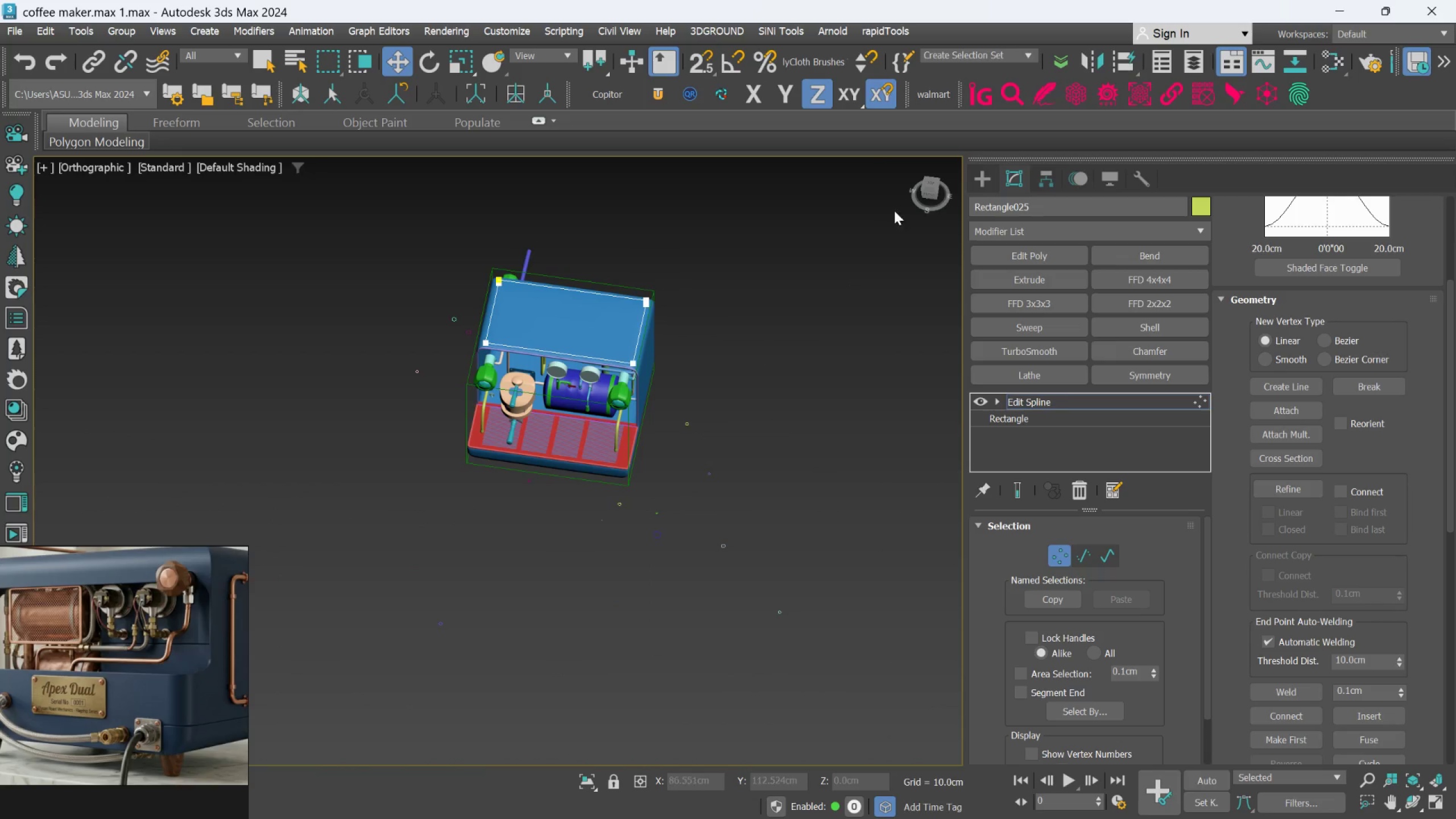 
left_click([984, 176])
 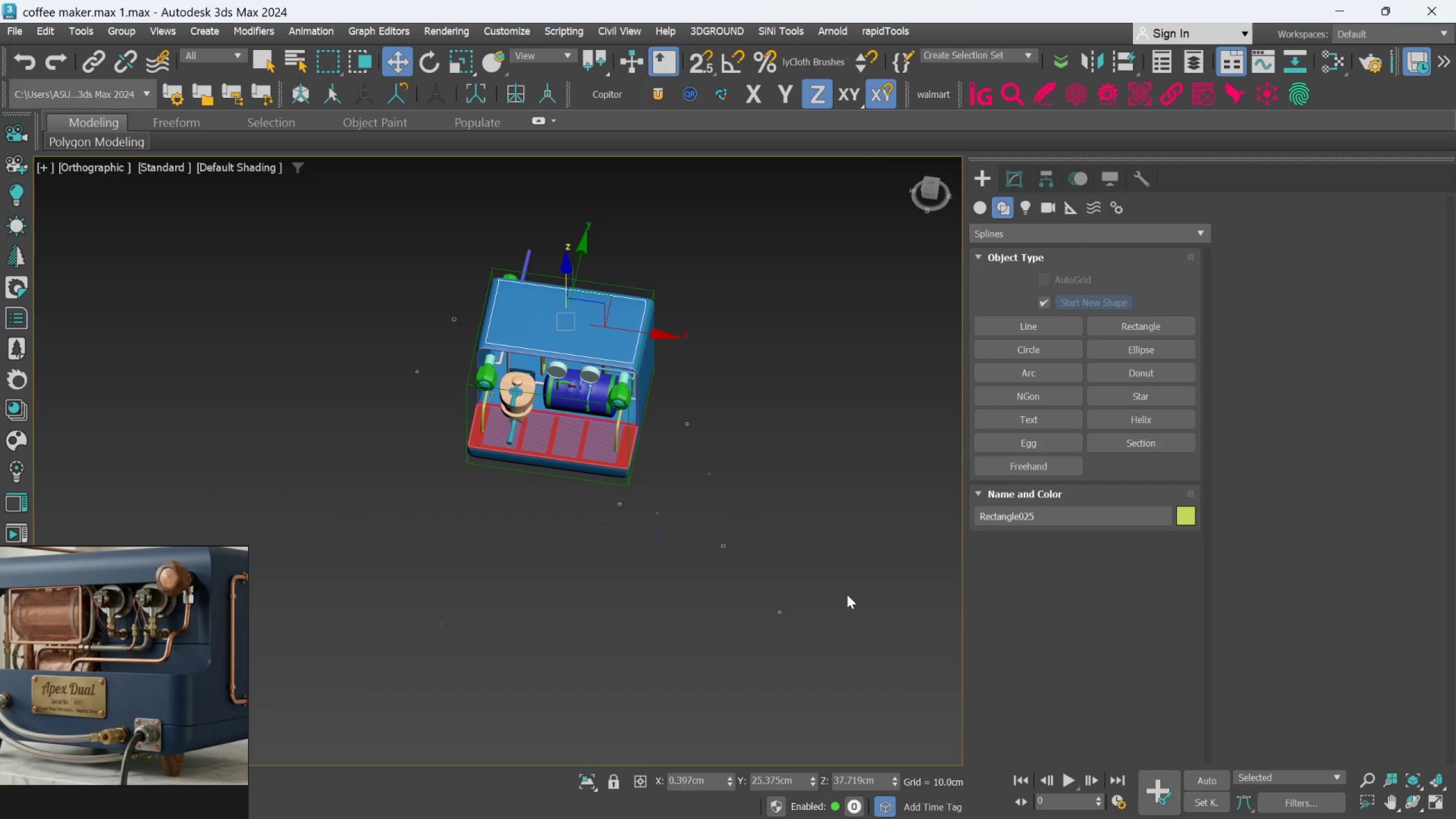 
left_click_drag(start_coordinate=[844, 667], to_coordinate=[682, 381])
 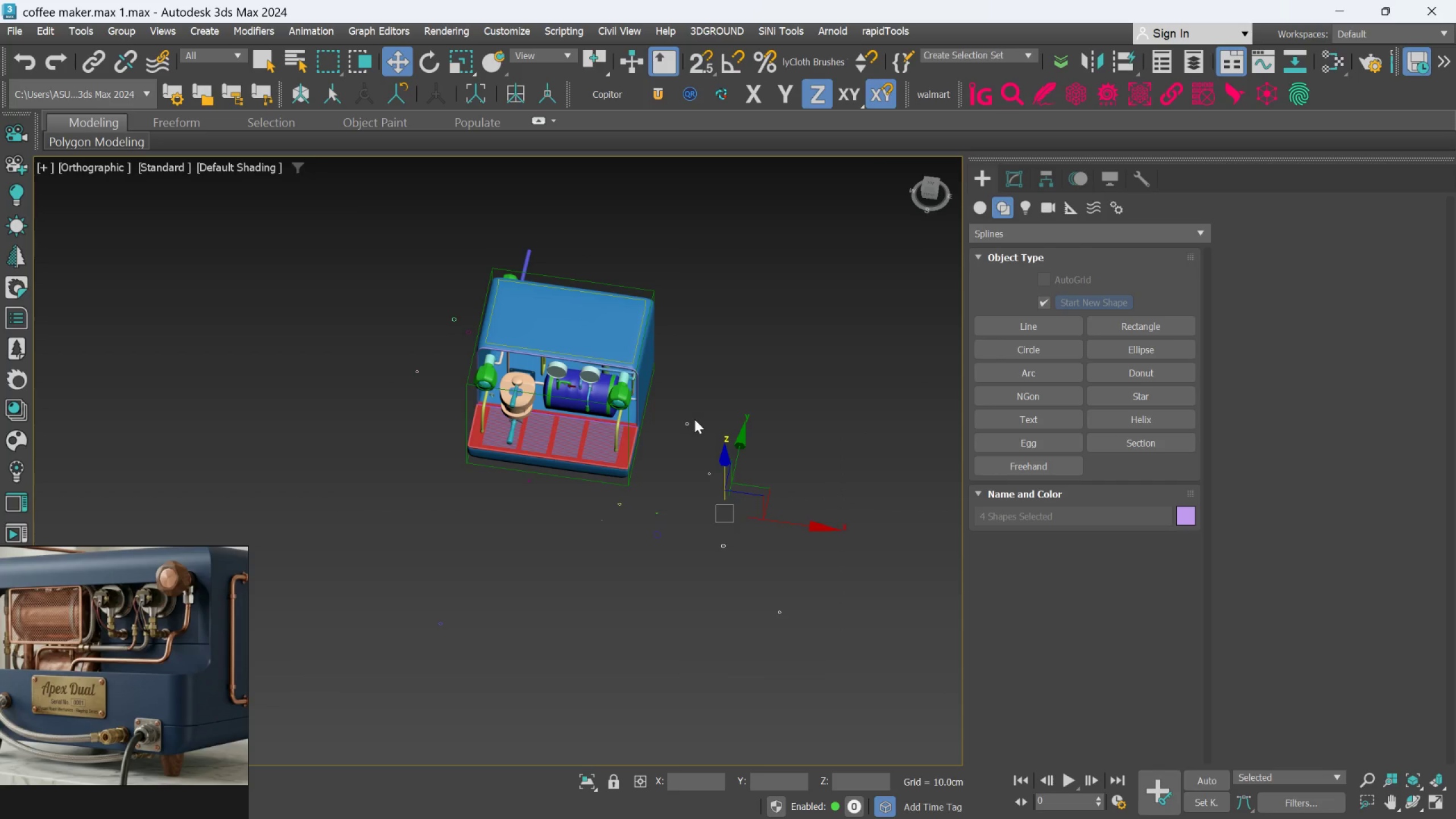 
right_click([693, 420])
 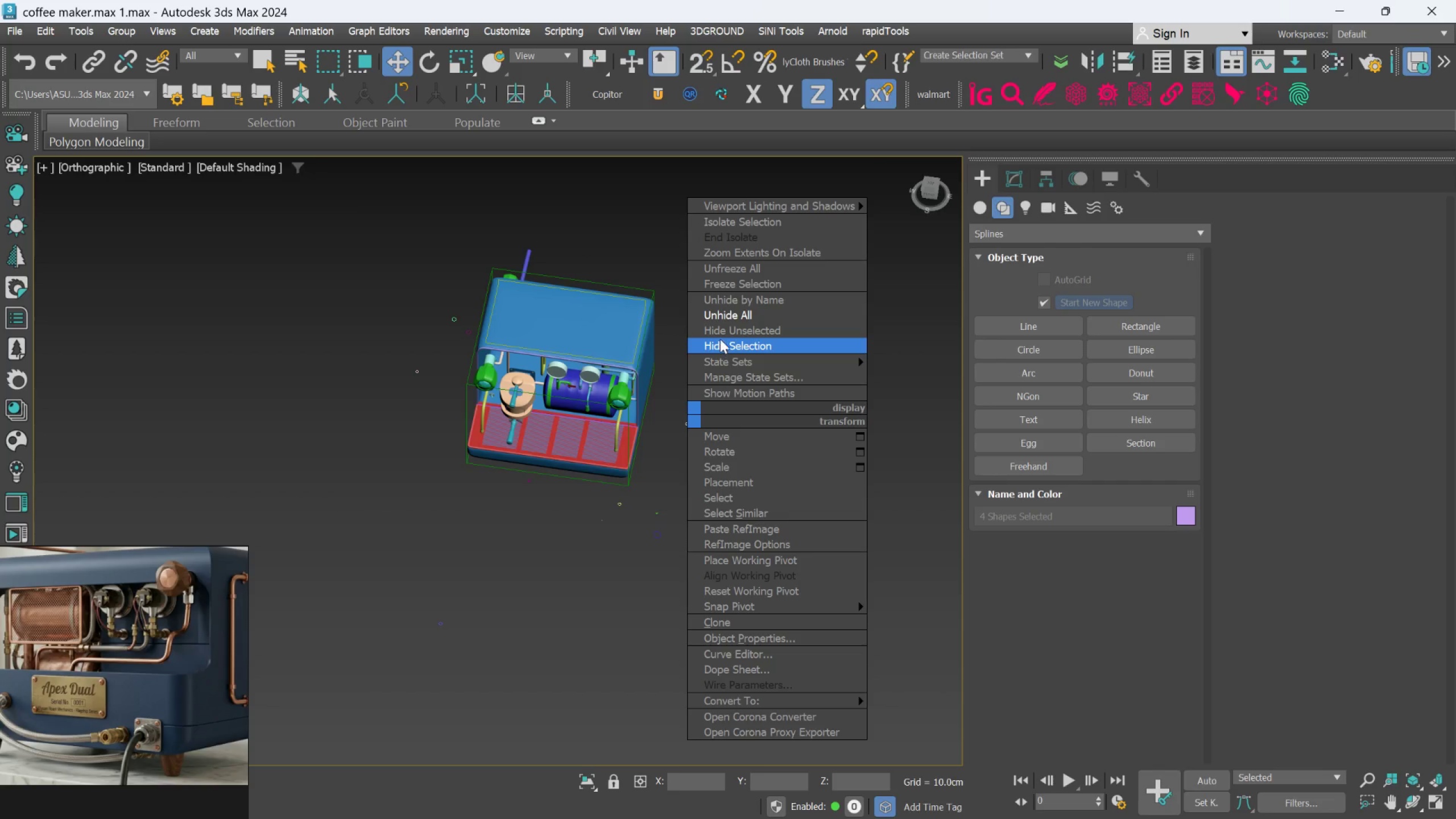 
left_click([720, 339])
 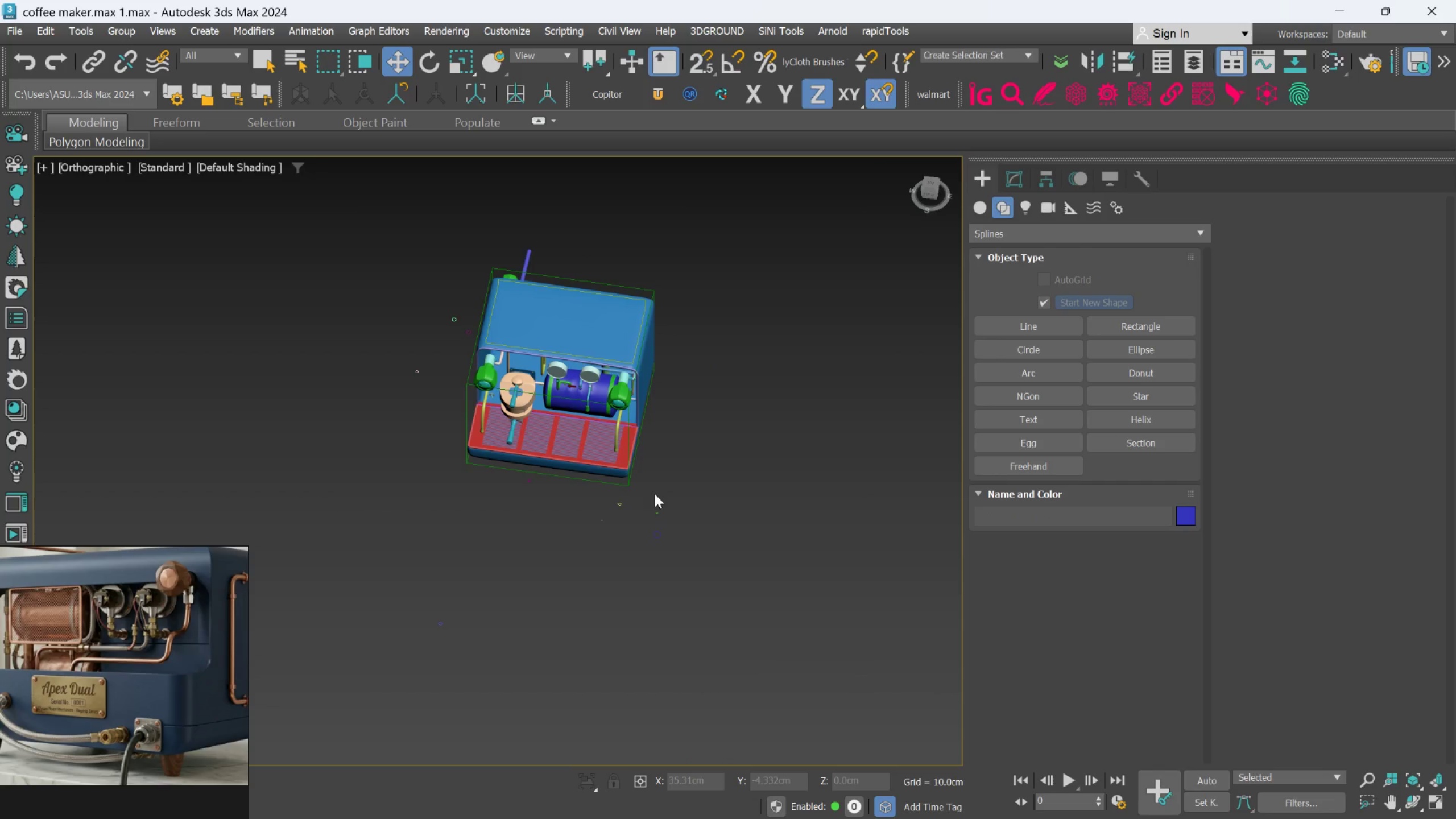 
left_click_drag(start_coordinate=[752, 603], to_coordinate=[517, 461])
 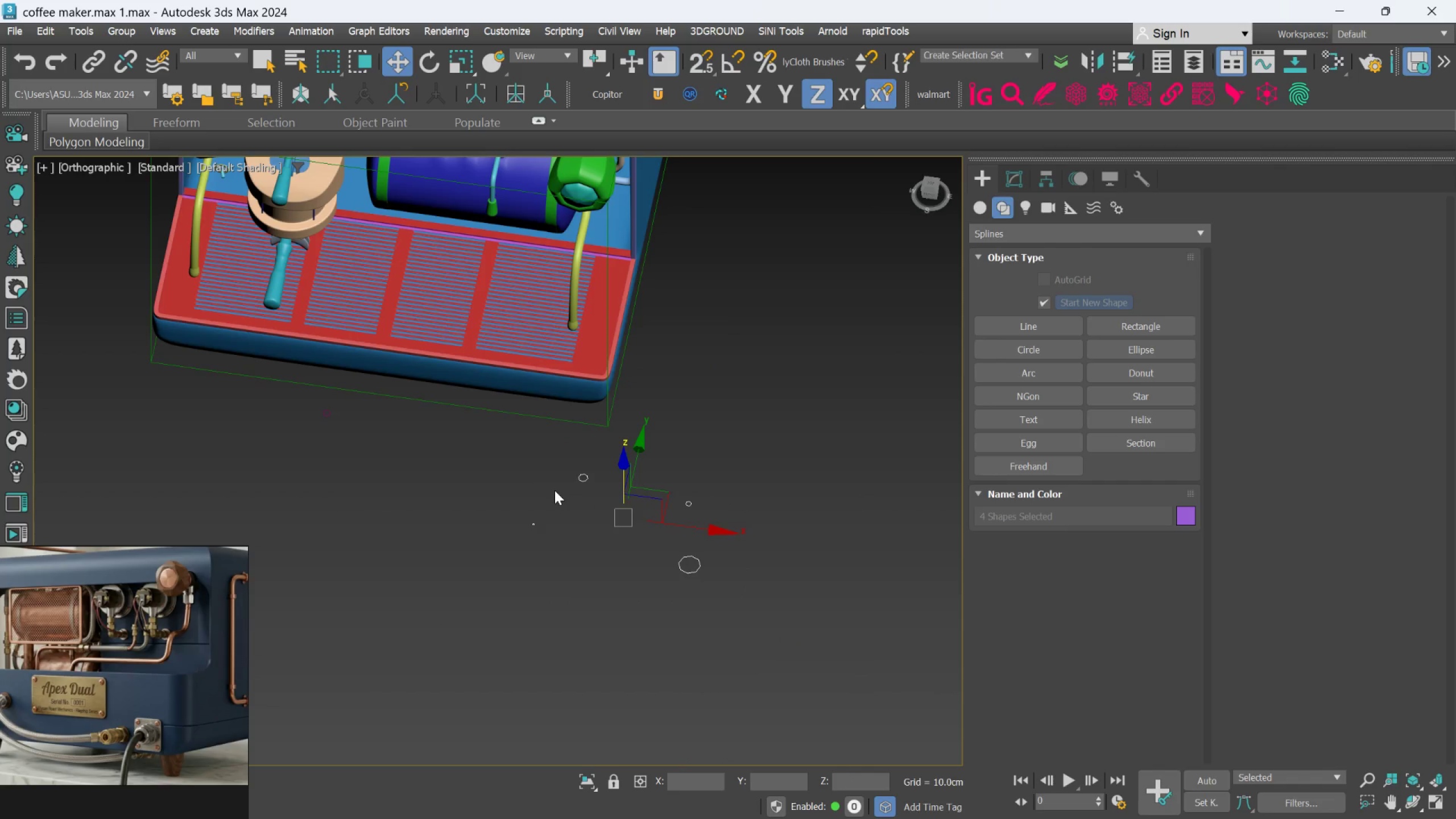 
scroll: coordinate [639, 518], scroll_direction: up, amount: 3.0
 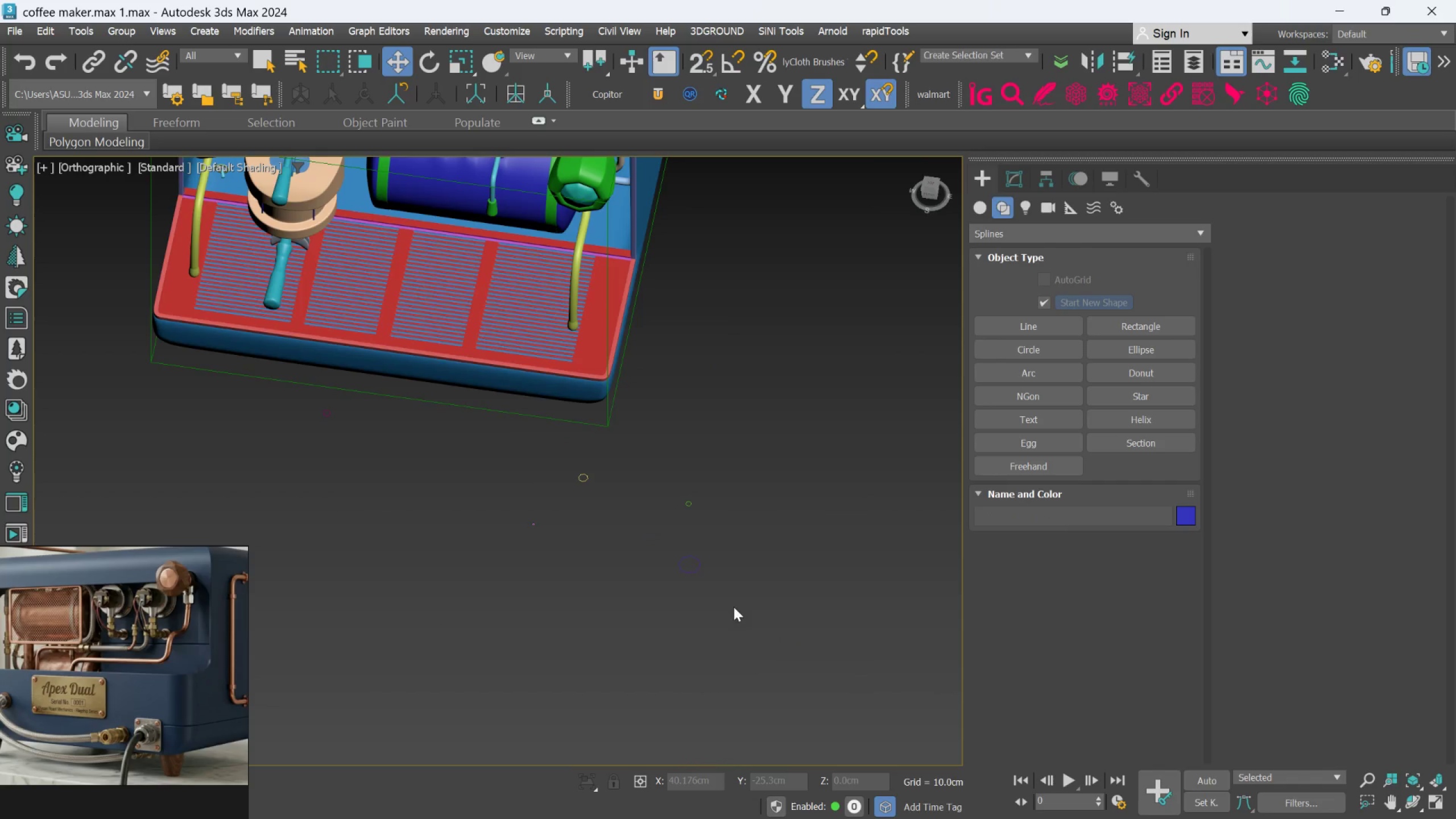 
right_click([555, 490])
 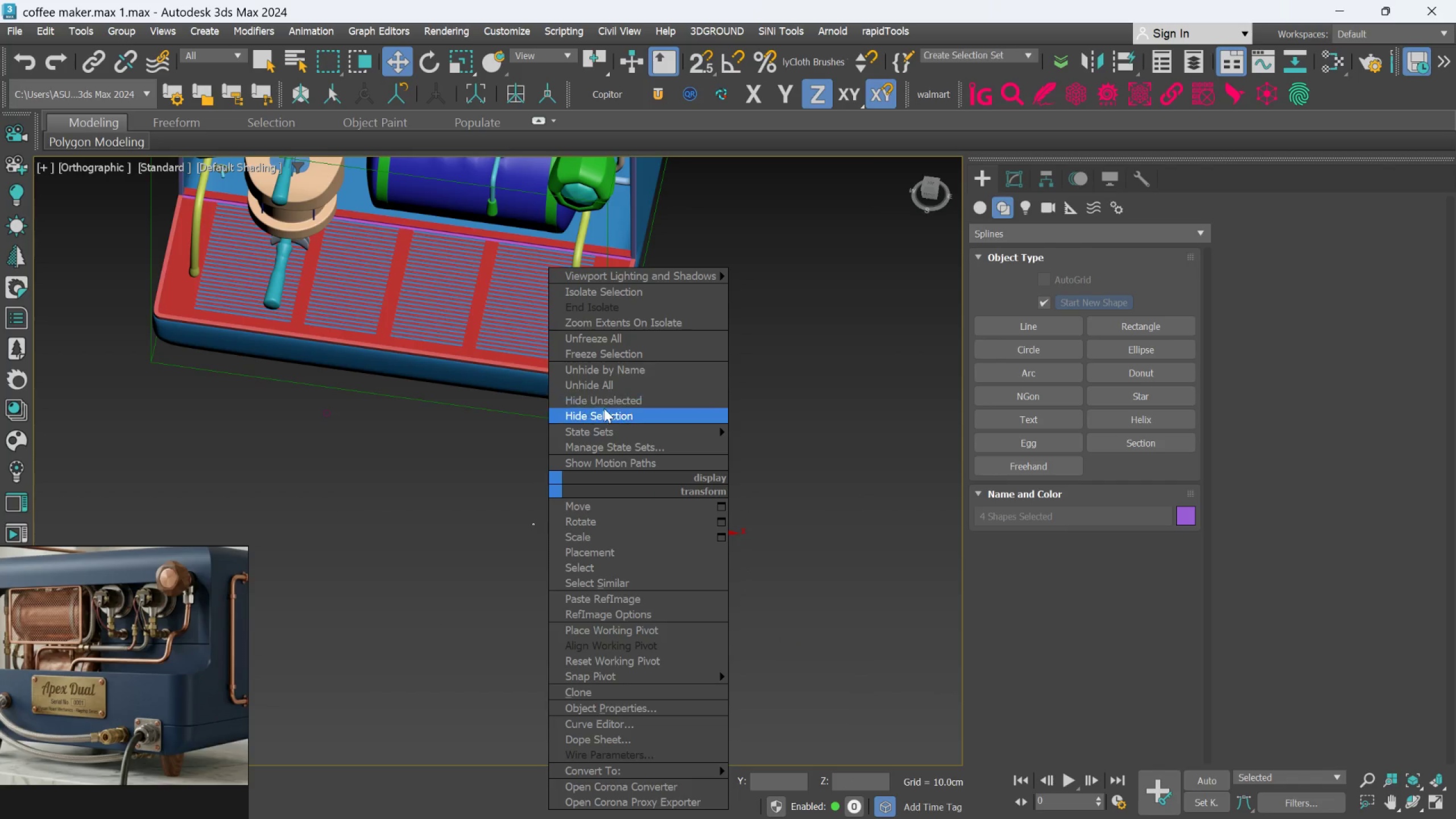 
left_click([602, 414])
 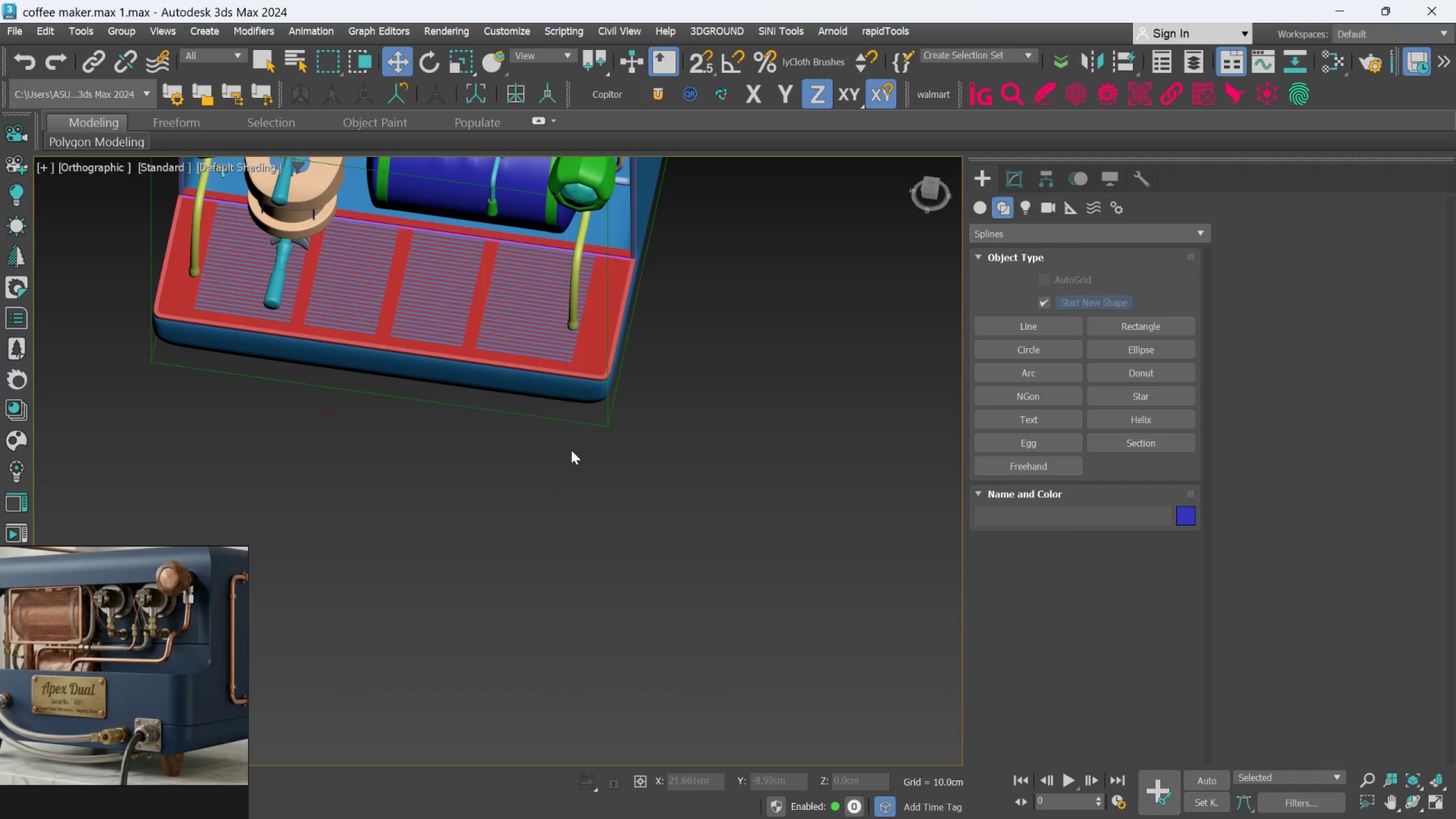 
scroll: coordinate [571, 450], scroll_direction: down, amount: 2.0
 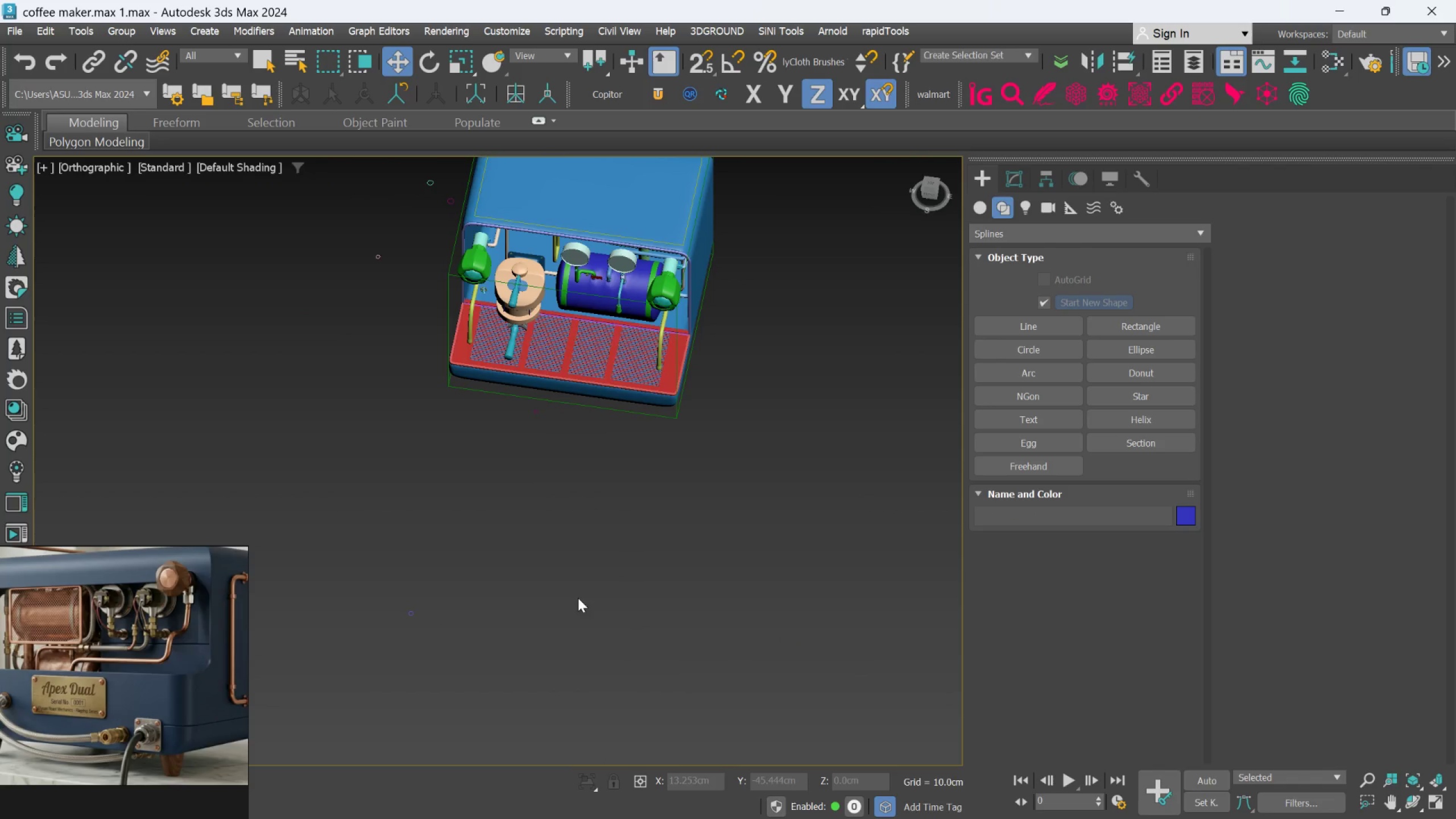 
left_click_drag(start_coordinate=[543, 663], to_coordinate=[320, 527])
 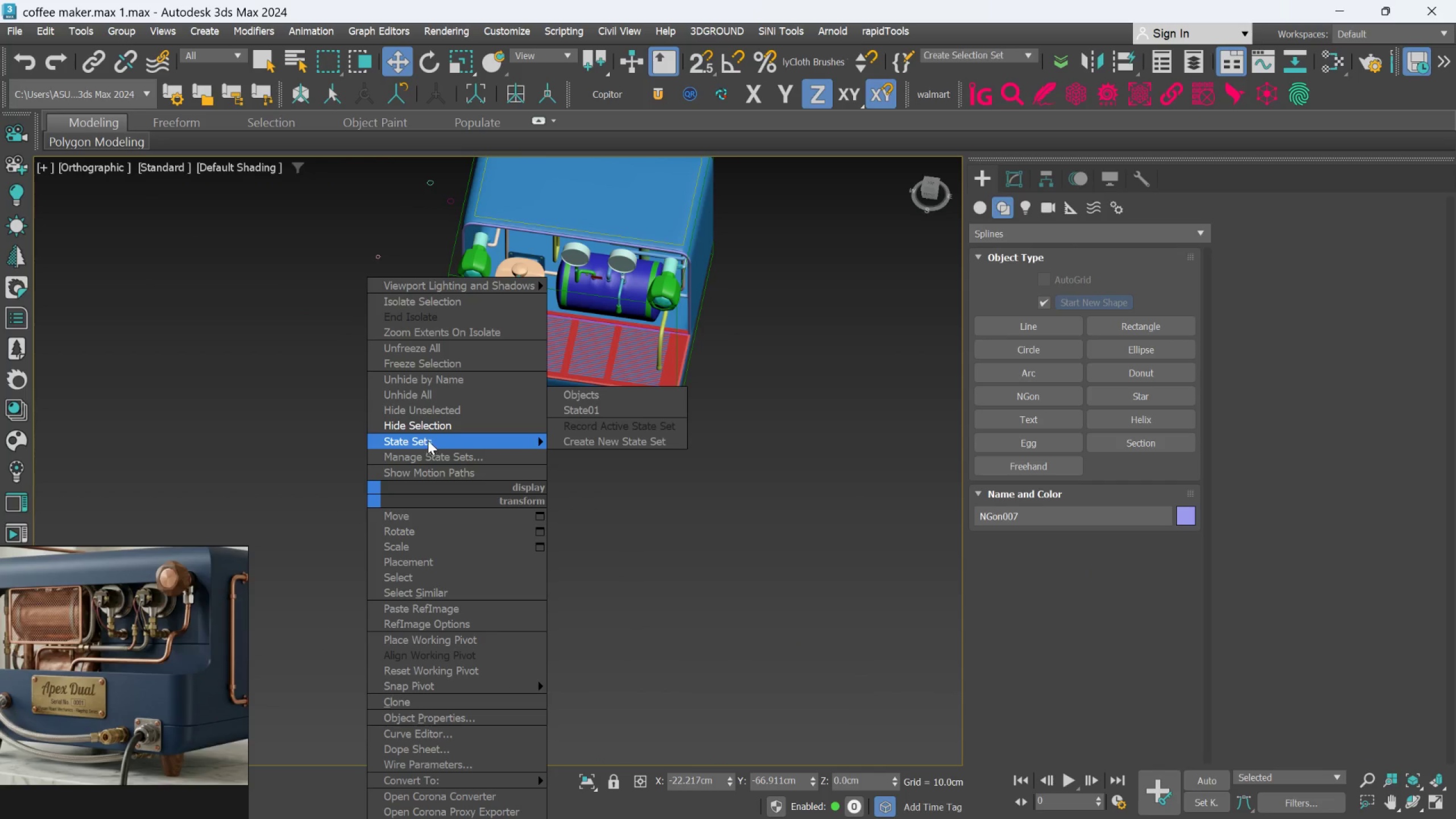 
left_click_drag(start_coordinate=[427, 425], to_coordinate=[427, 467])
 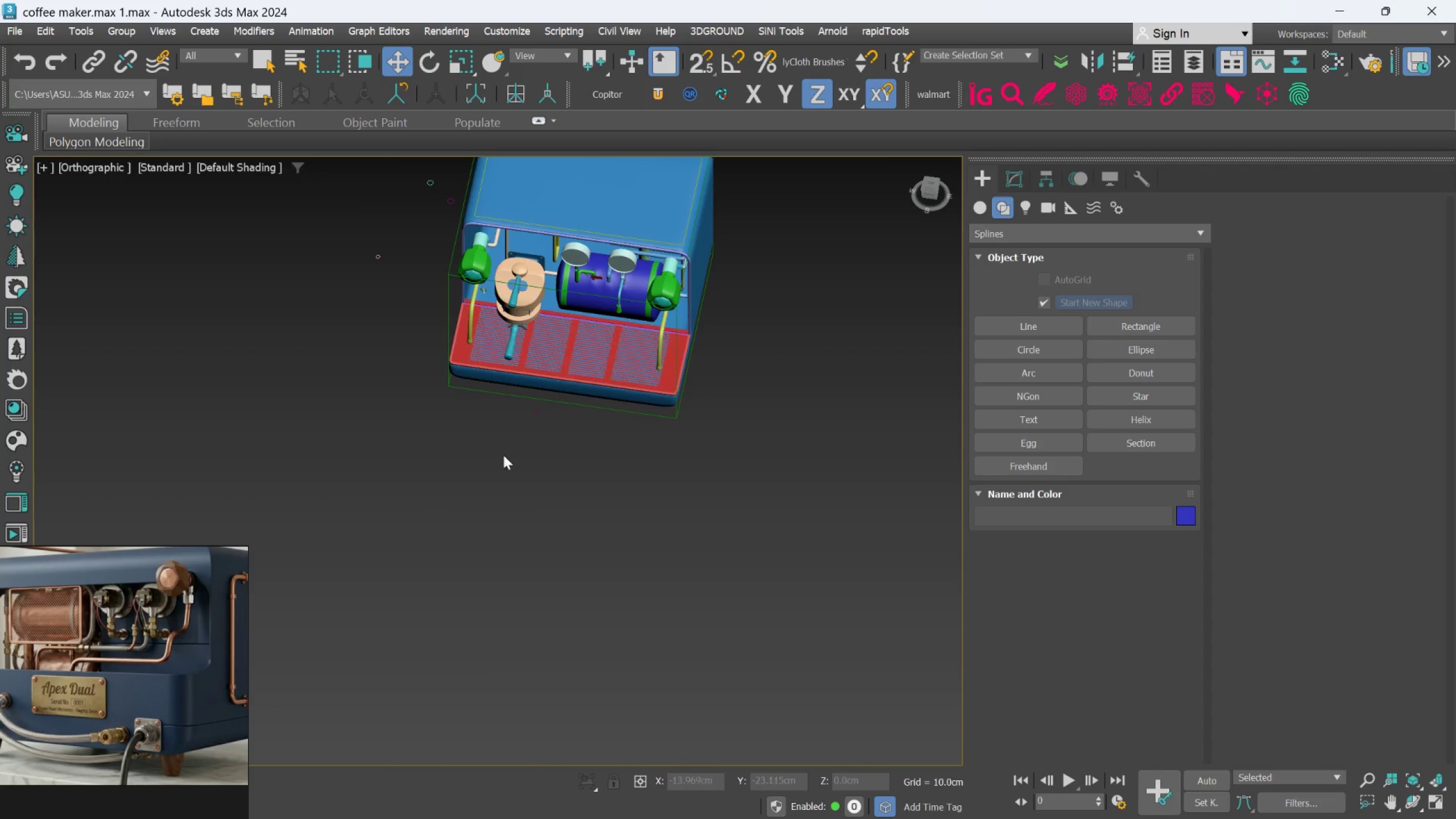 
scroll: coordinate [520, 453], scroll_direction: up, amount: 1.0
 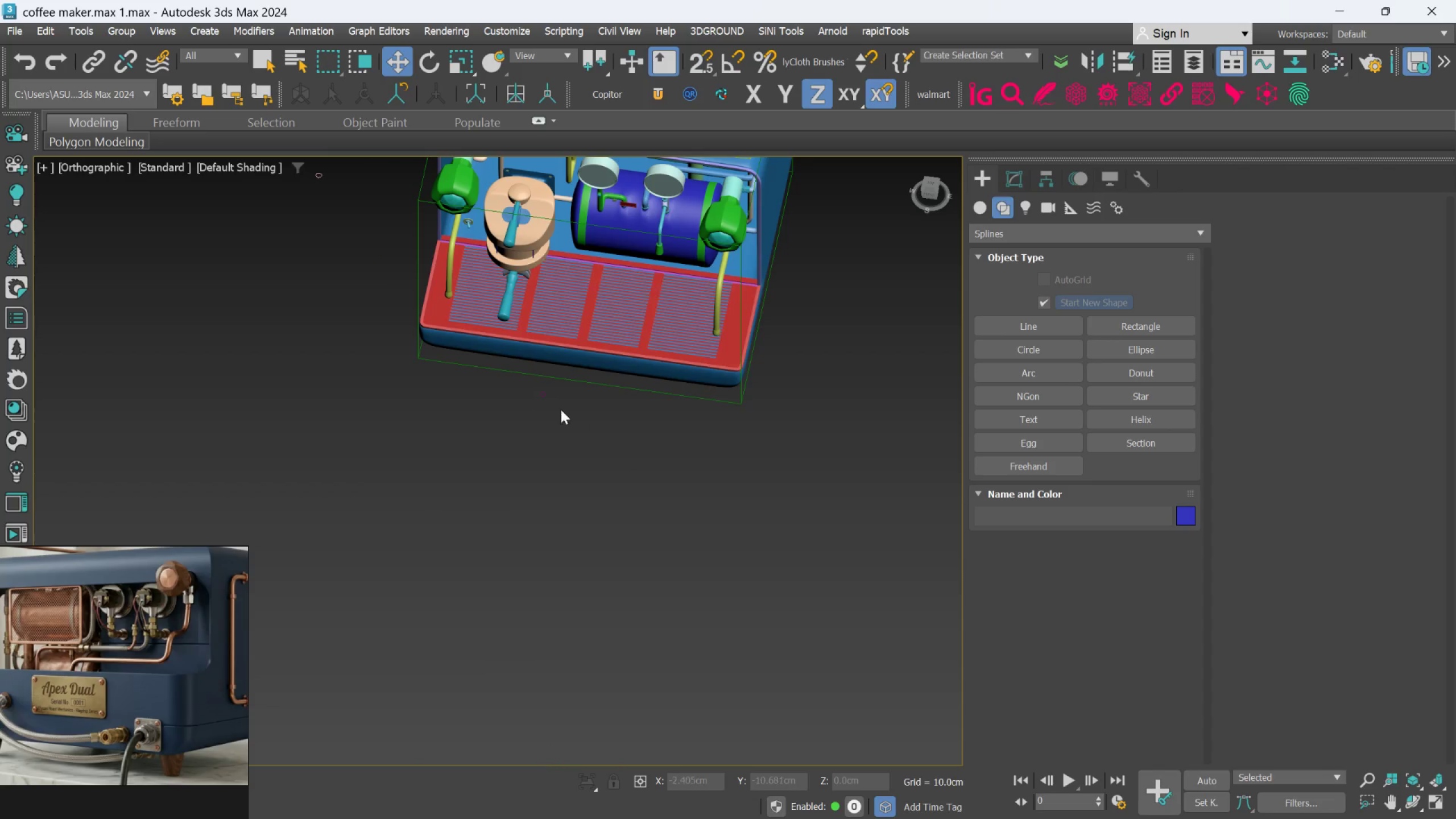 
left_click_drag(start_coordinate=[565, 414], to_coordinate=[527, 386])
 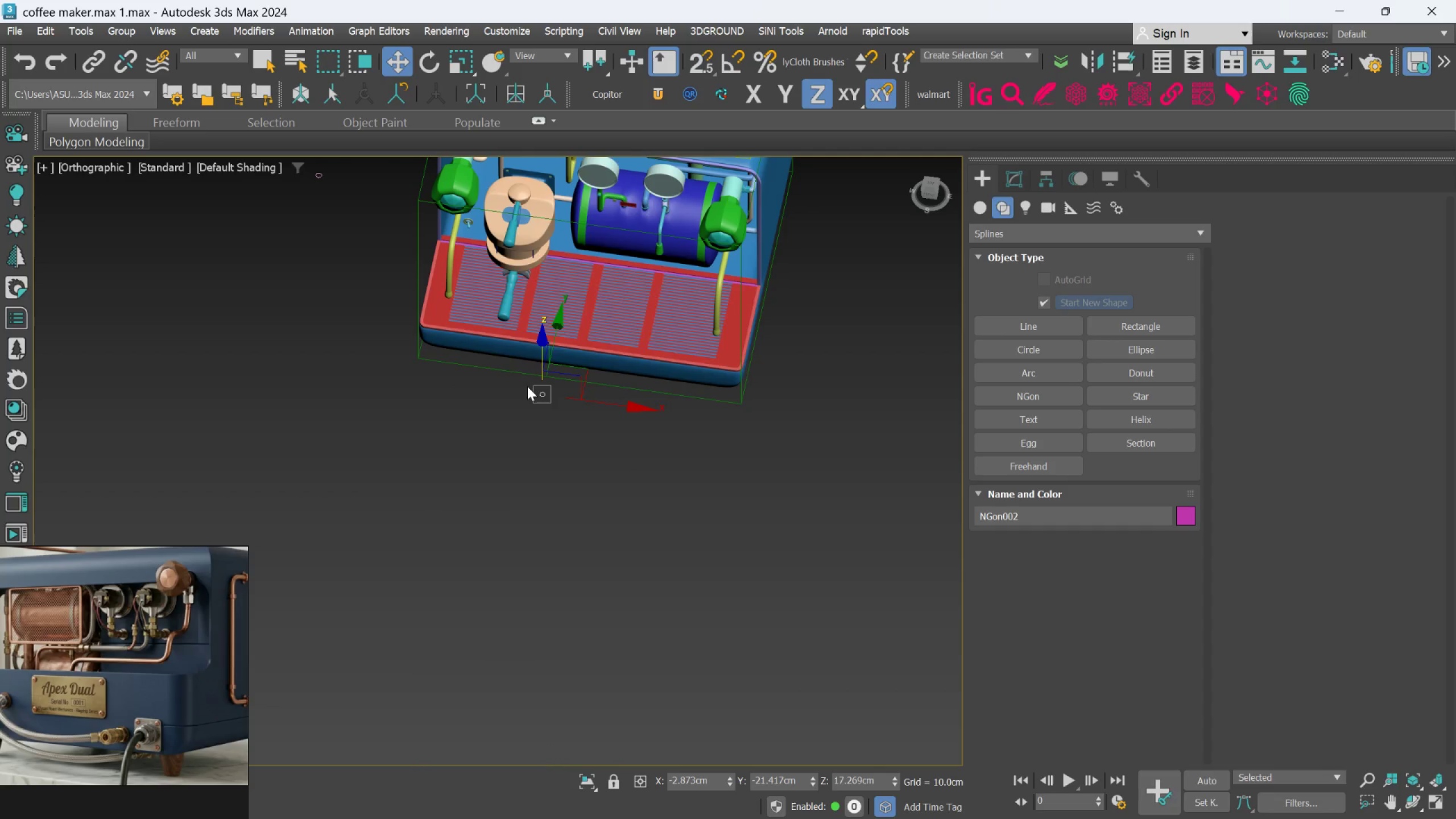 
right_click([527, 386])
 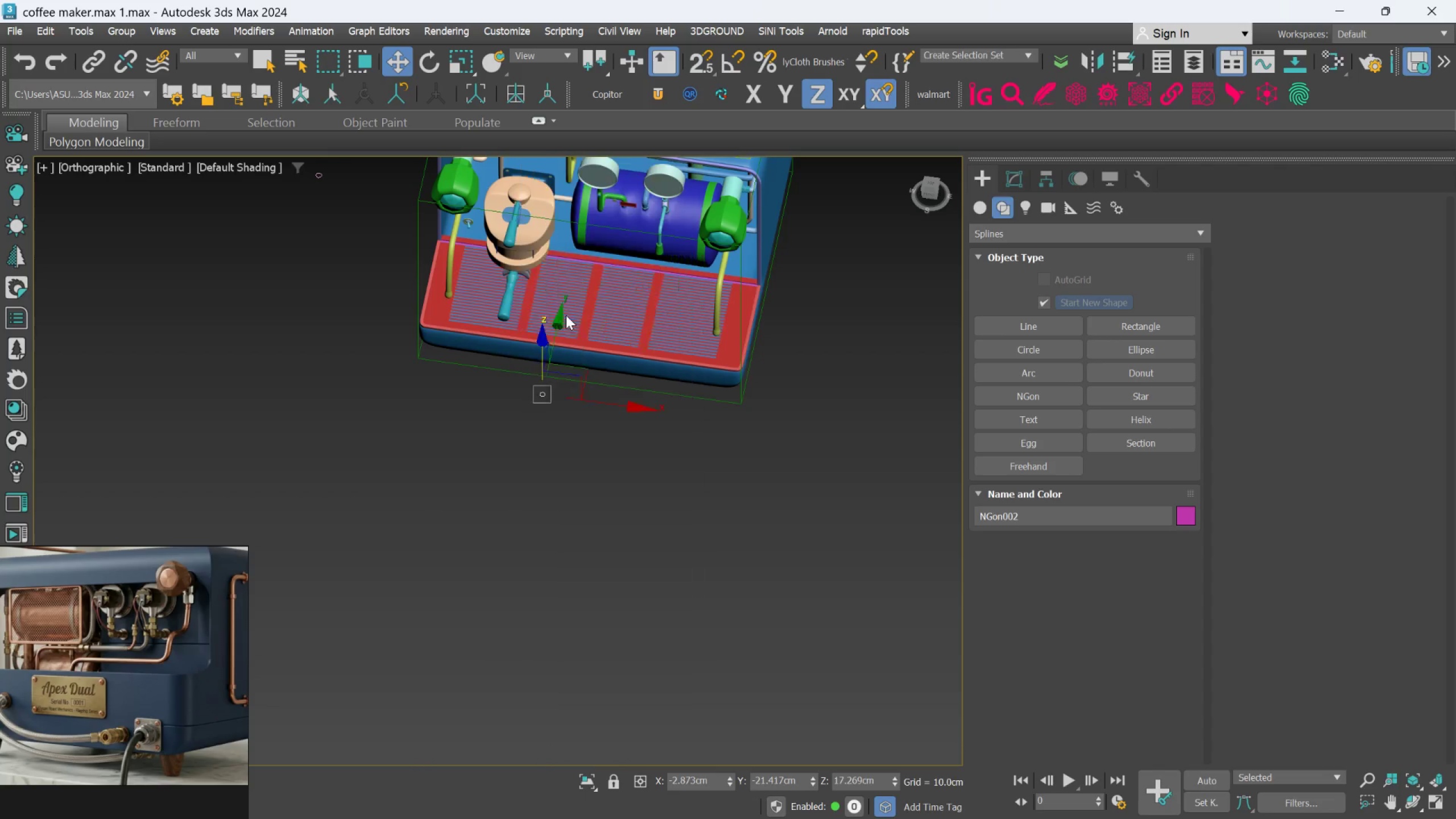 
hold_key(key=AltLeft, duration=0.41)
 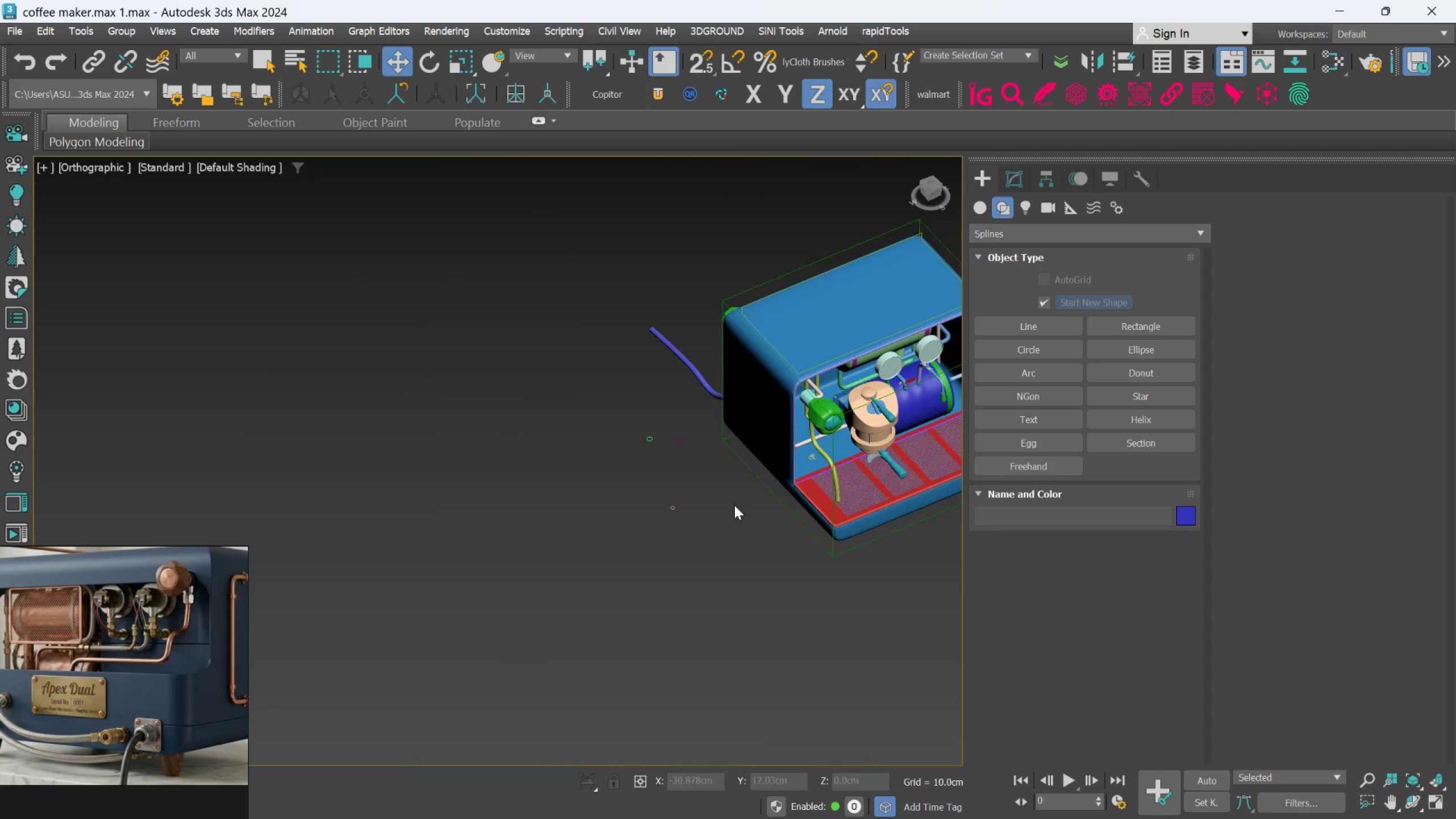 
scroll: coordinate [589, 490], scroll_direction: down, amount: 1.0
 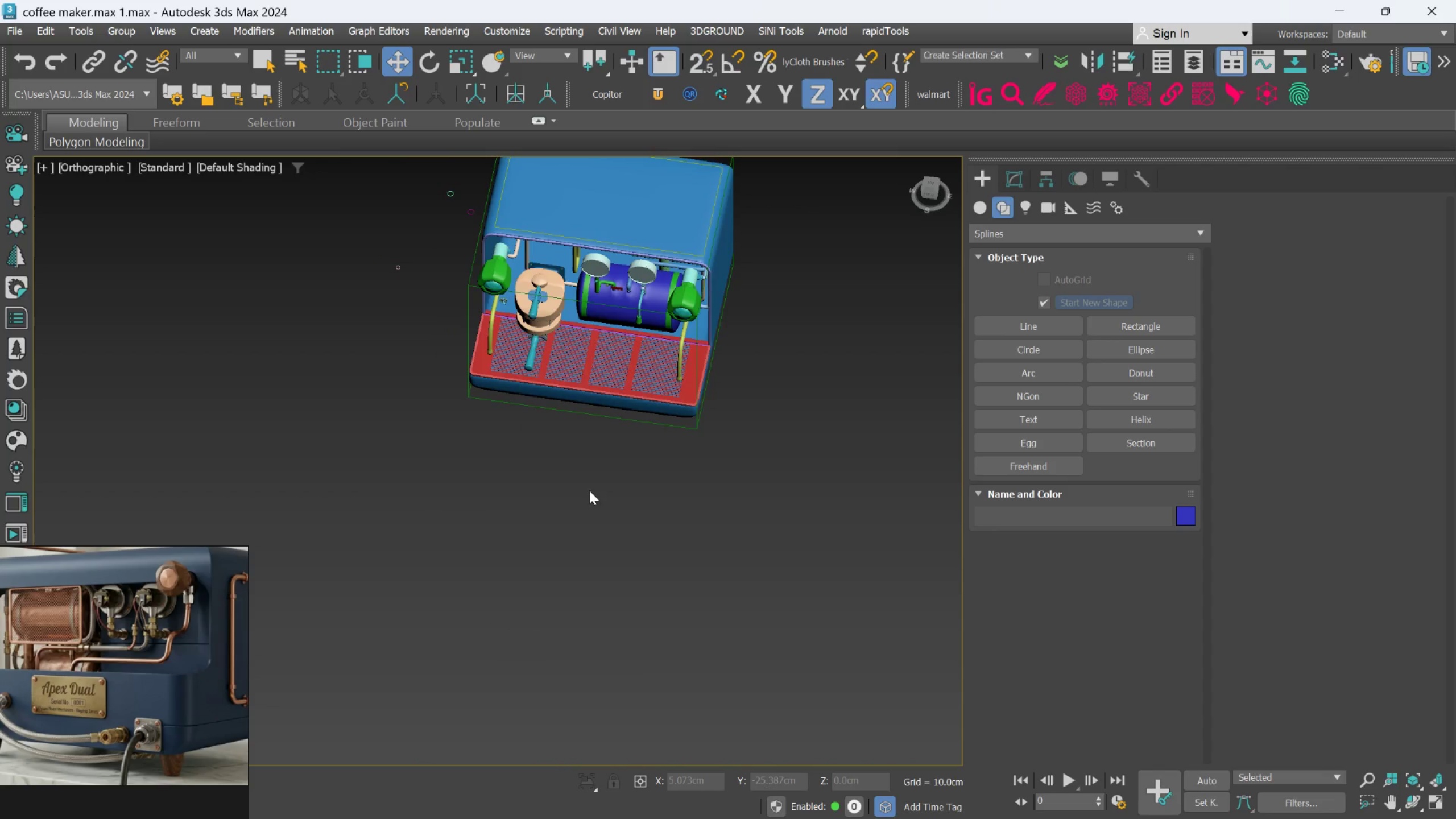 
scroll: coordinate [699, 494], scroll_direction: up, amount: 1.0
 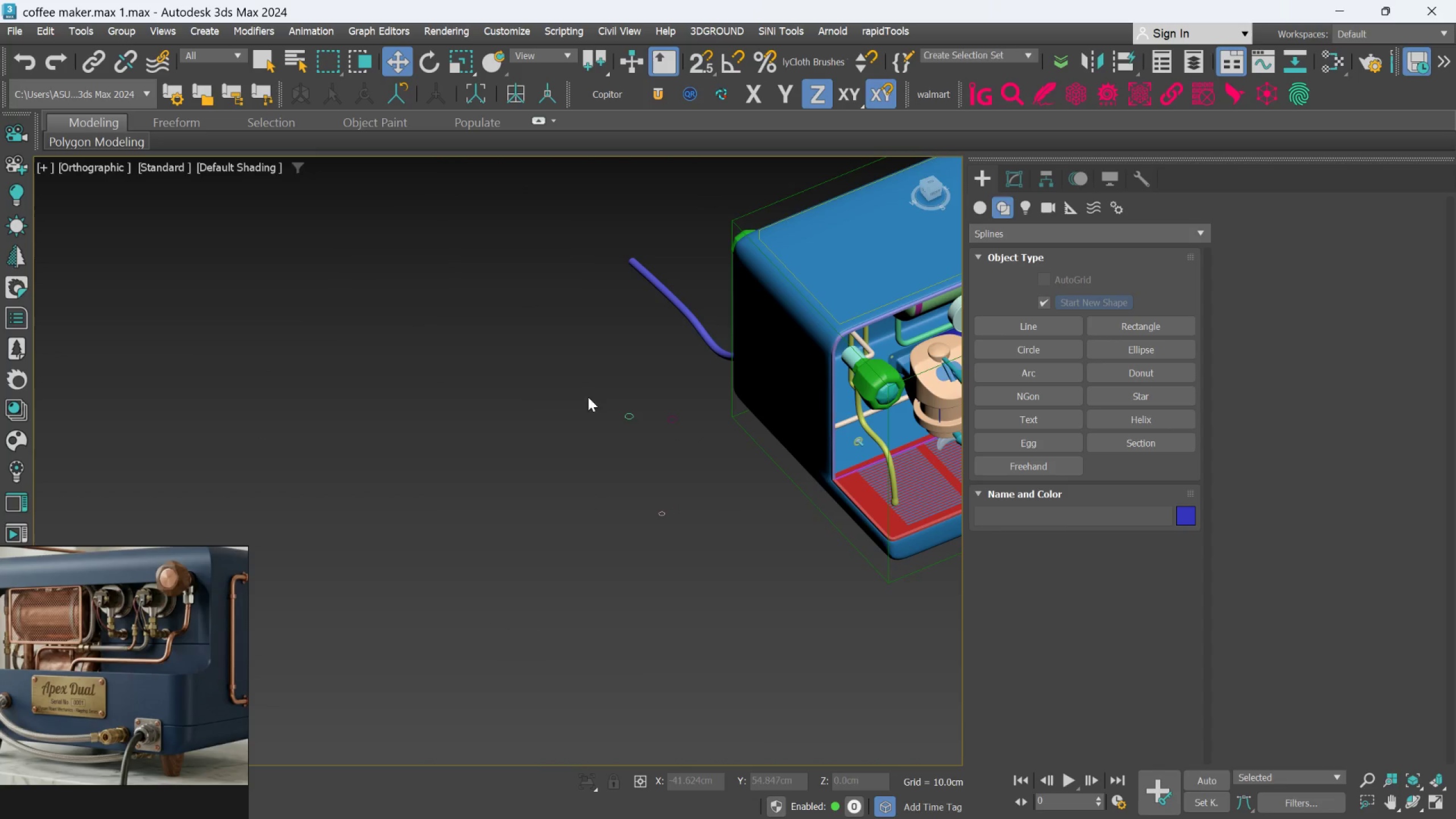 
left_click_drag(start_coordinate=[593, 379], to_coordinate=[704, 549])
 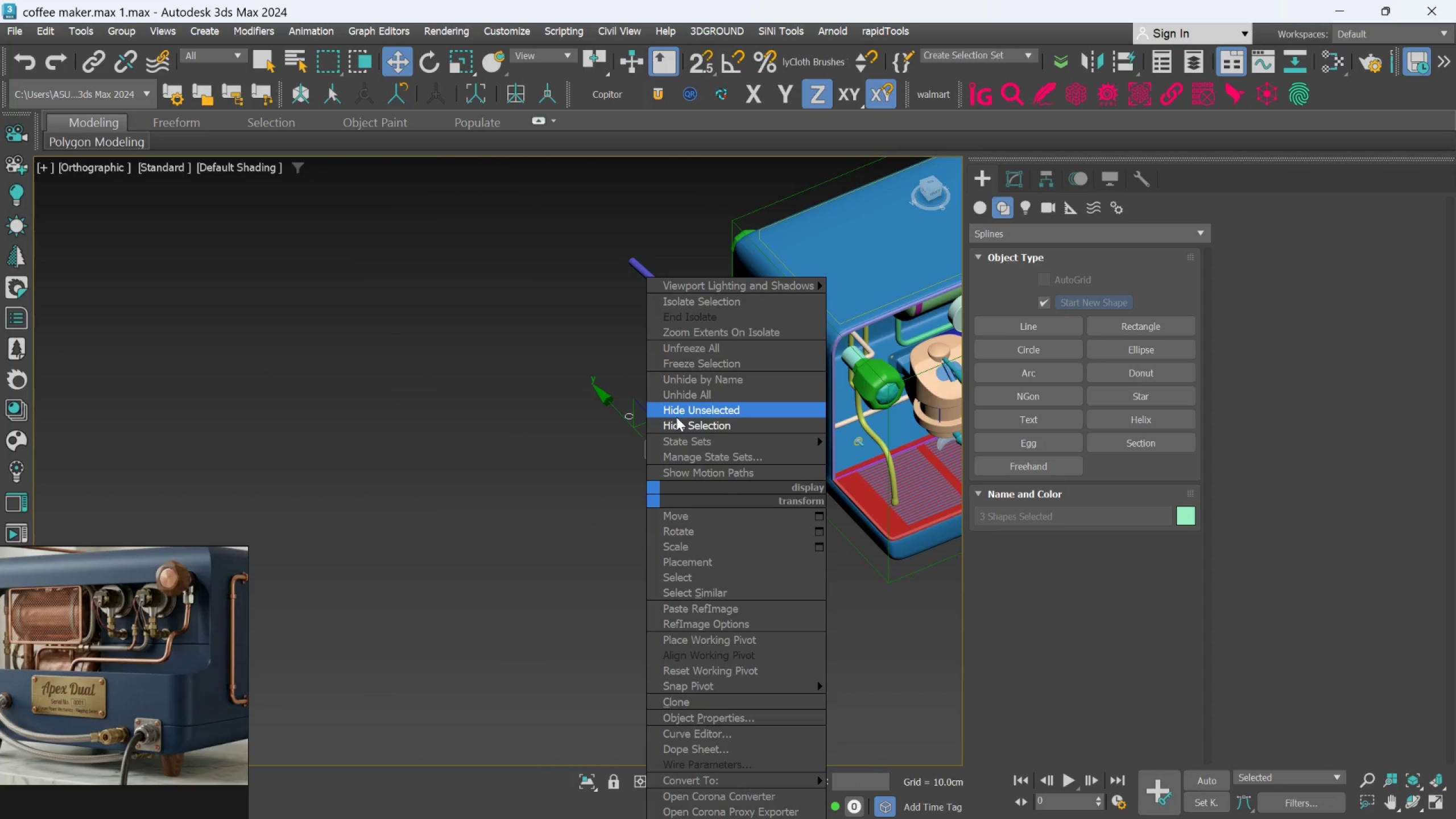 
left_click_drag(start_coordinate=[676, 421], to_coordinate=[676, 455])
 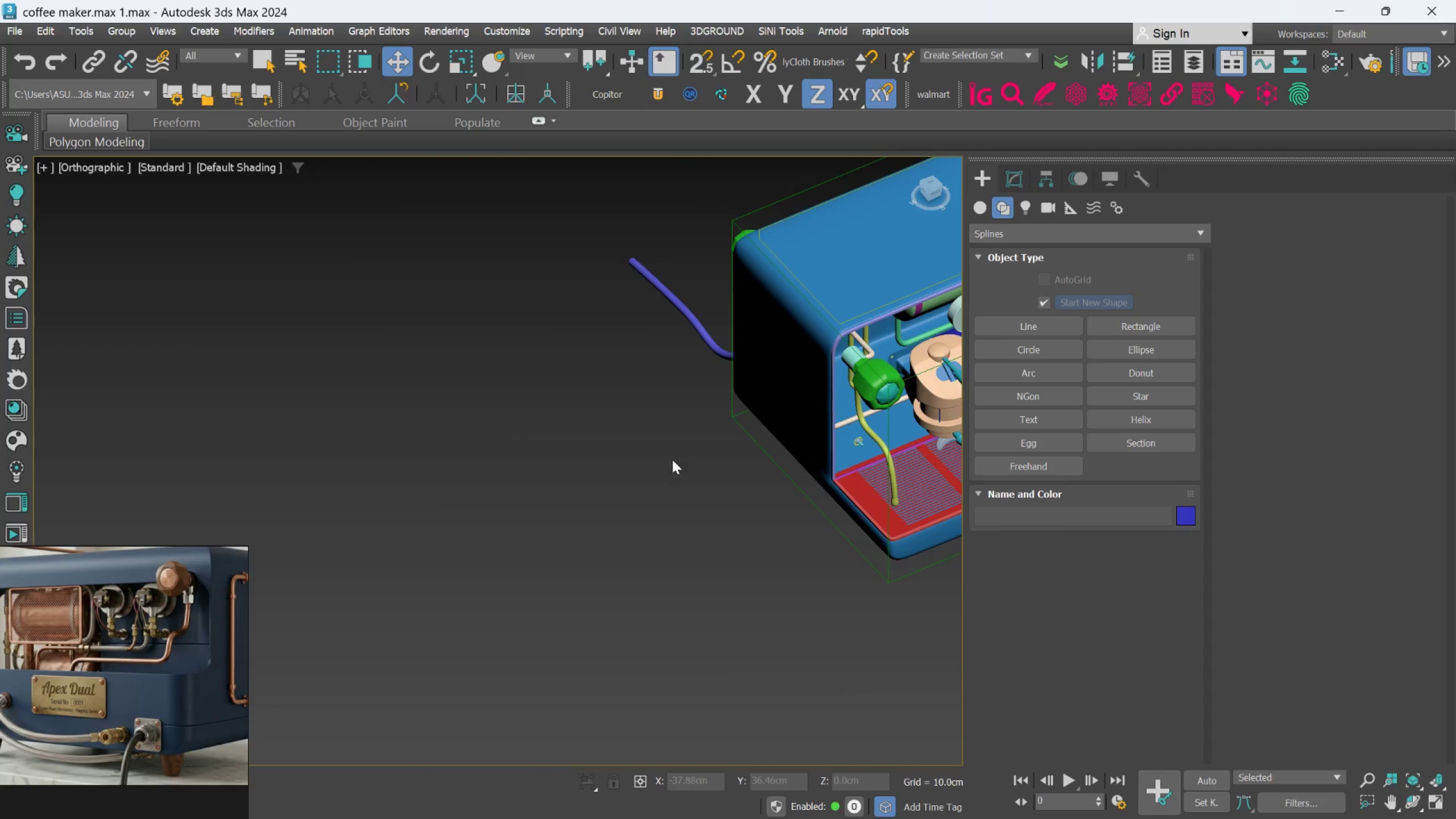 
hold_key(key=AltLeft, duration=0.6)
 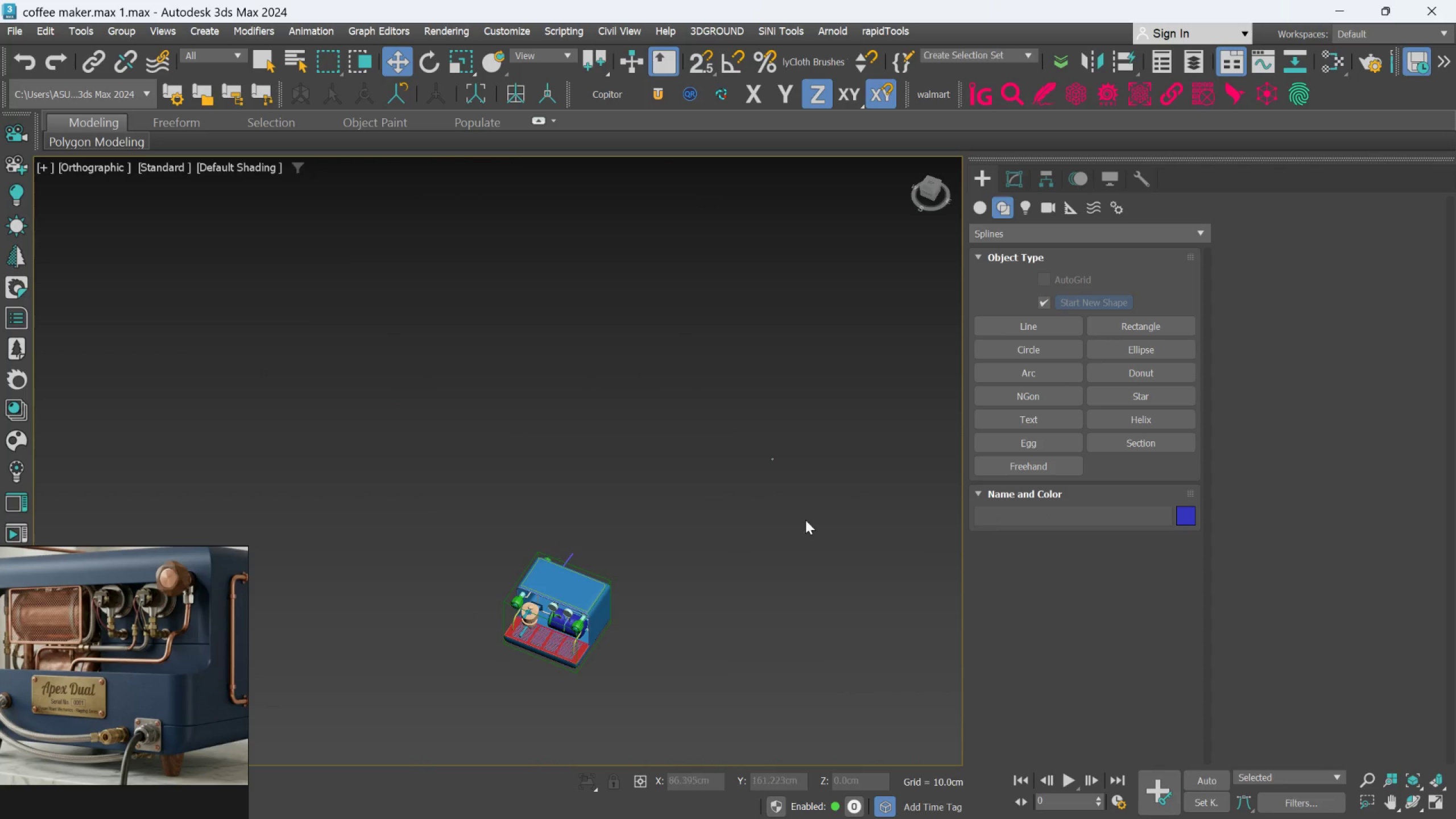 
scroll: coordinate [669, 467], scroll_direction: down, amount: 4.0
 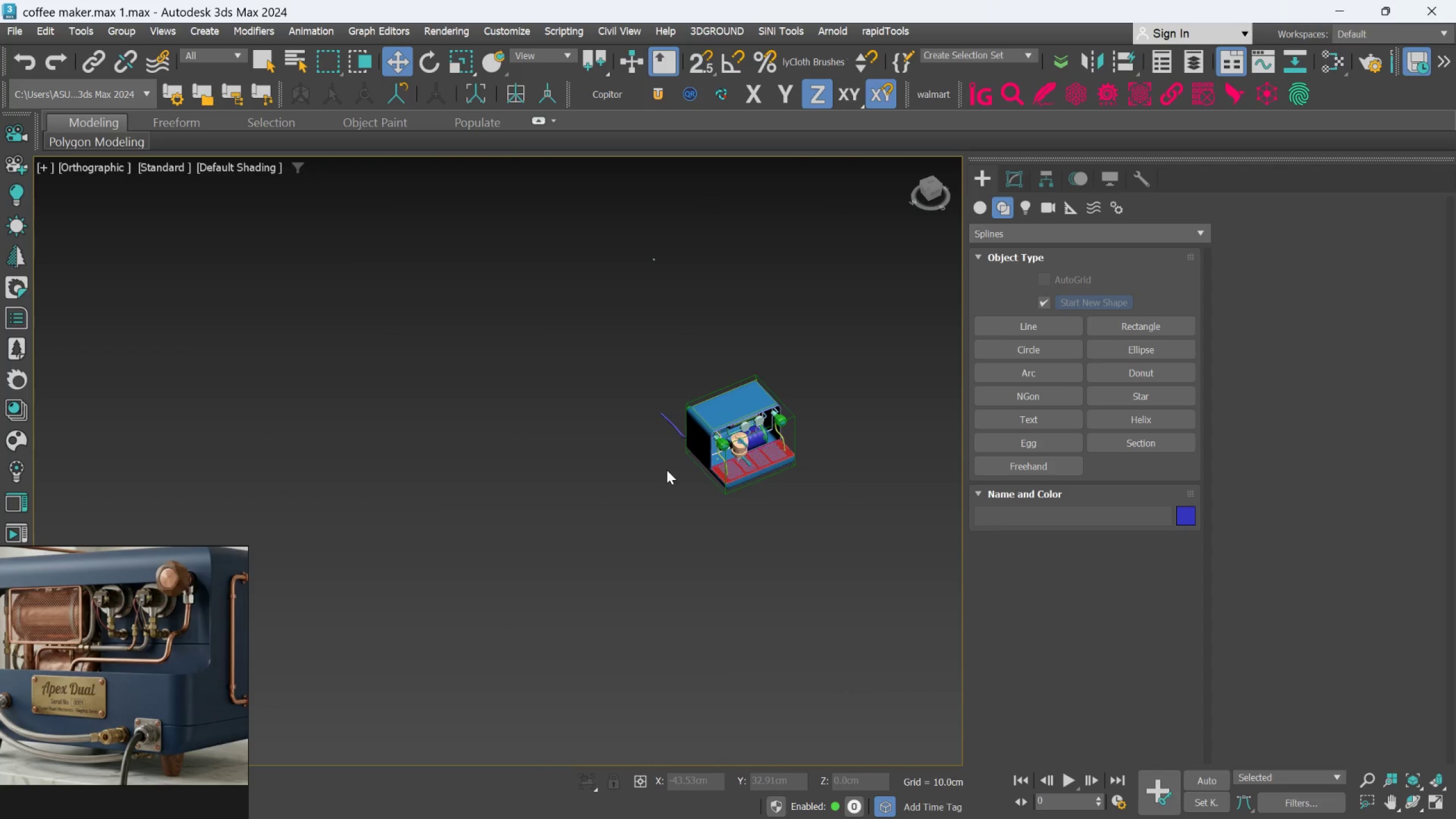 
scroll: coordinate [829, 499], scroll_direction: up, amount: 2.0
 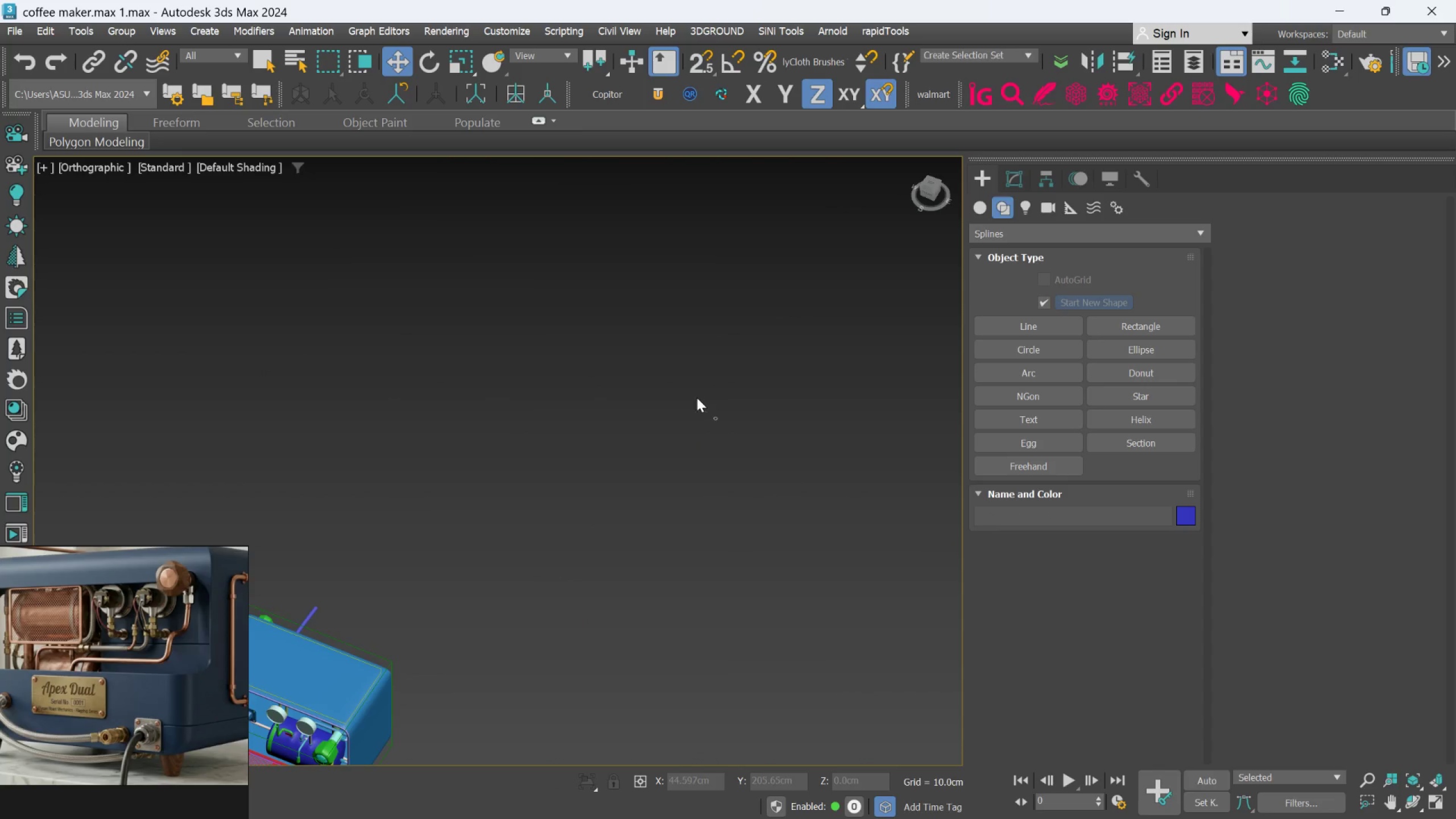 
left_click_drag(start_coordinate=[688, 395], to_coordinate=[778, 457])
 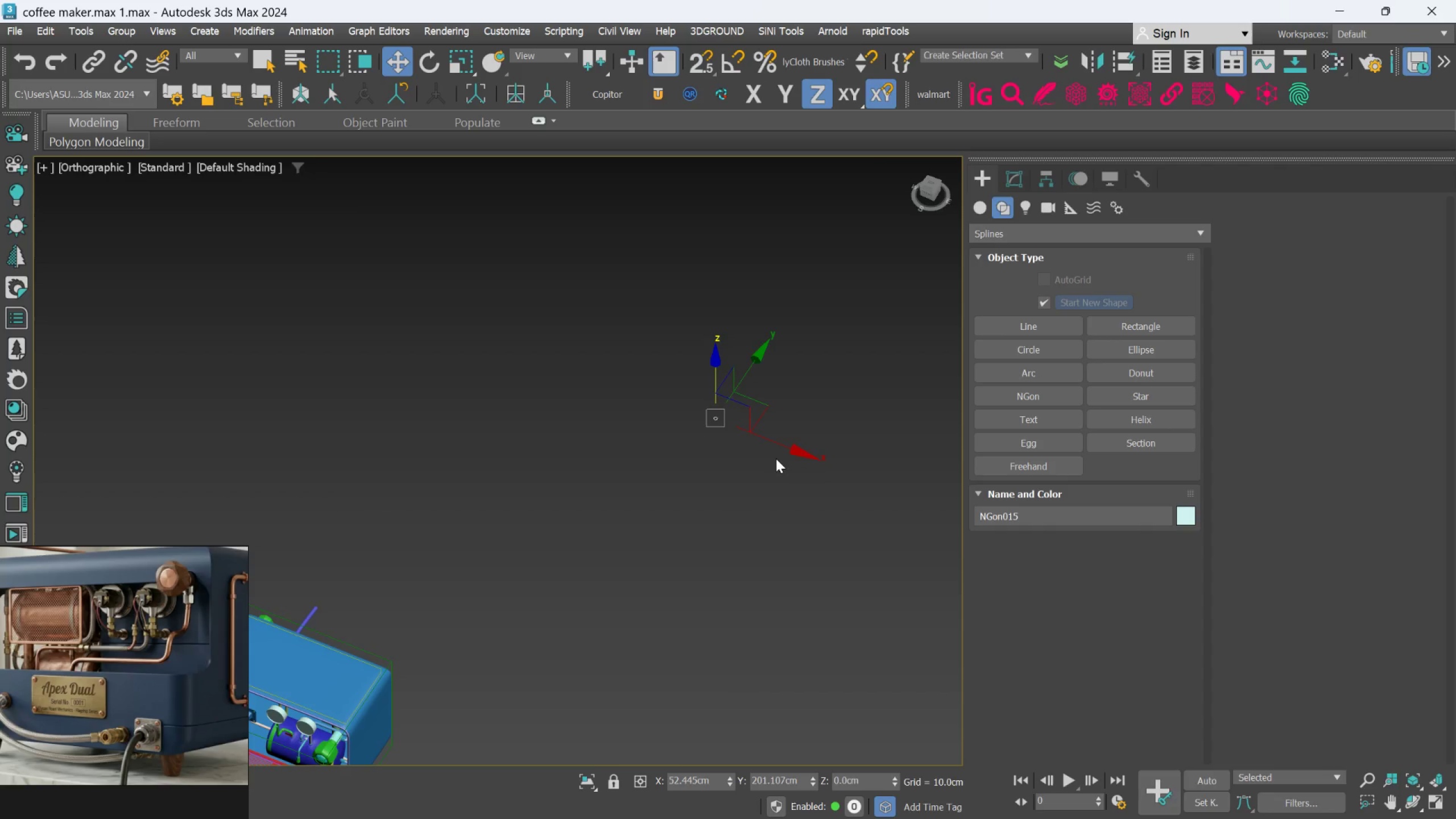 
right_click([776, 458])
 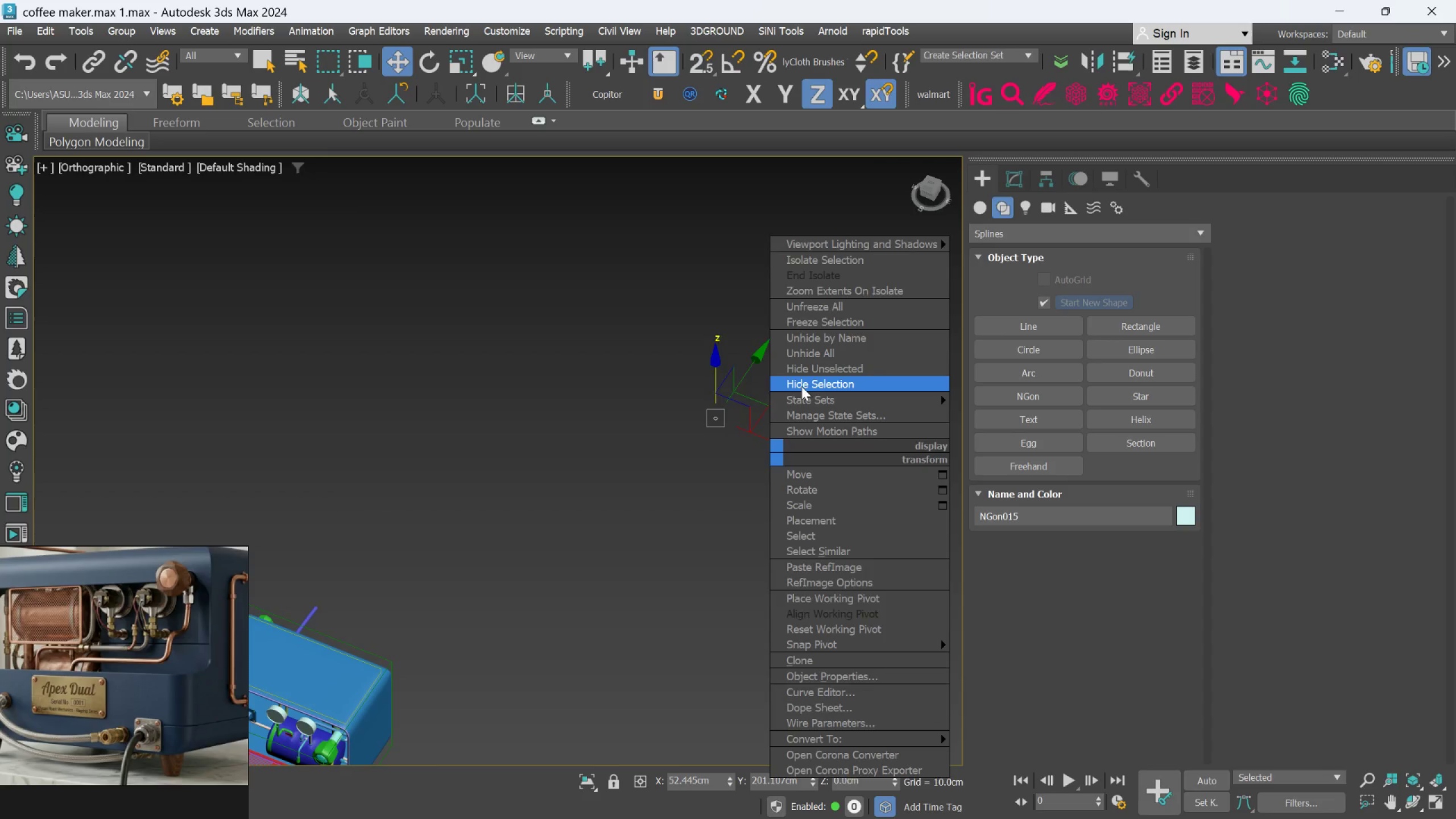 
left_click([801, 386])
 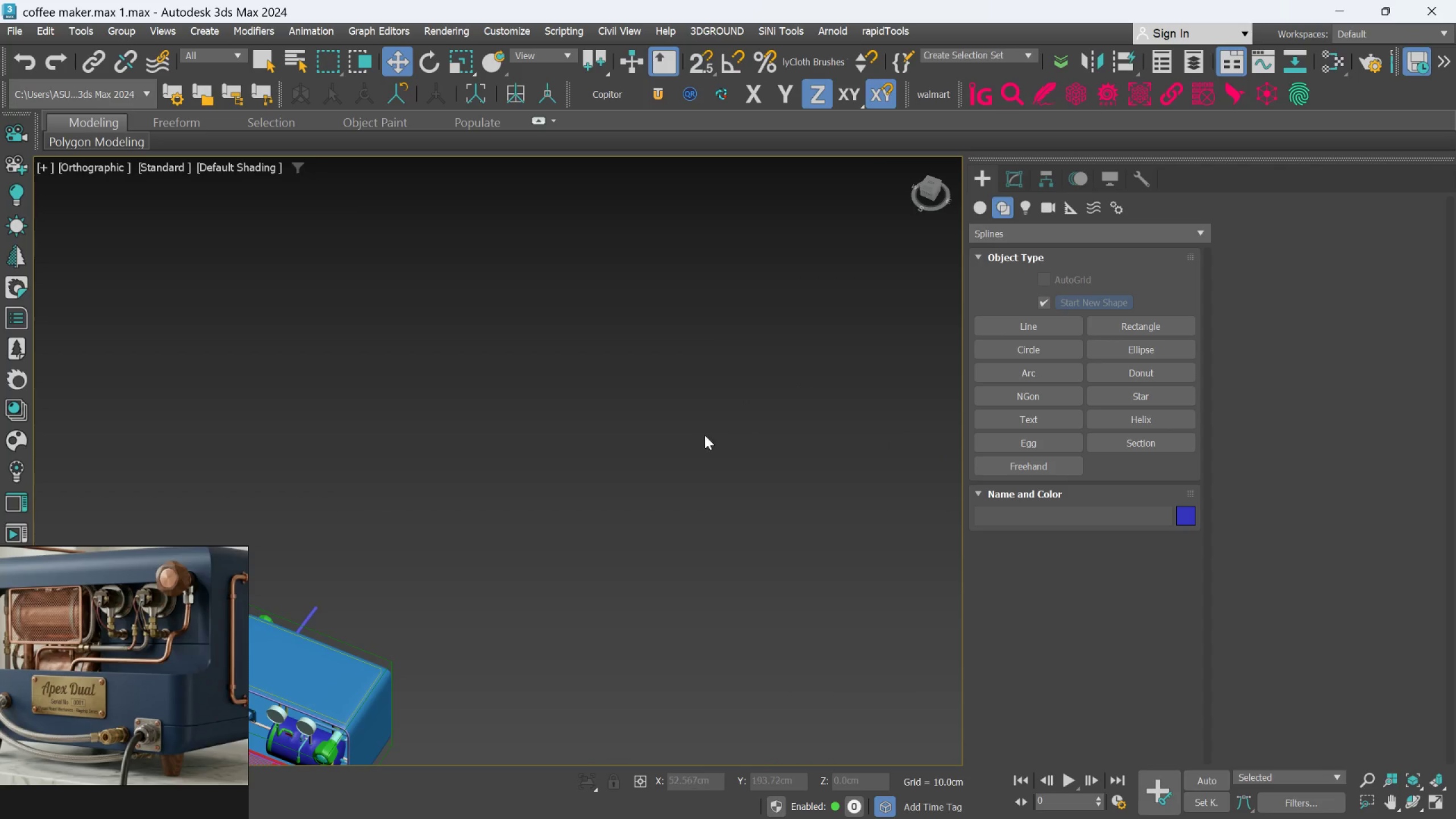 
scroll: coordinate [588, 595], scroll_direction: none, amount: 0.0
 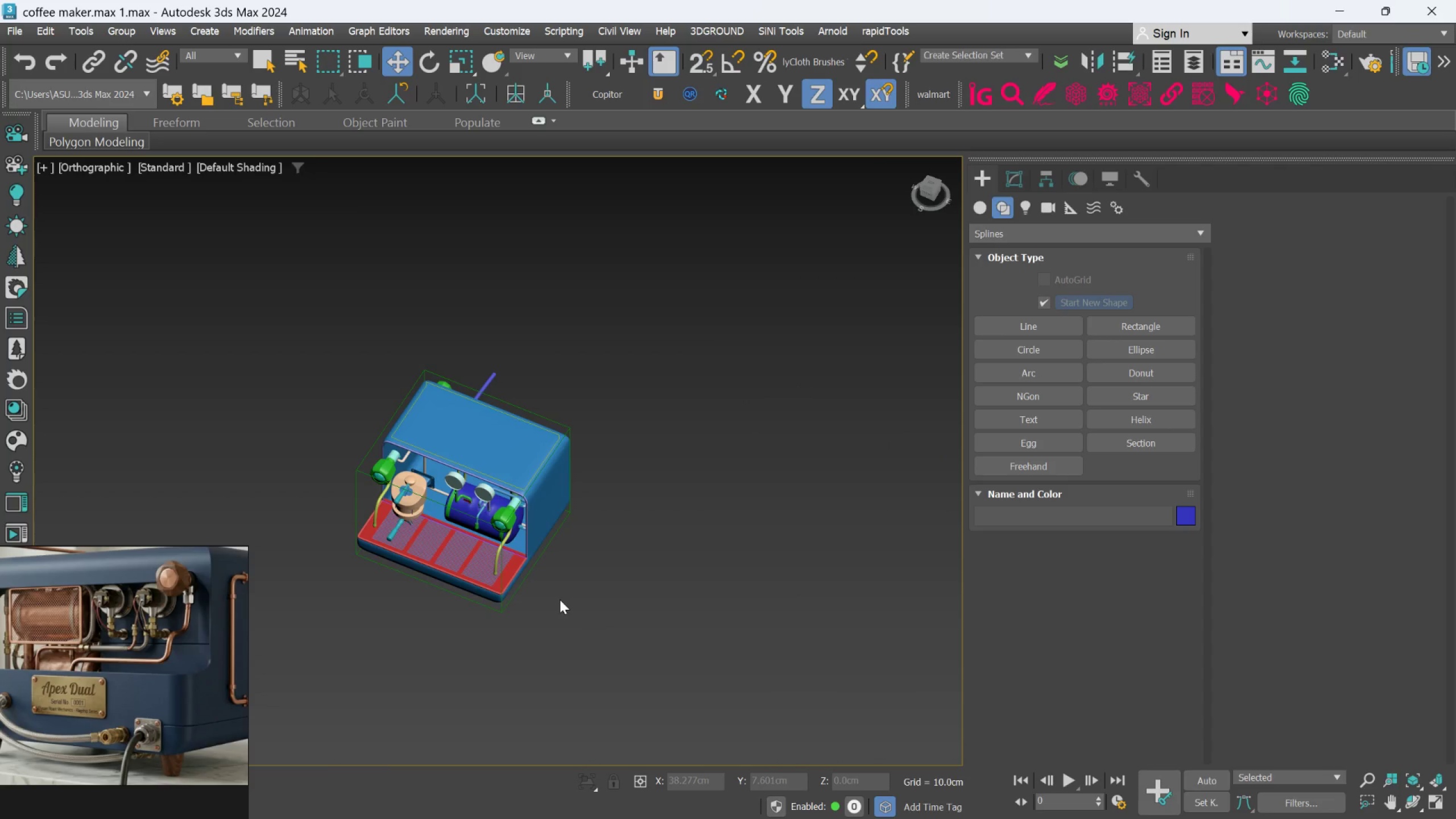 
hold_key(key=AltLeft, duration=0.57)
 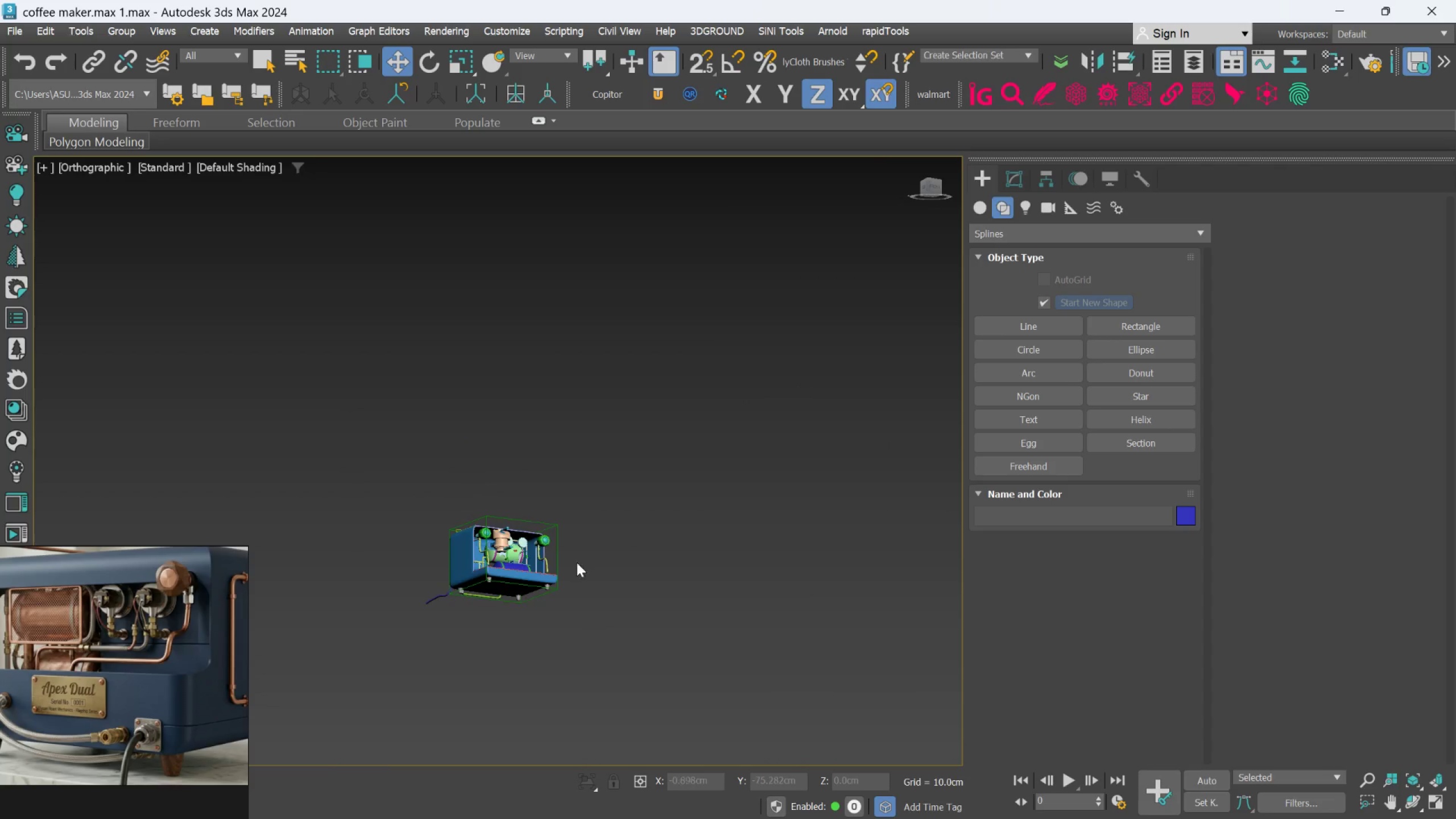 
scroll: coordinate [557, 598], scroll_direction: down, amount: 2.0
 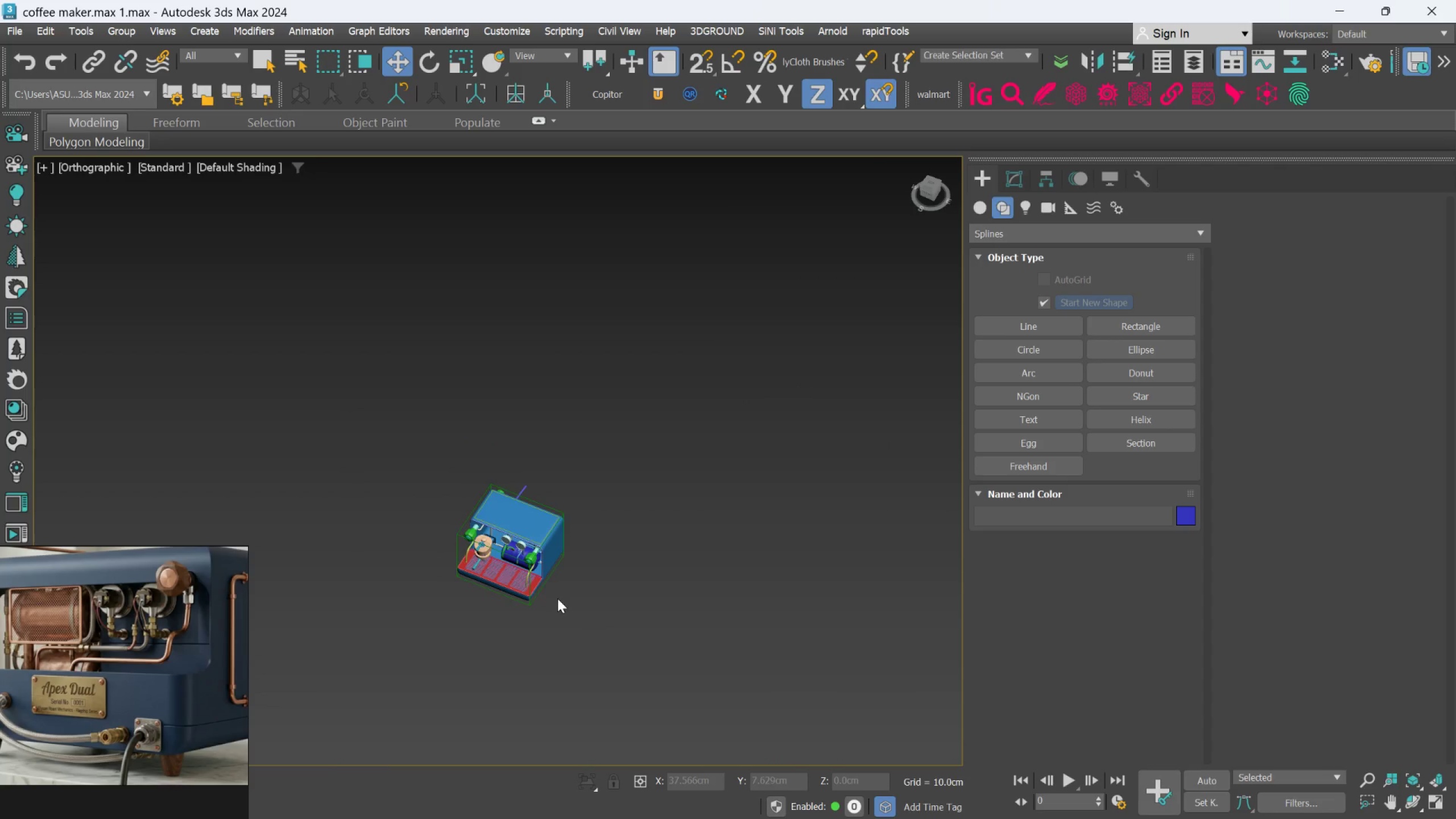 
hold_key(key=AltLeft, duration=0.71)
 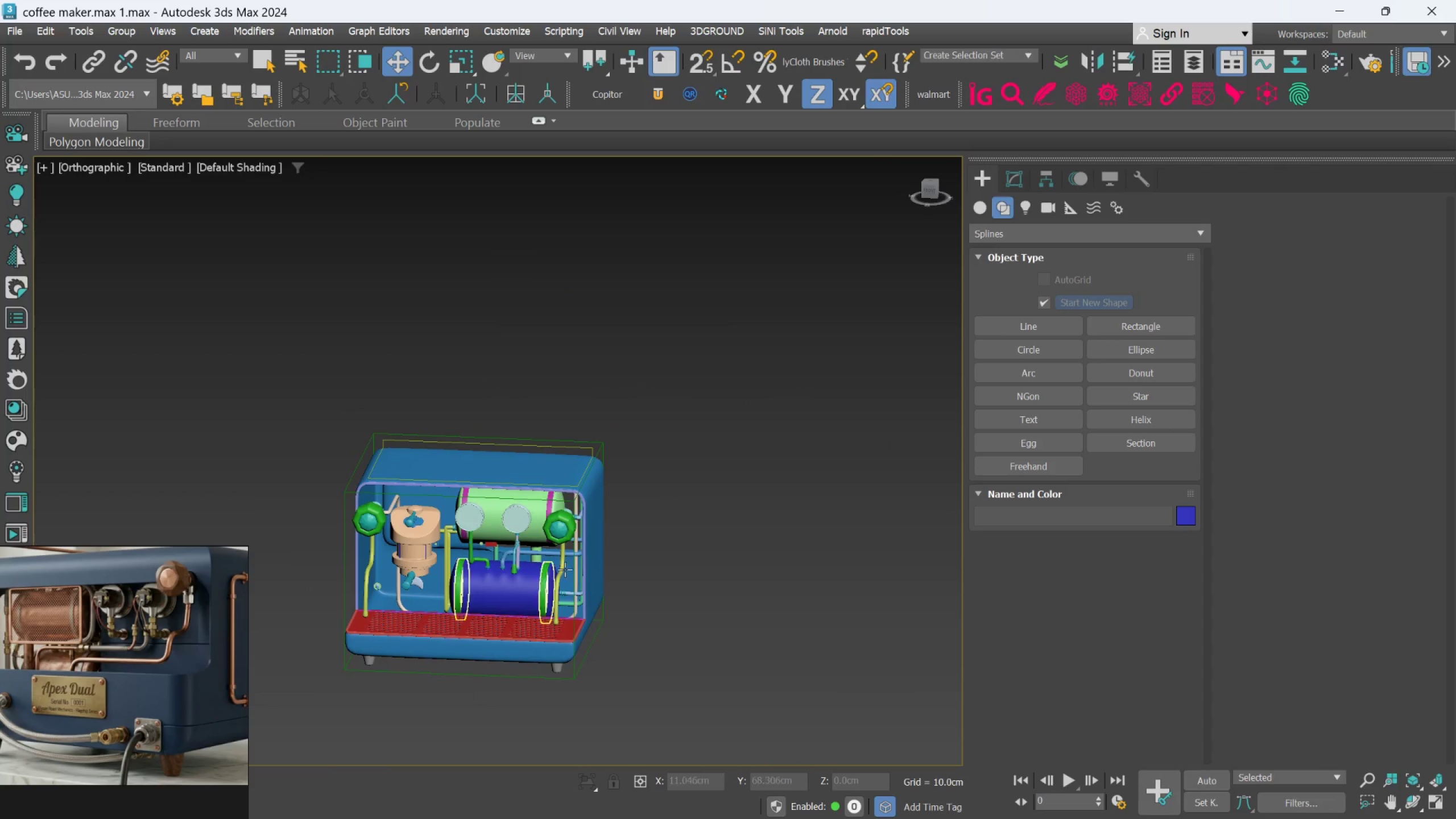 
scroll: coordinate [558, 566], scroll_direction: up, amount: 3.0
 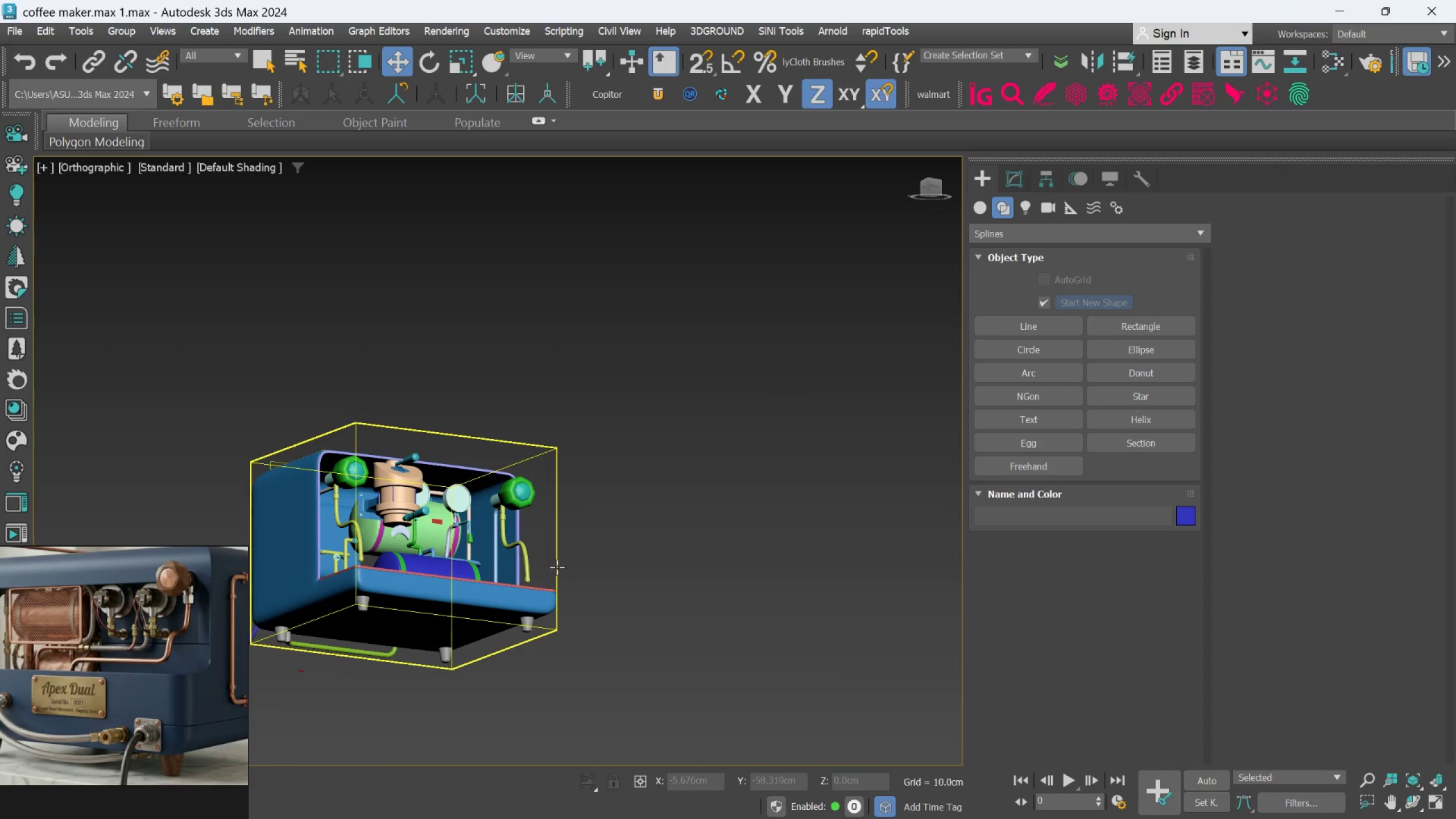 
hold_key(key=AltLeft, duration=0.5)
 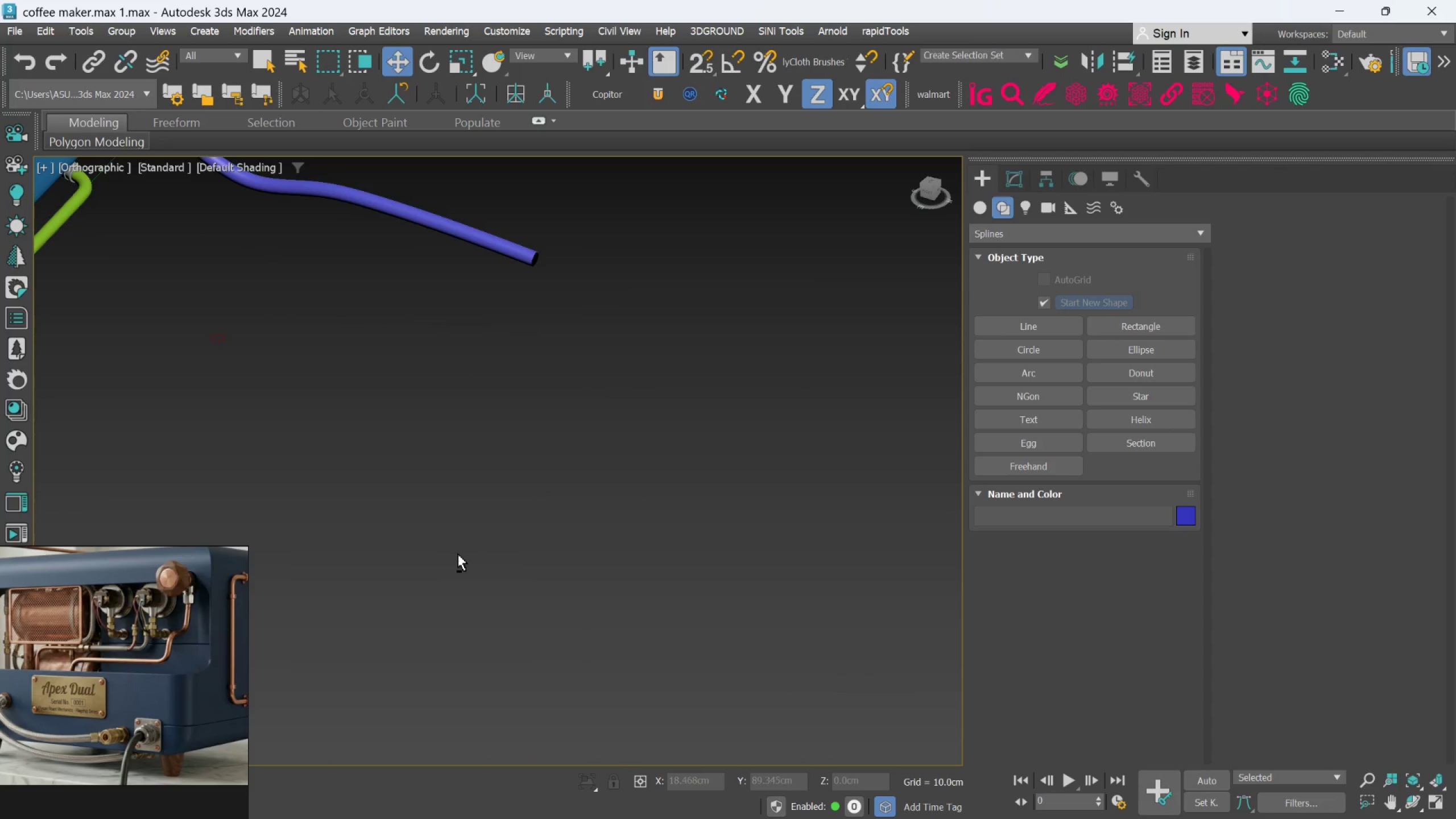 
scroll: coordinate [578, 546], scroll_direction: up, amount: 3.0
 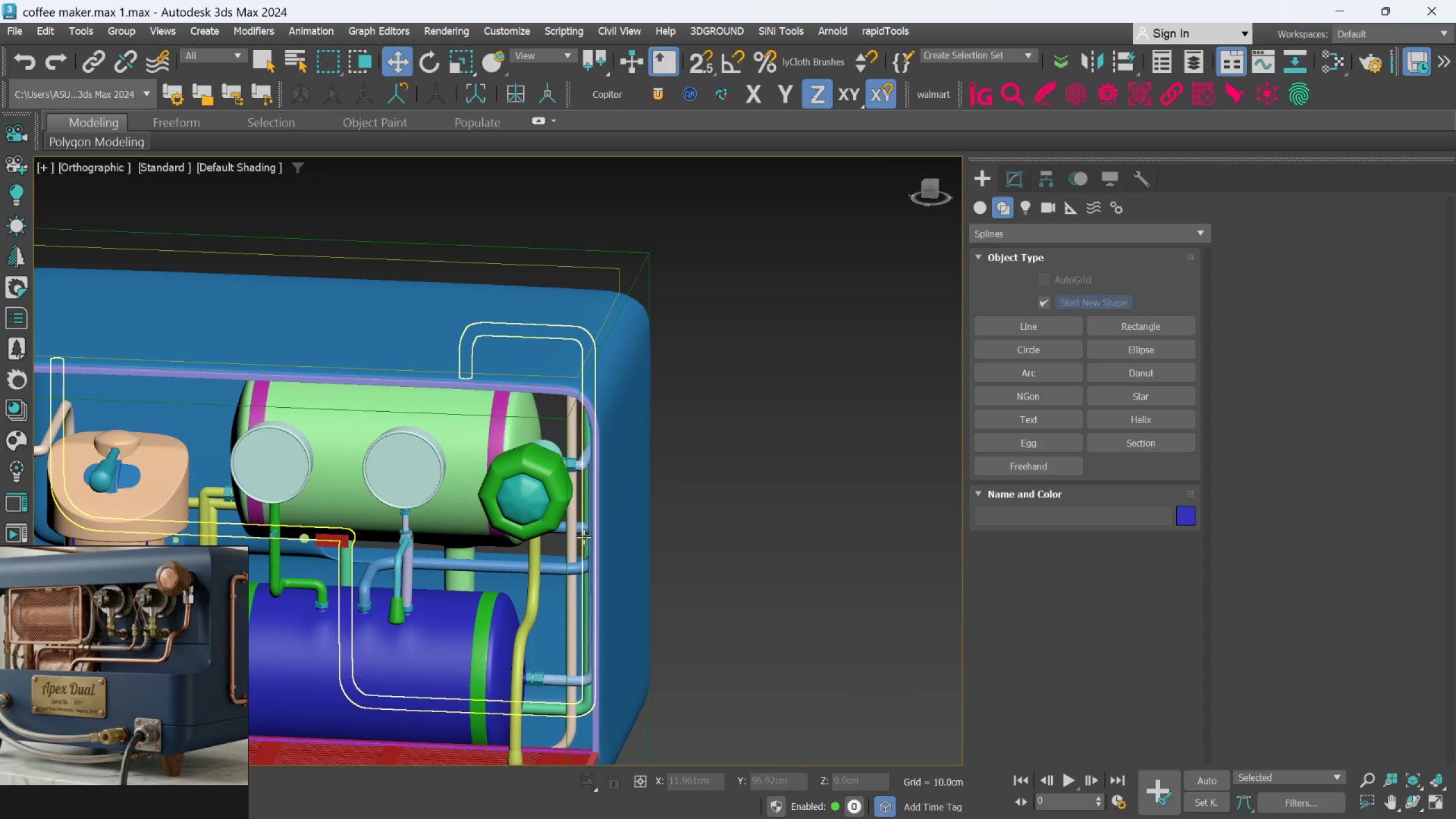 
scroll: coordinate [458, 554], scroll_direction: down, amount: 3.0
 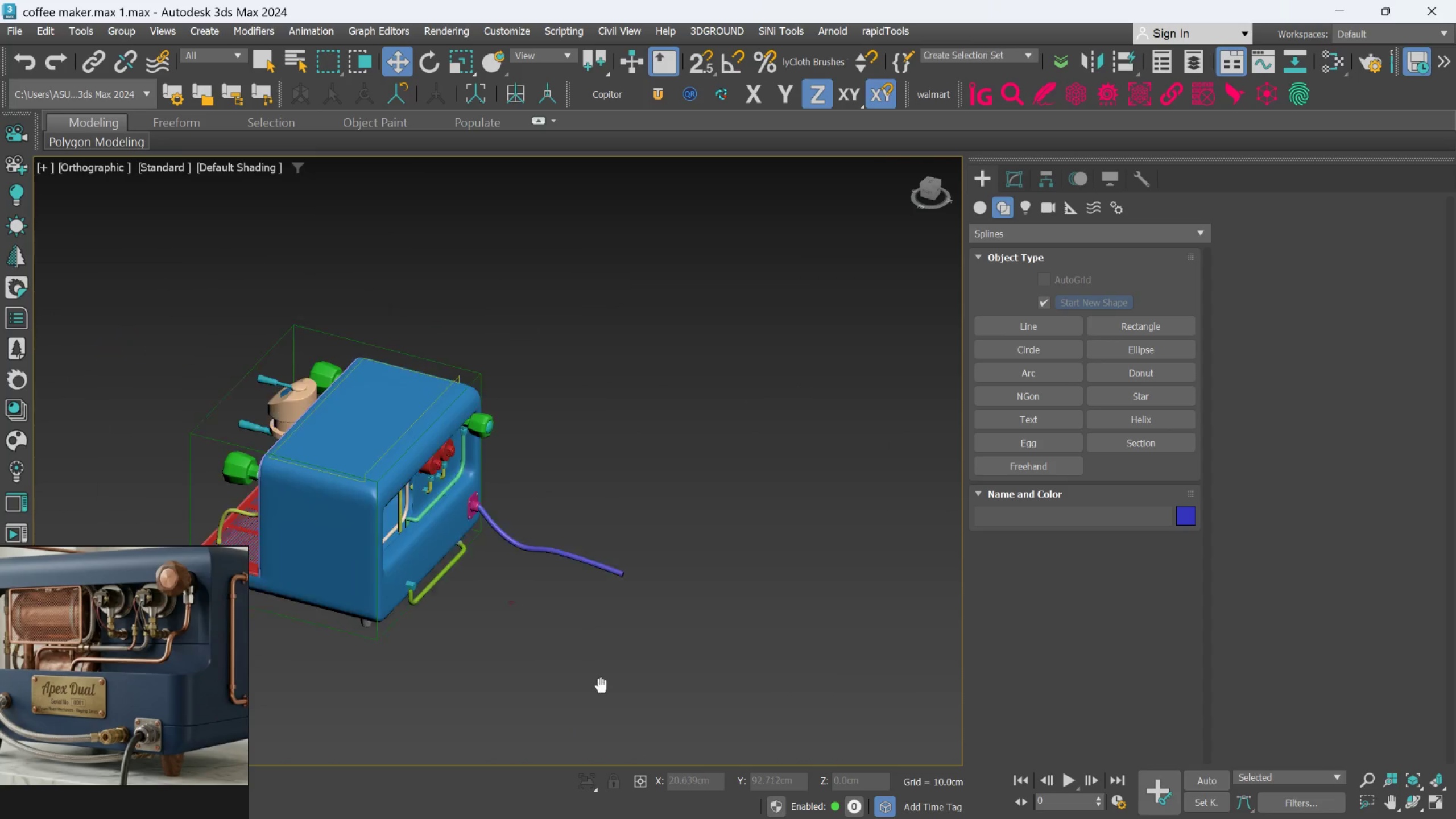 
hold_key(key=AltLeft, duration=0.55)
 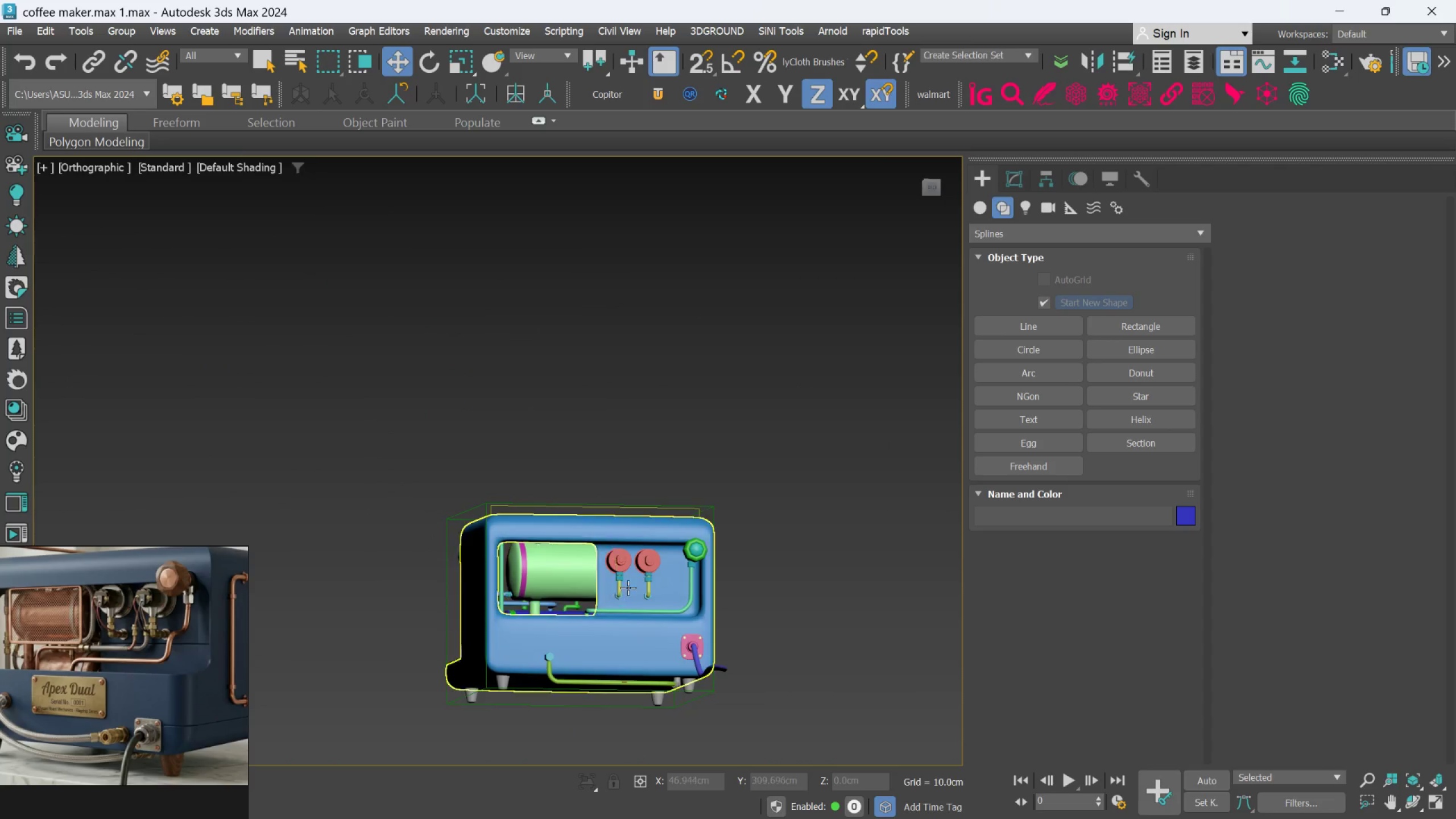 
hold_key(key=AltLeft, duration=0.47)
 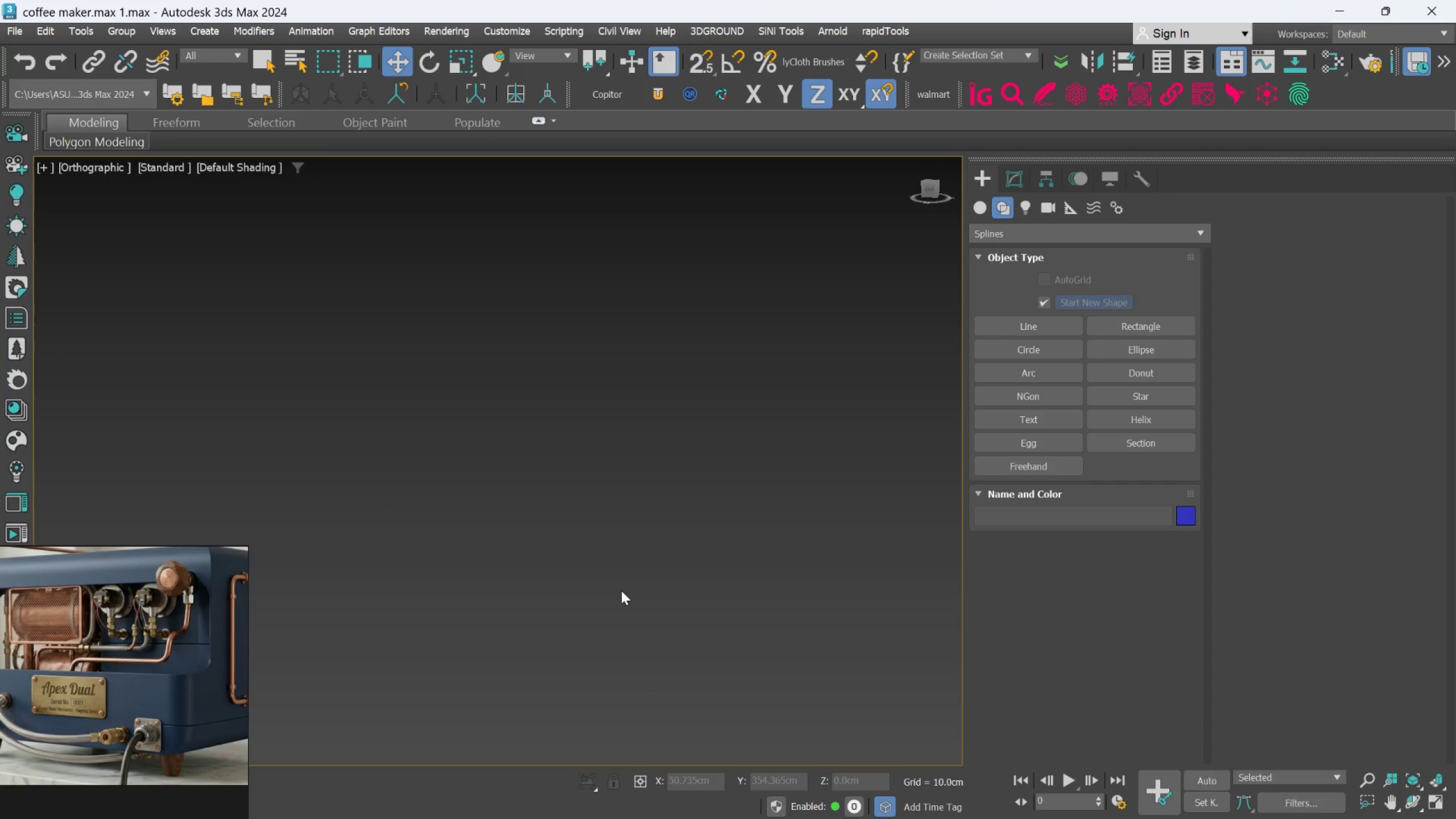 
scroll: coordinate [639, 578], scroll_direction: none, amount: 0.0
 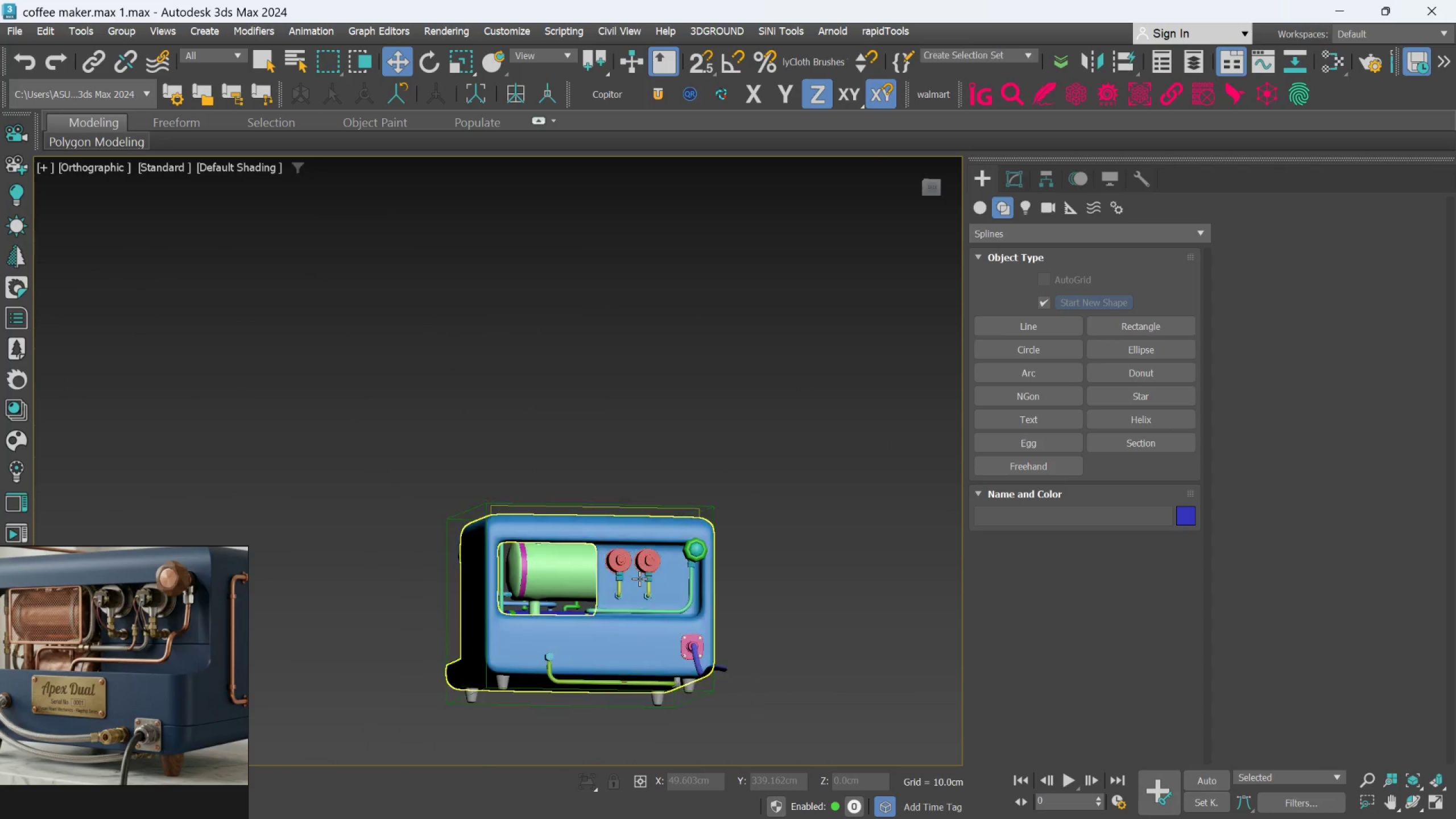 
scroll: coordinate [621, 590], scroll_direction: down, amount: 2.0
 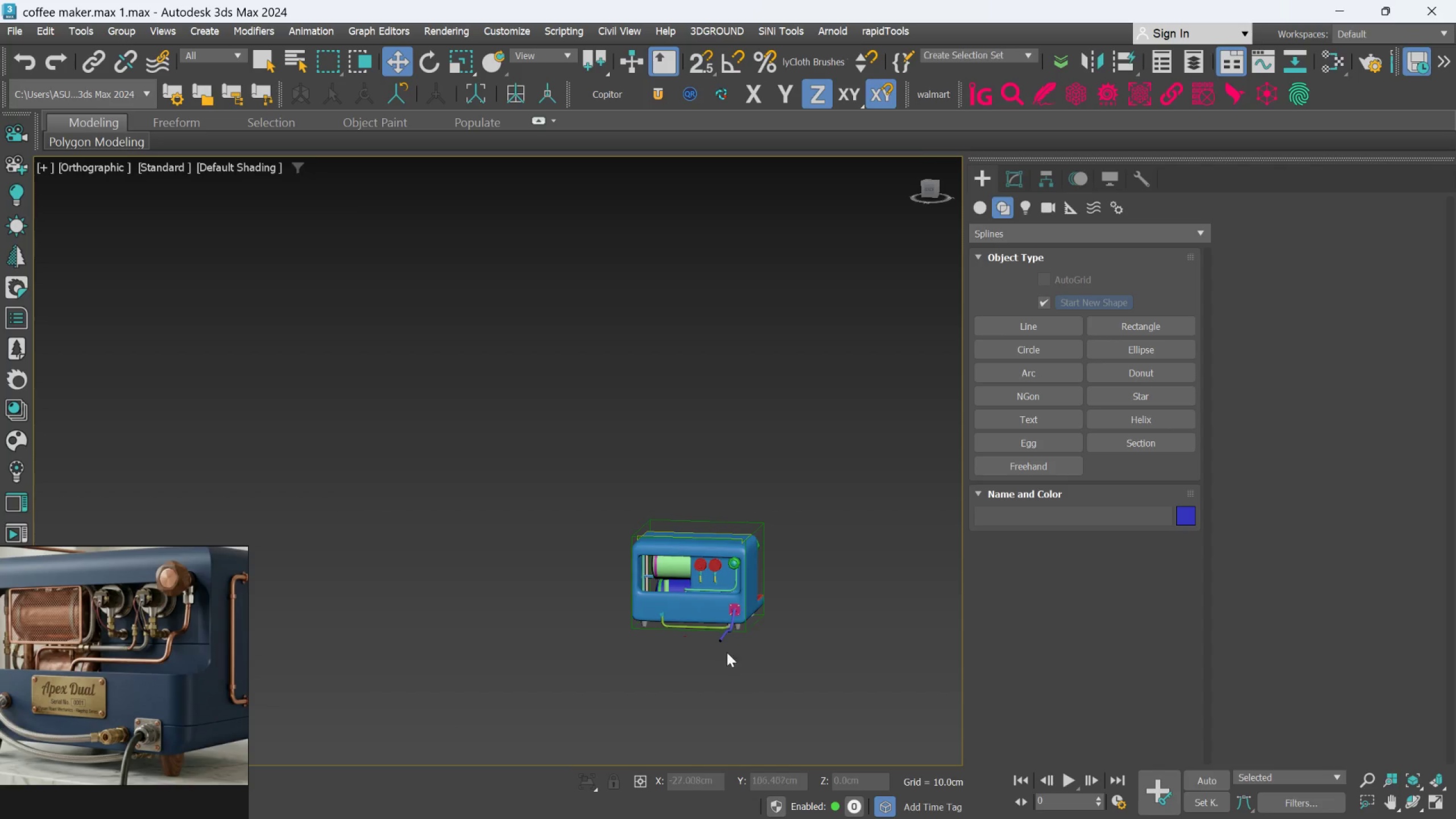 
scroll: coordinate [756, 625], scroll_direction: up, amount: 6.0
 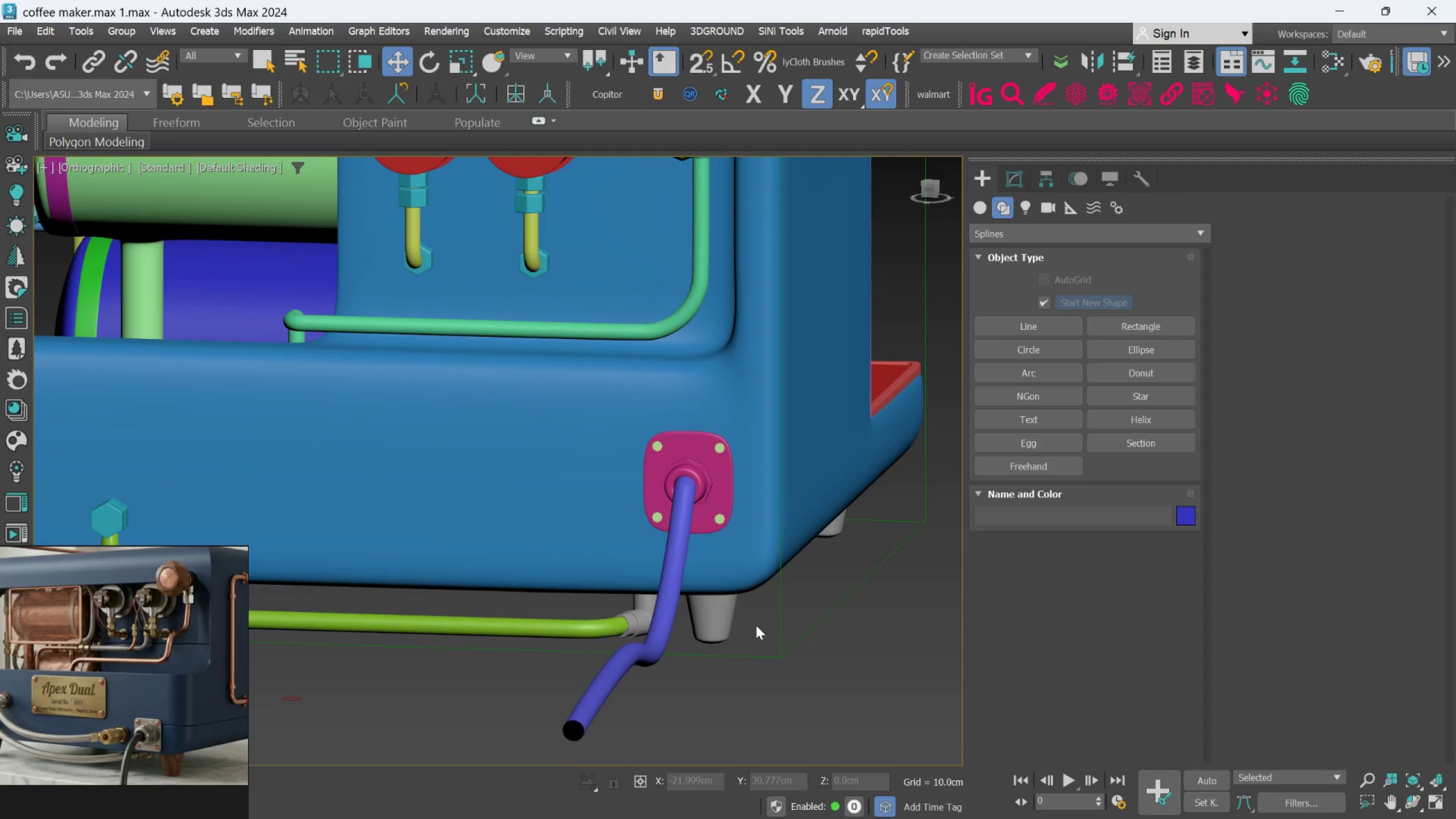 
scroll: coordinate [756, 625], scroll_direction: down, amount: 1.0
 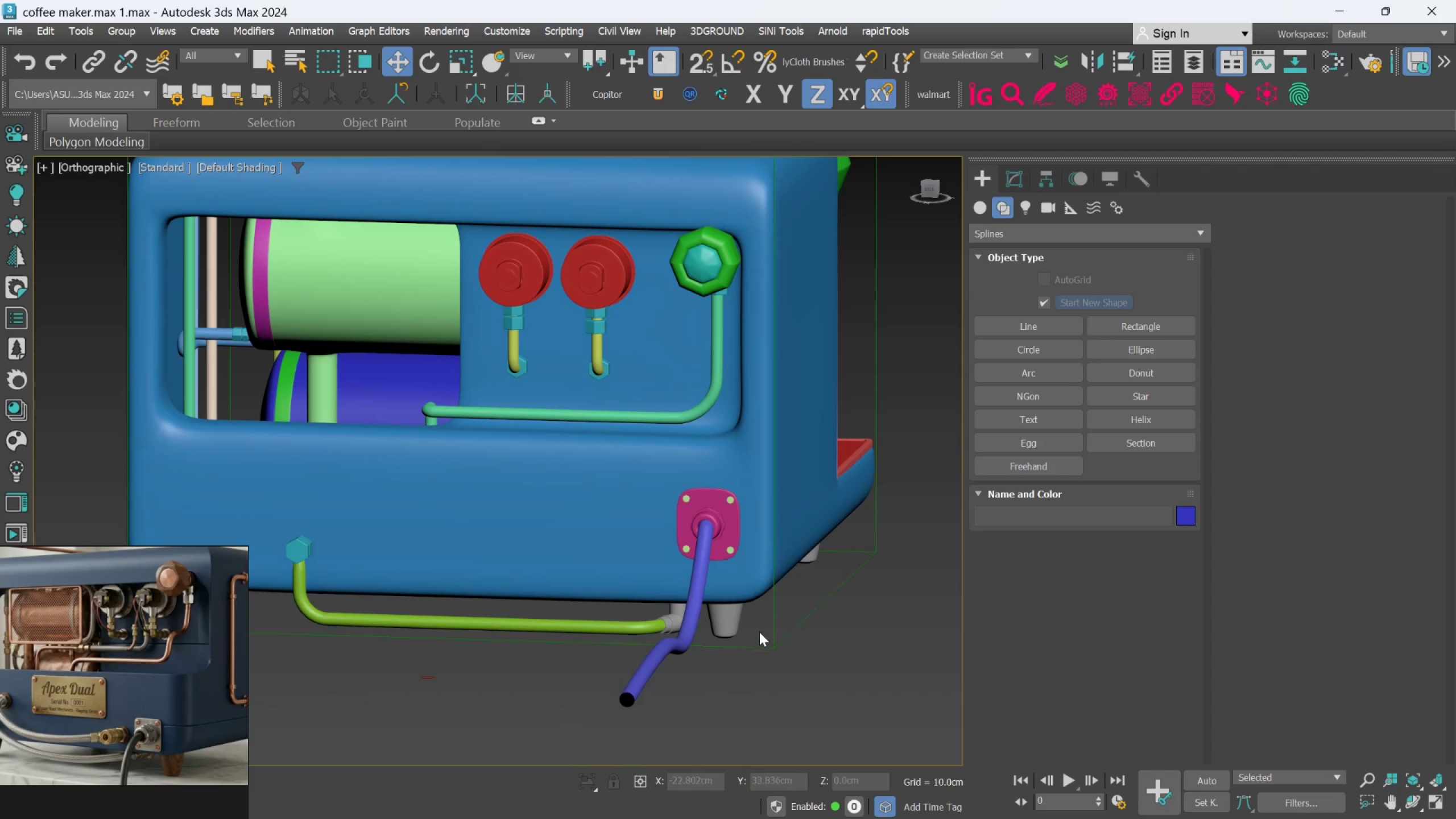 
key(Alt+AltLeft)
 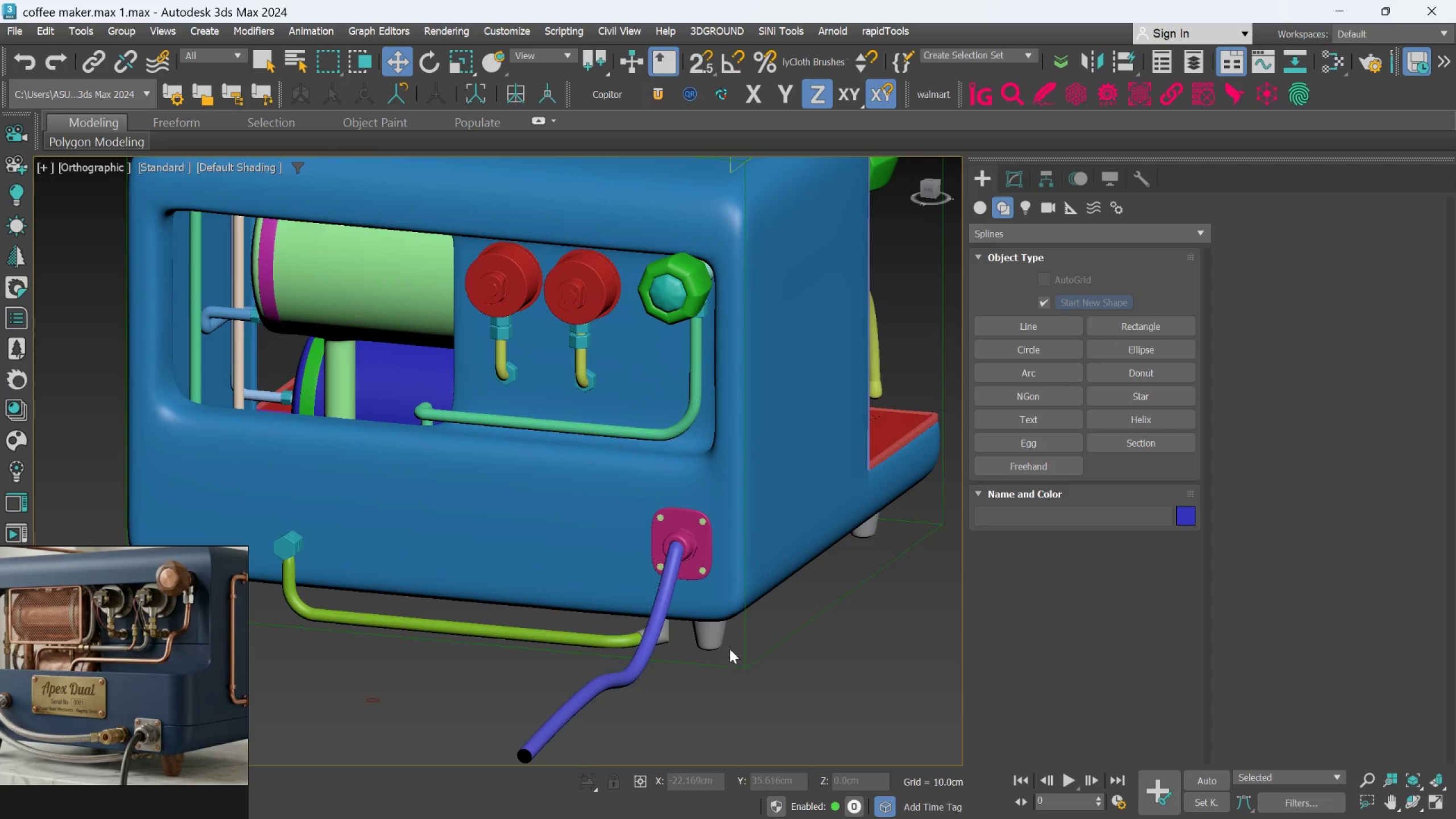 
hold_key(key=AltLeft, duration=0.59)
 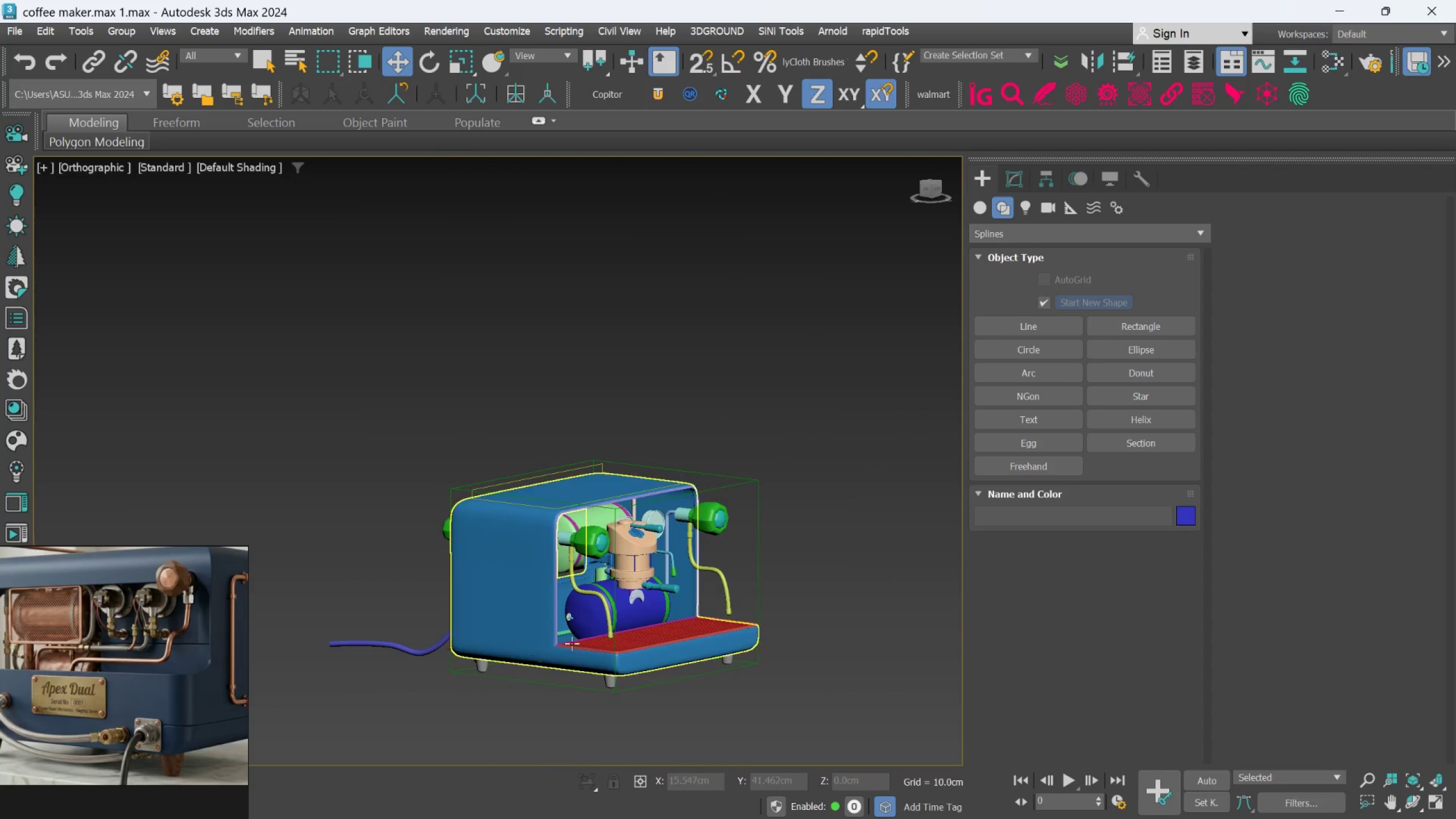 
scroll: coordinate [730, 649], scroll_direction: down, amount: 3.0
 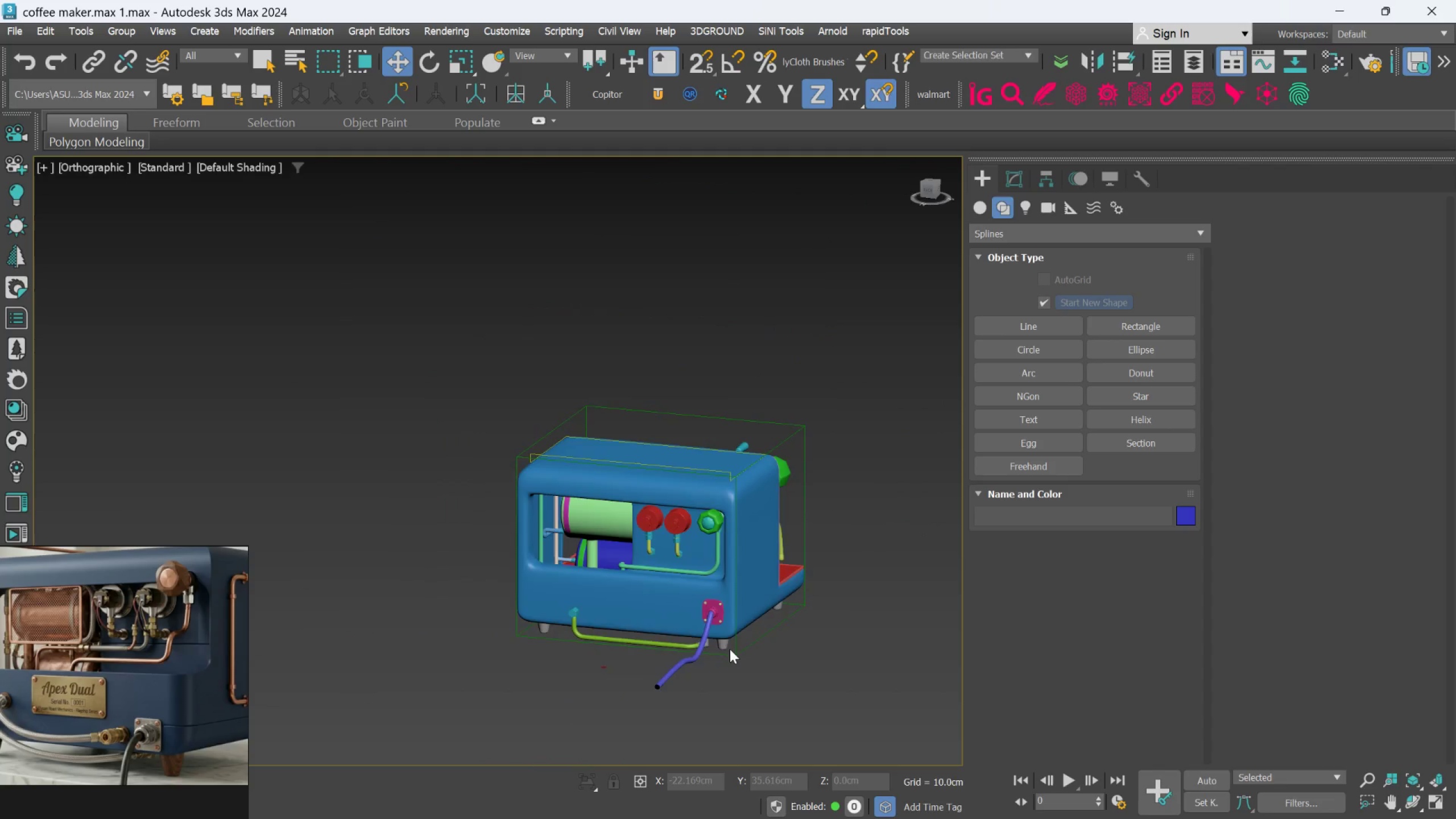 
scroll: coordinate [624, 610], scroll_direction: up, amount: 3.0
 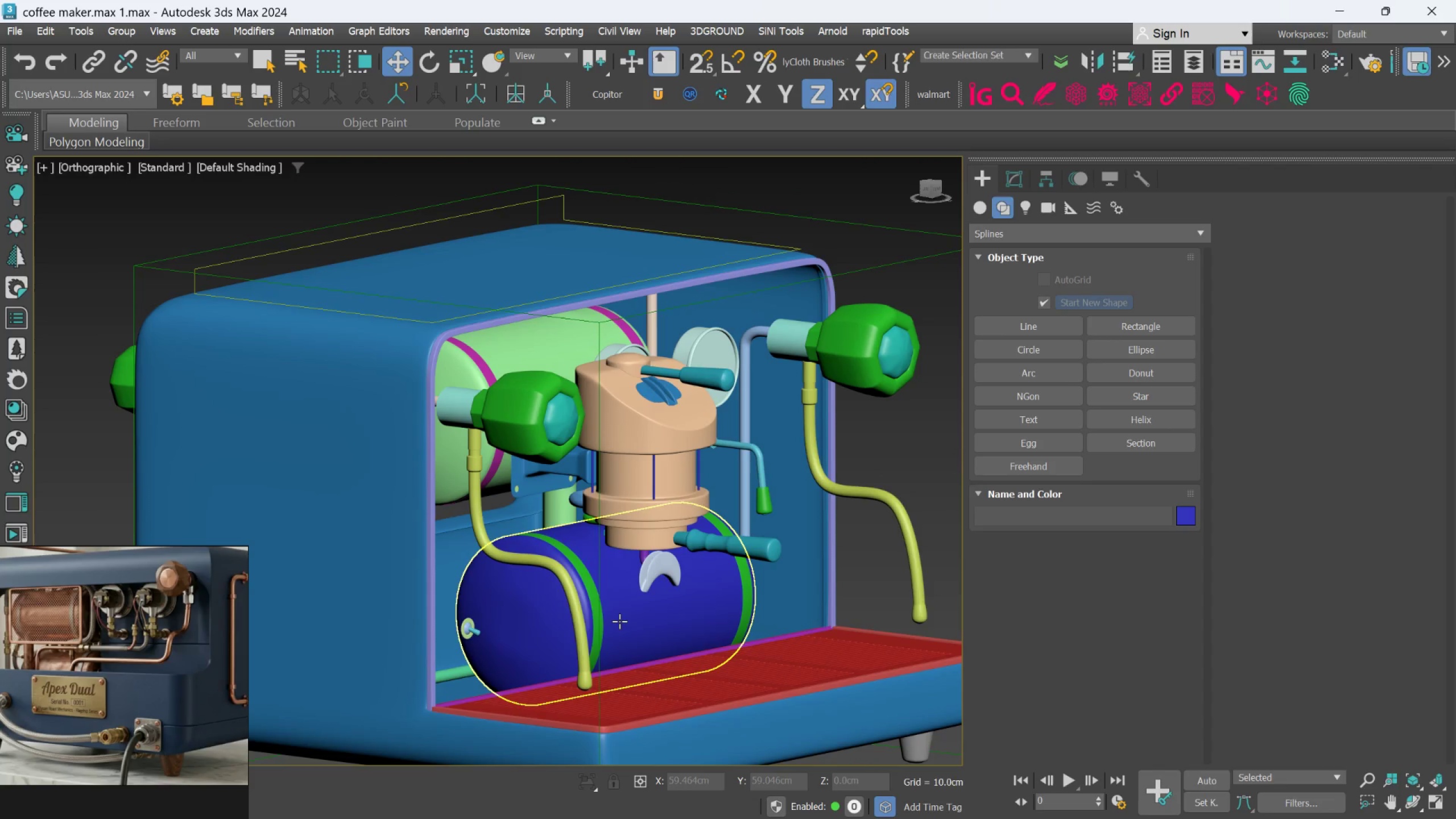 
key(Control+S)
 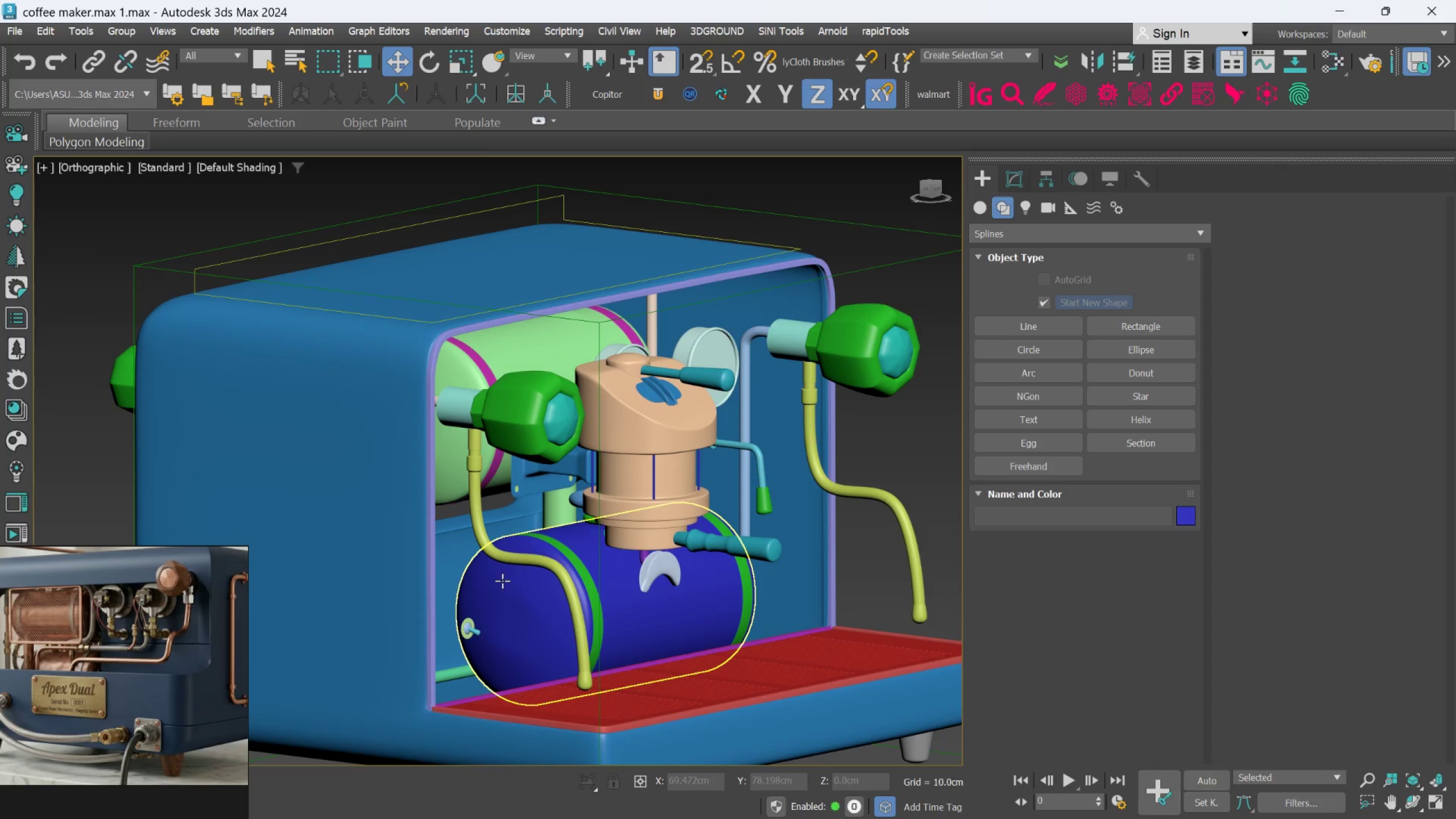 
scroll: coordinate [442, 492], scroll_direction: down, amount: 4.0
 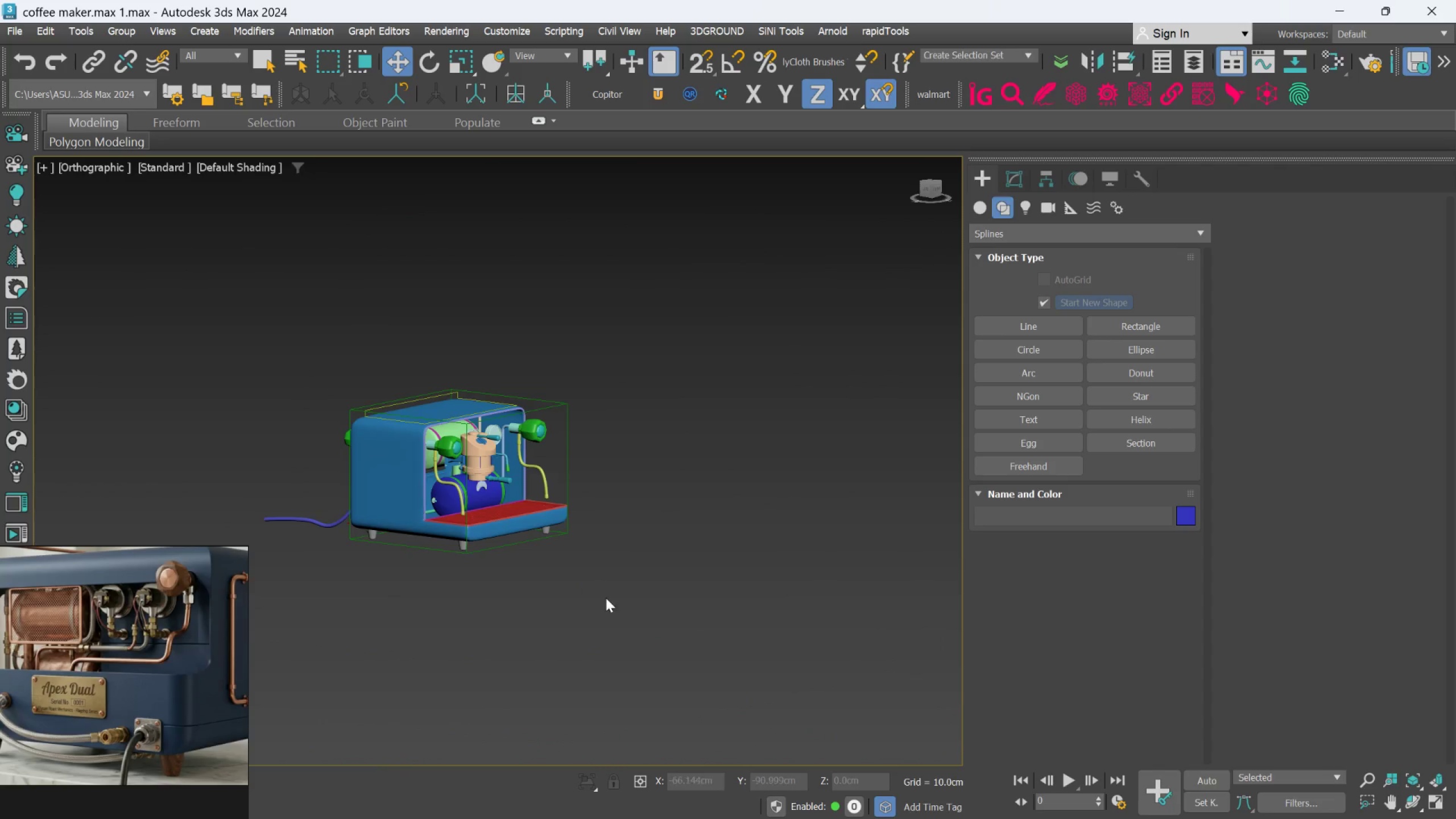 
scroll: coordinate [606, 605], scroll_direction: up, amount: 1.0
 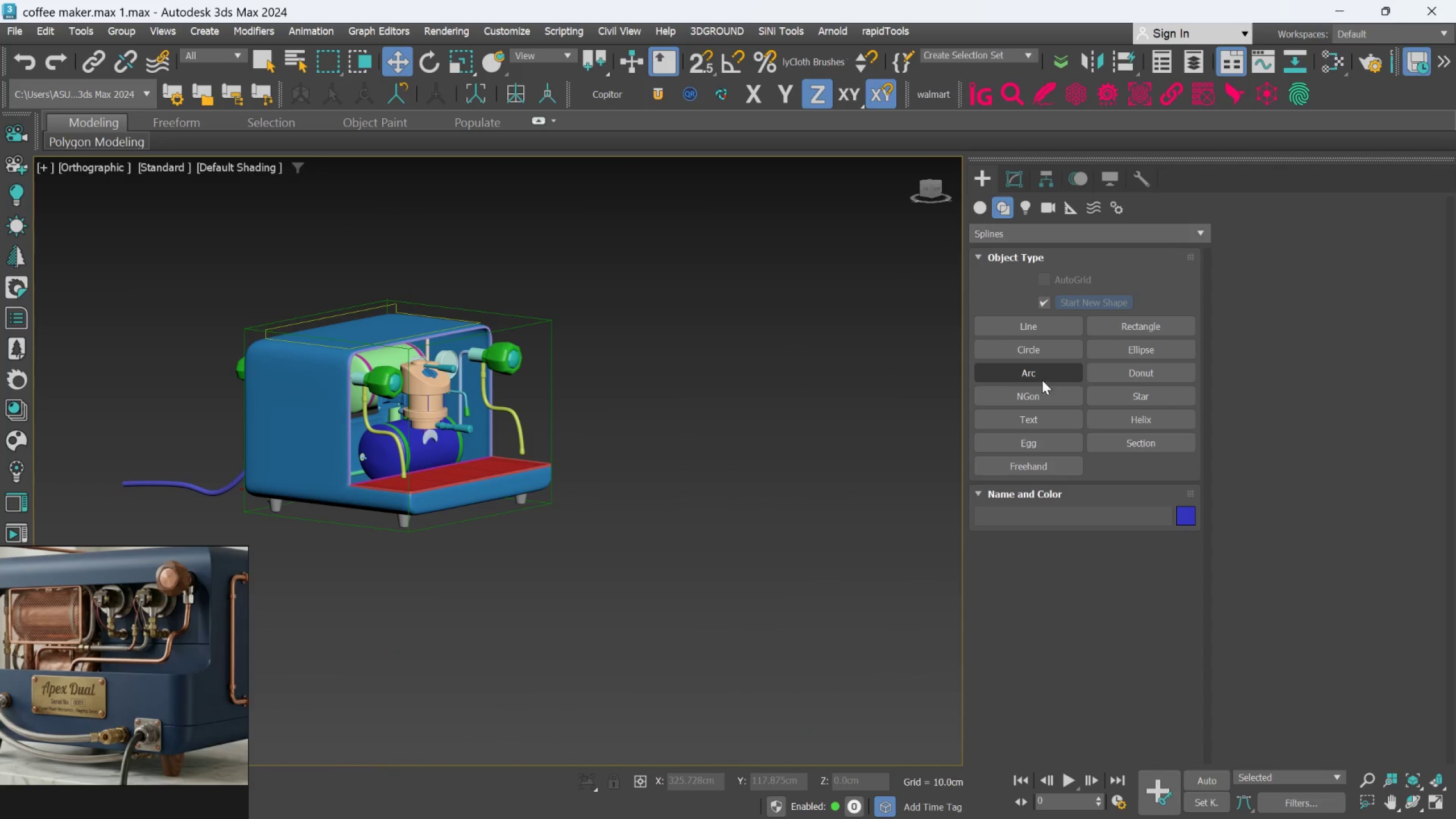 
left_click([1038, 398])
 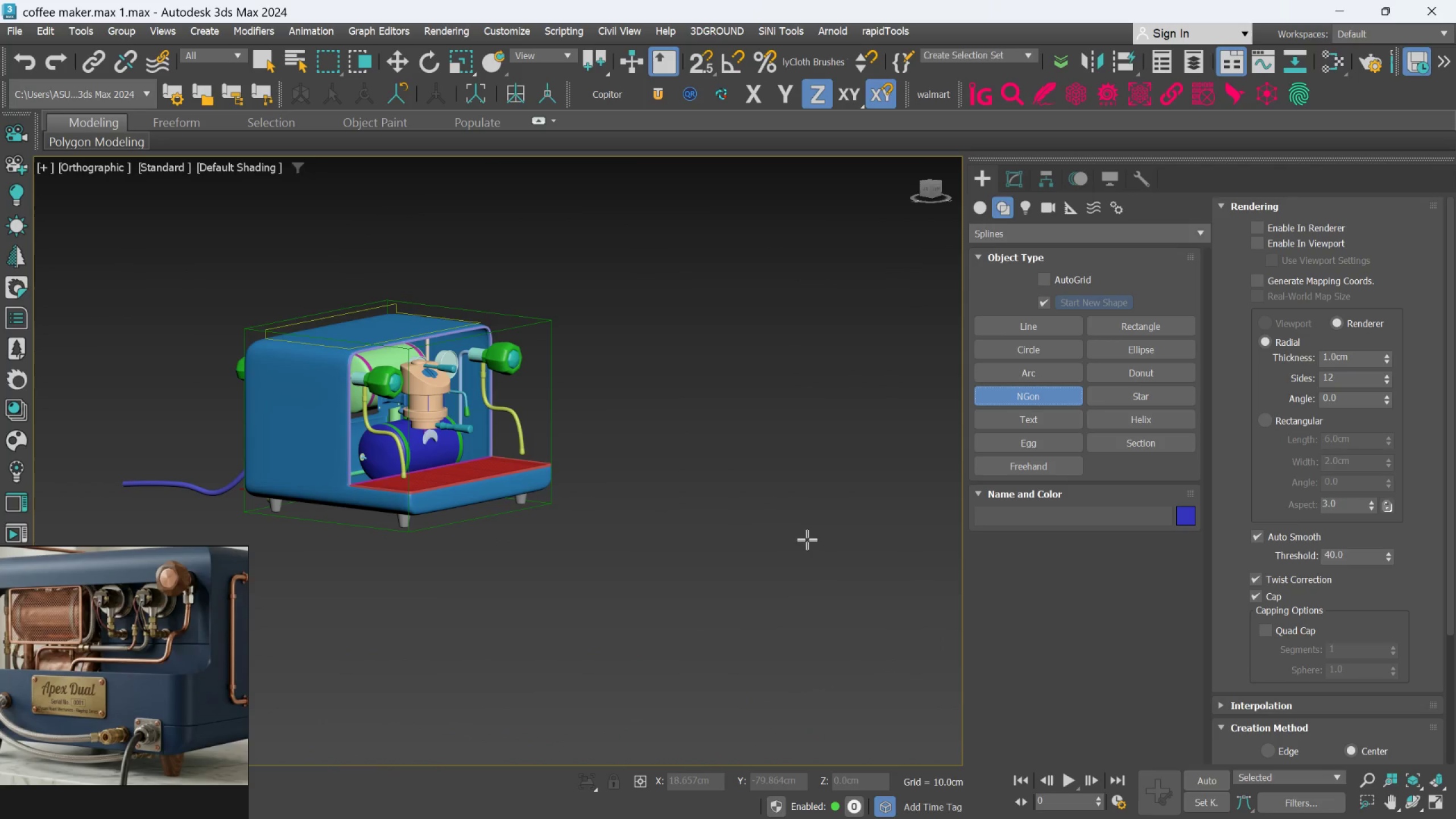 
left_click_drag(start_coordinate=[807, 540], to_coordinate=[809, 545])
 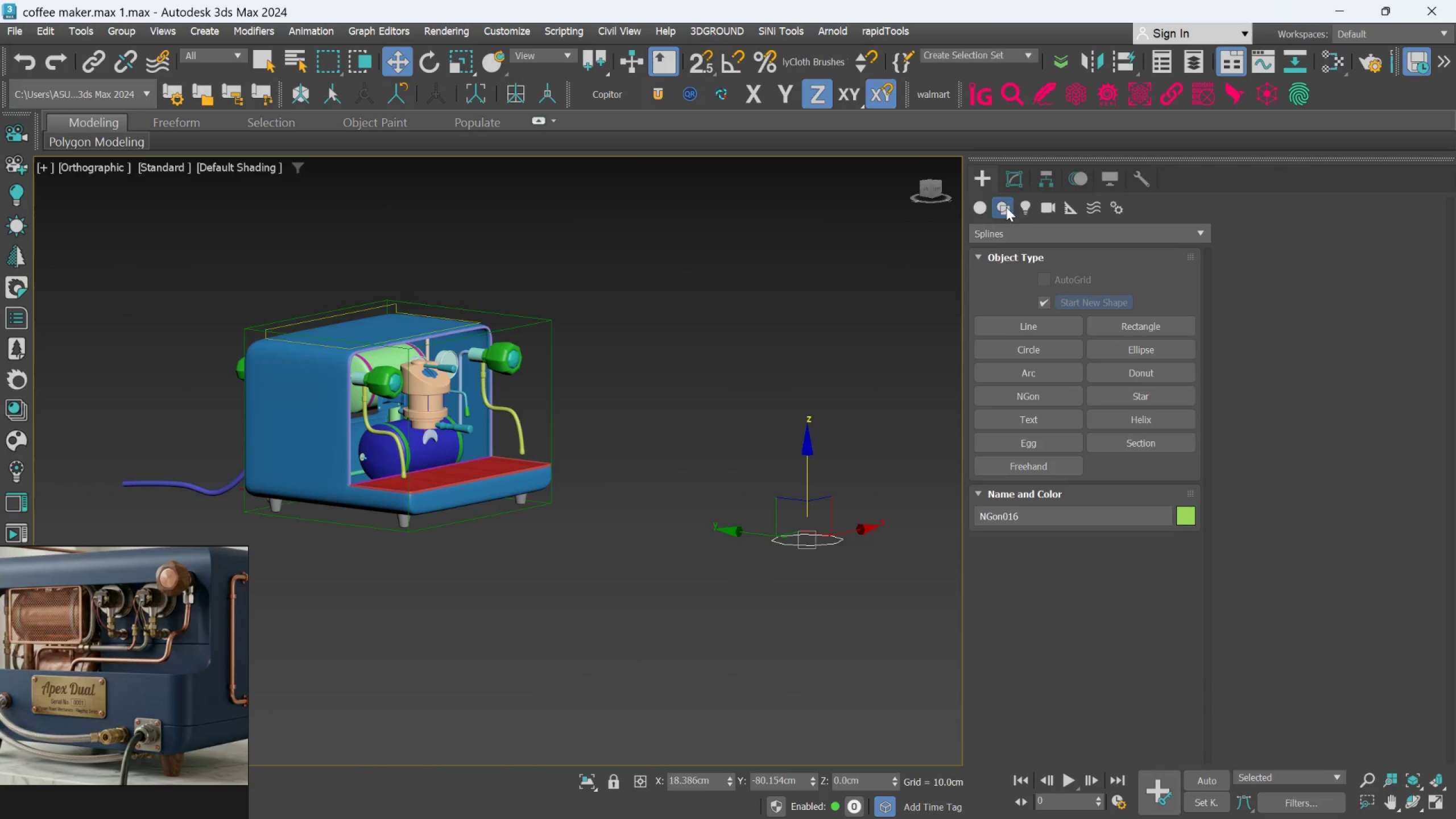 
left_click([1008, 186])
 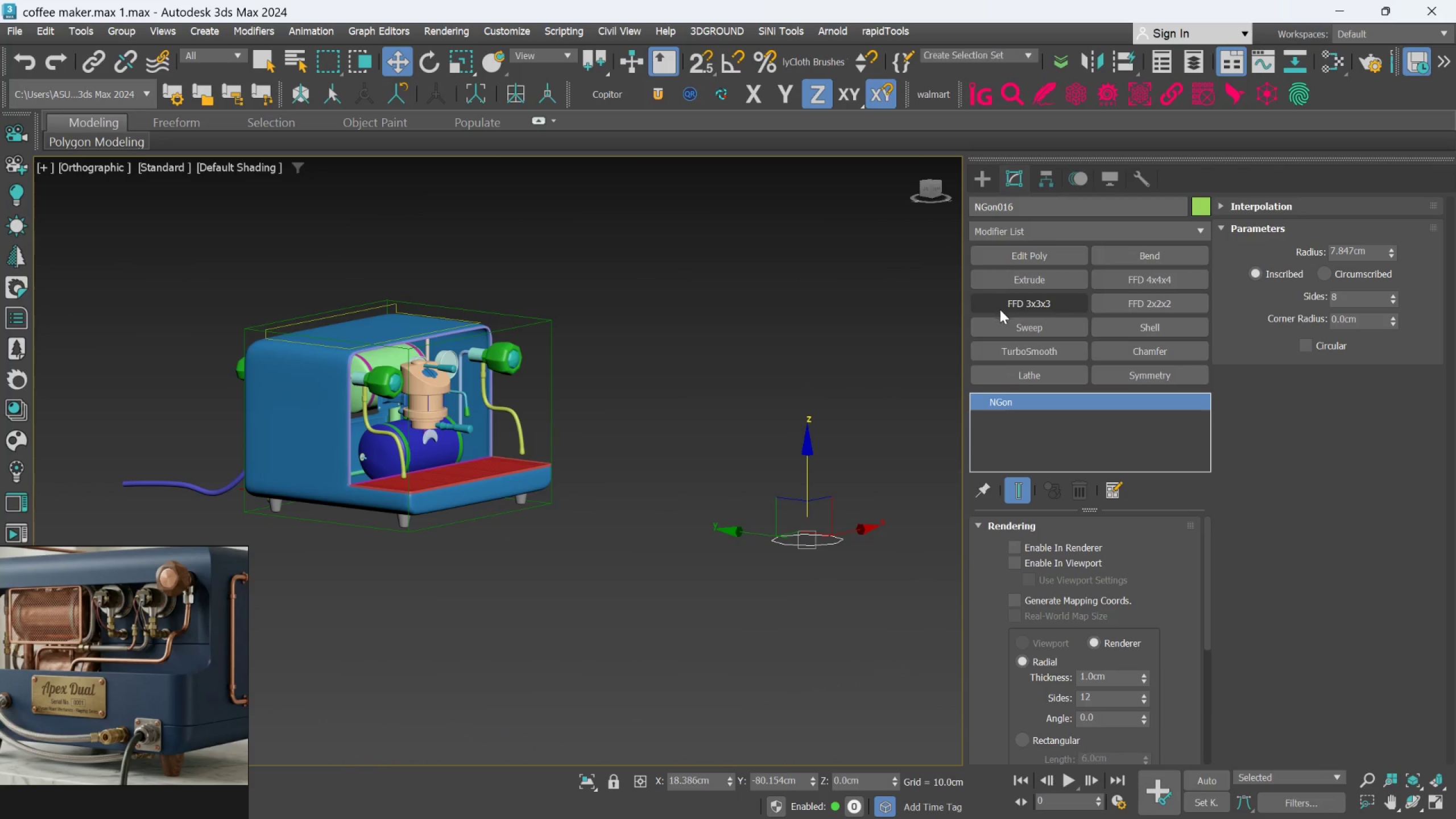 
scroll: coordinate [393, 310], scroll_direction: up, amount: 2.0
 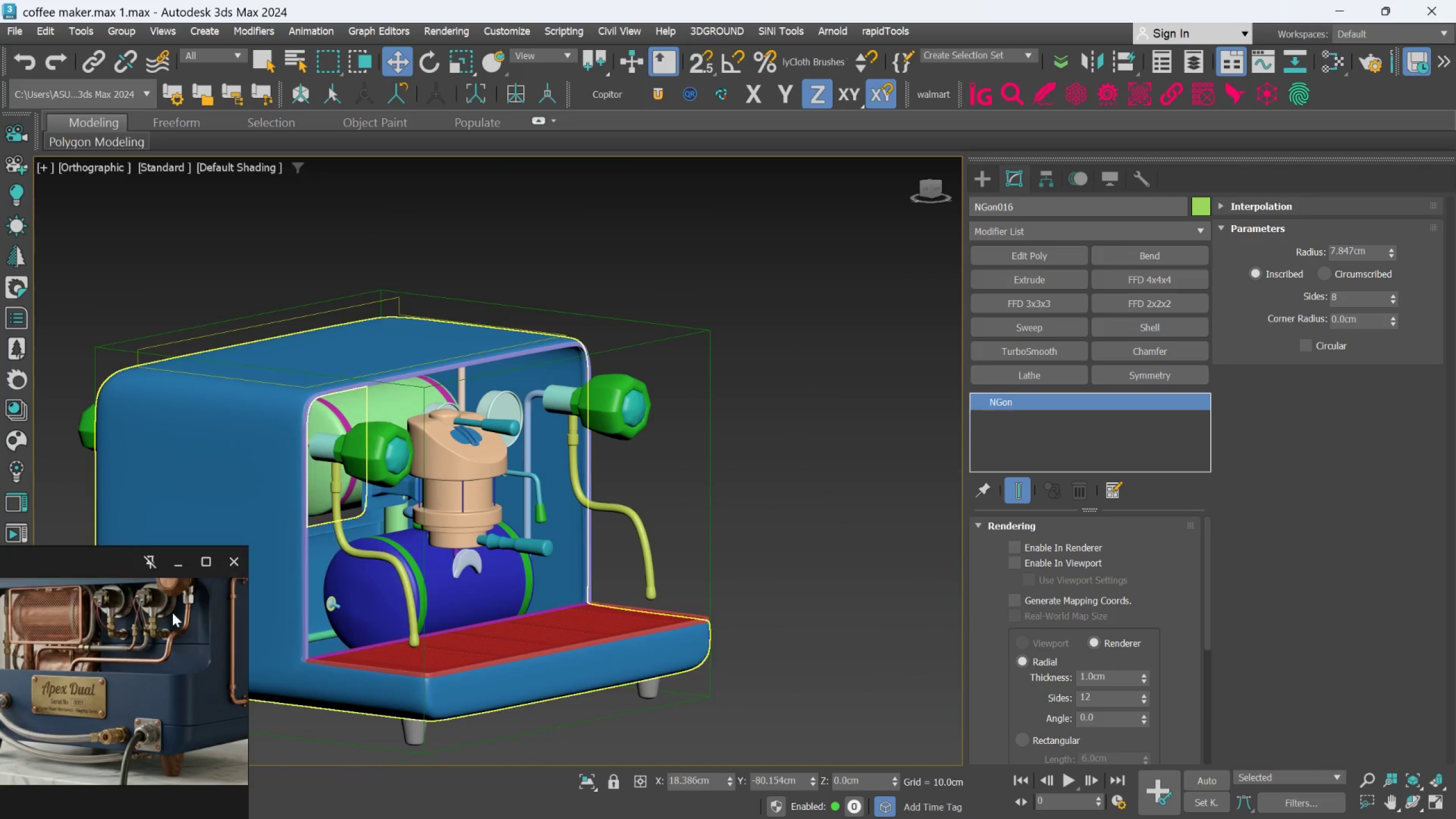 
scroll: coordinate [148, 634], scroll_direction: down, amount: 1.0
 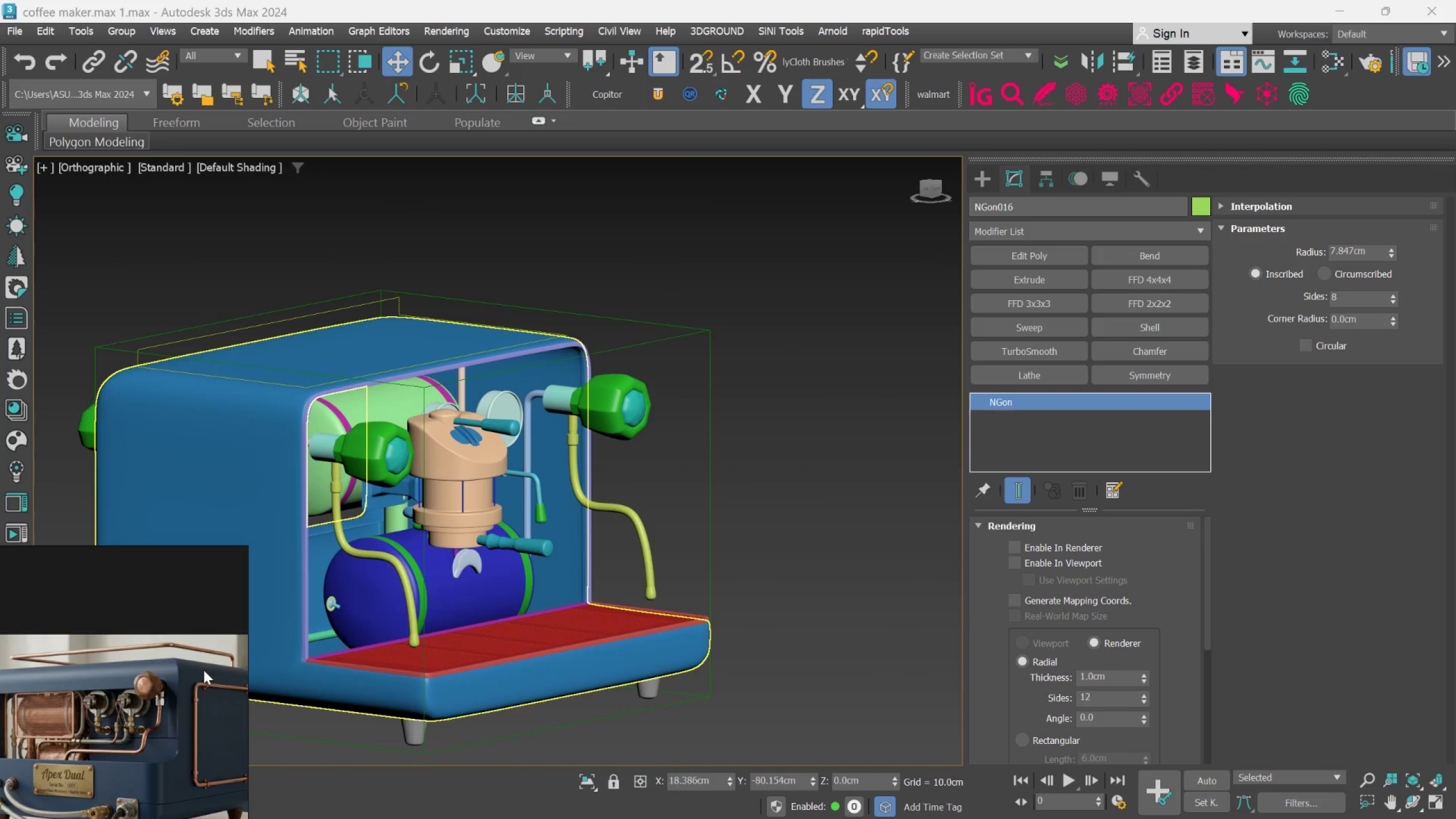 
scroll: coordinate [565, 331], scroll_direction: up, amount: 3.0
 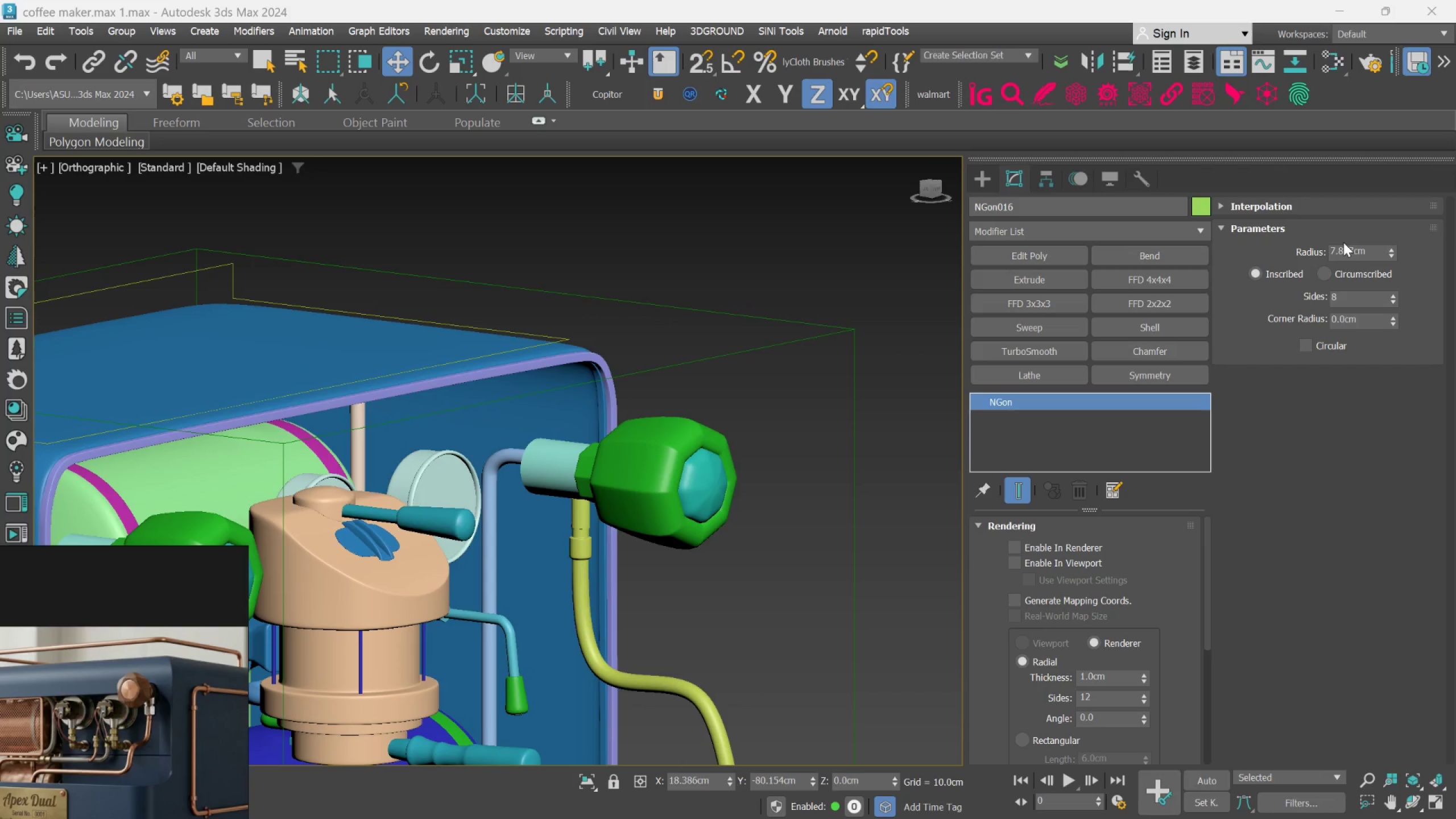 
double_click([1344, 248])
 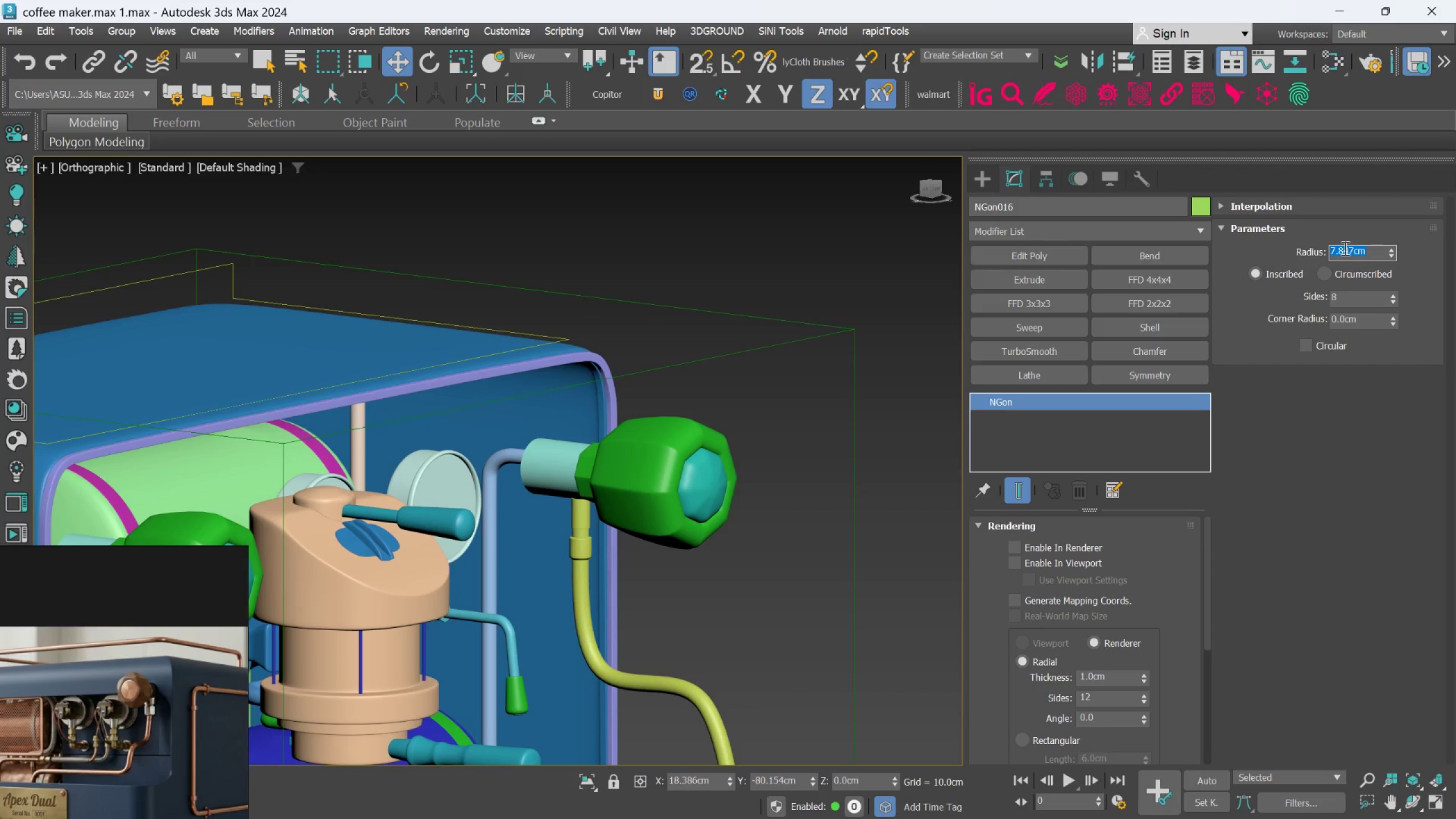 
key(Period)
 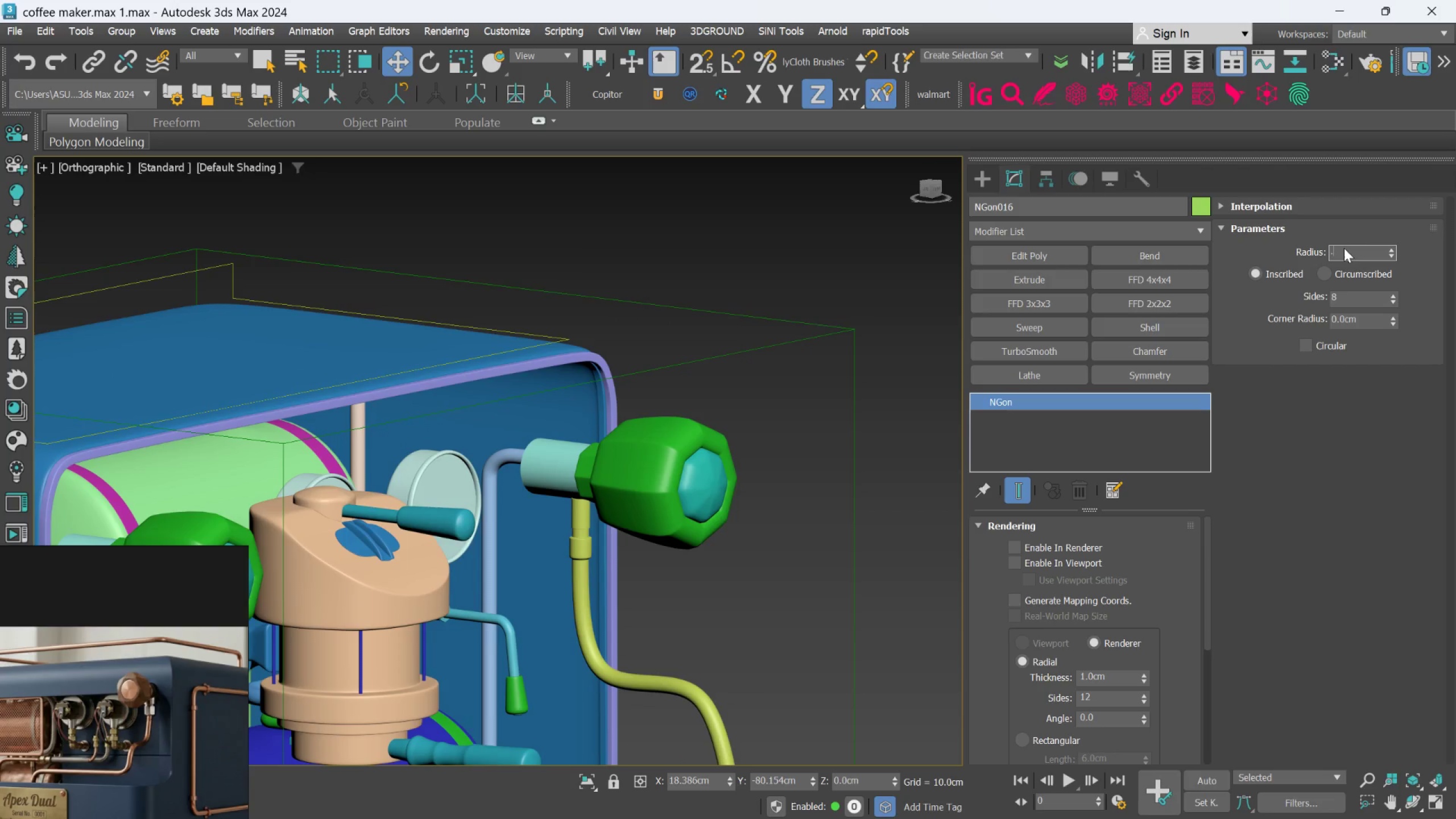 
key(5)
 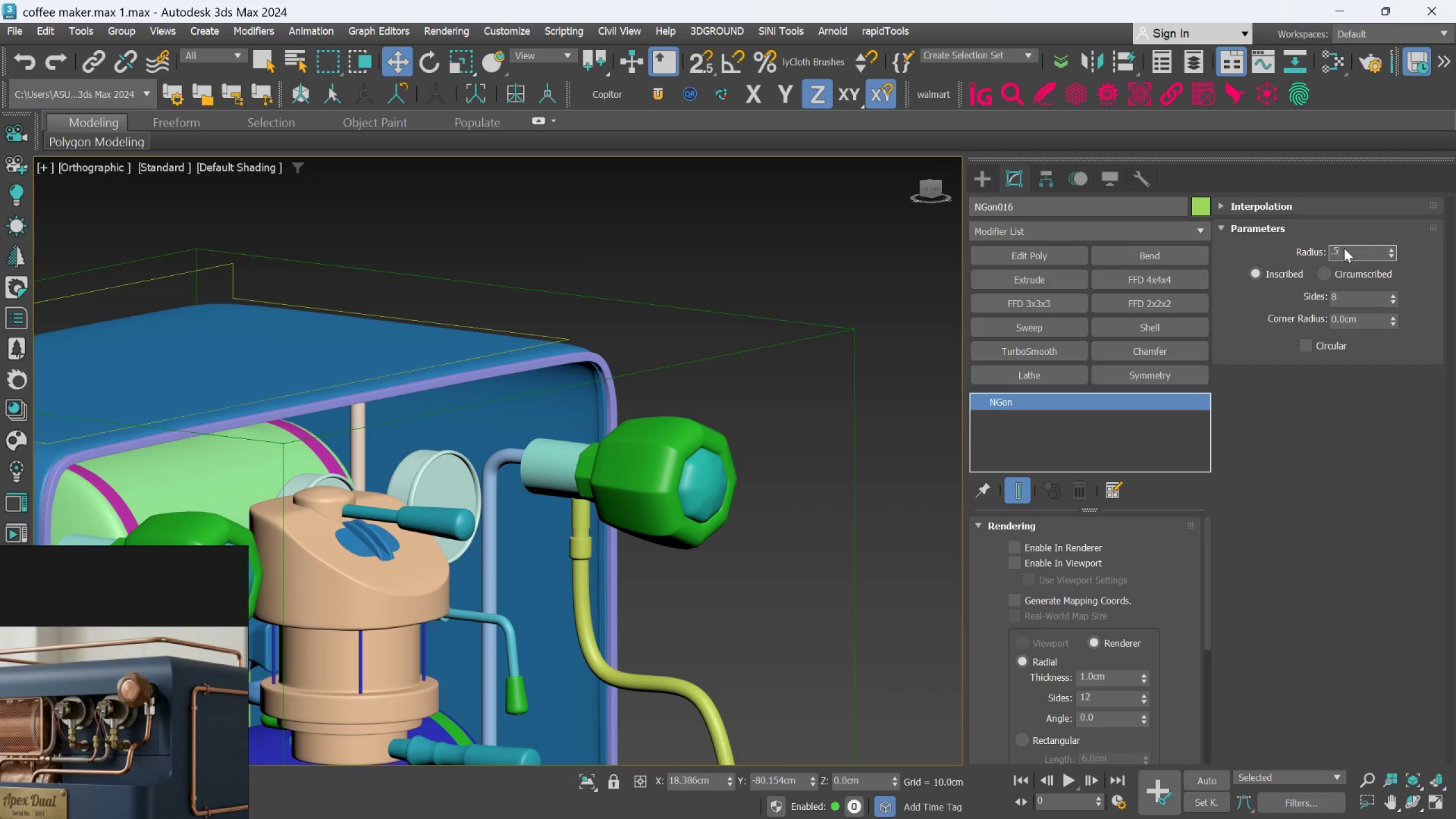 
key(Enter)
 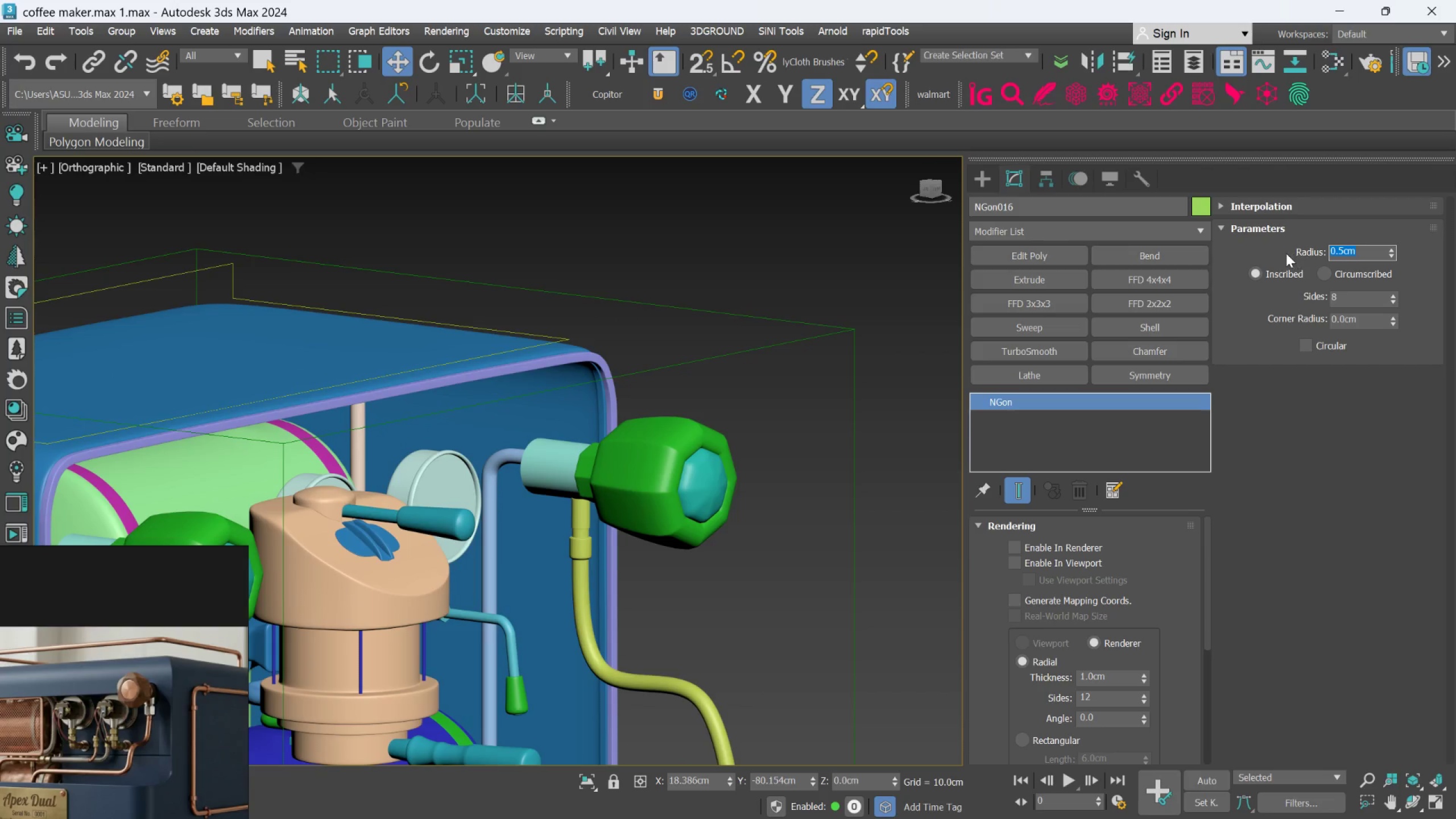 
scroll: coordinate [981, 402], scroll_direction: down, amount: 2.0
 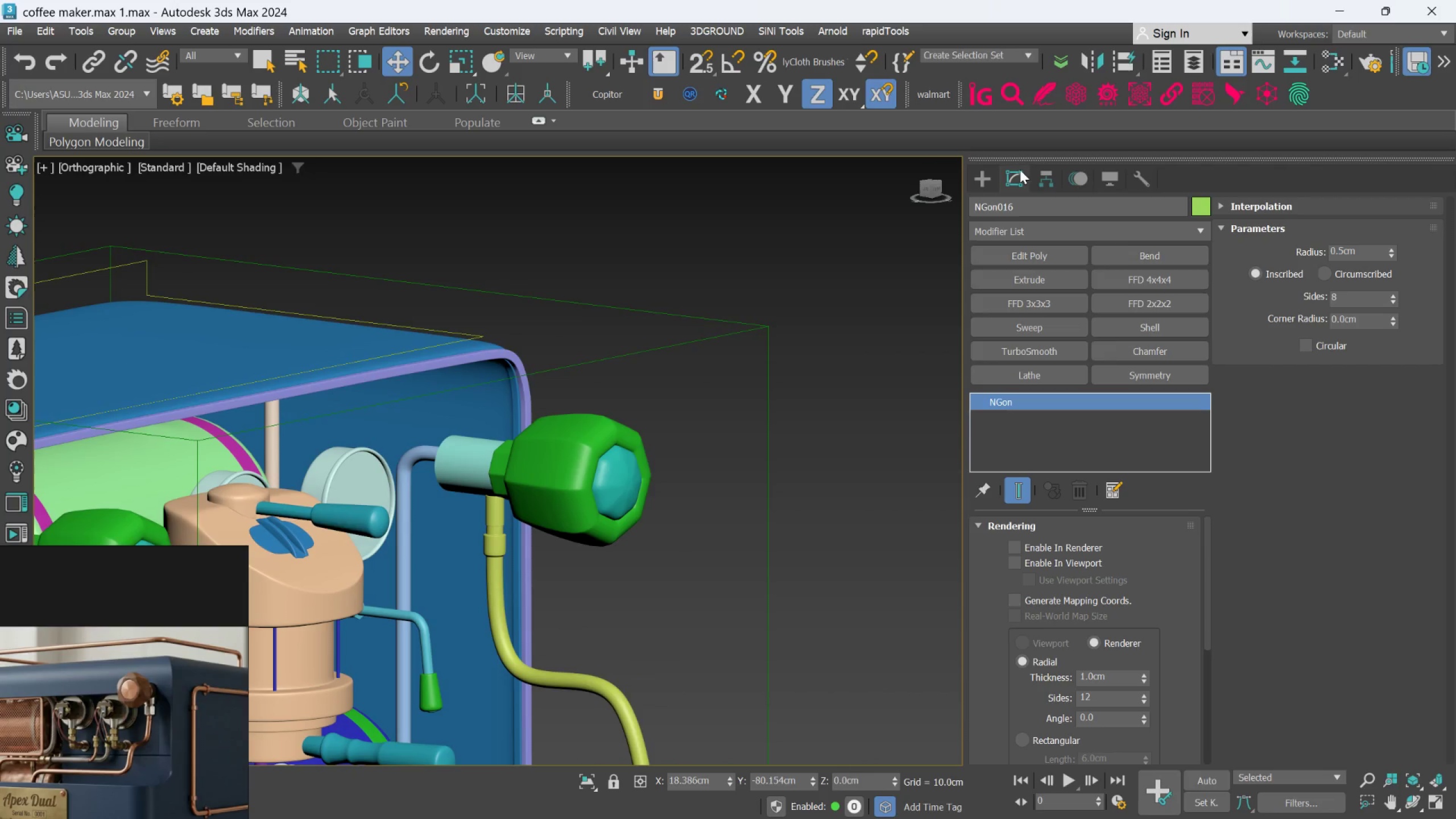 
left_click([994, 174])
 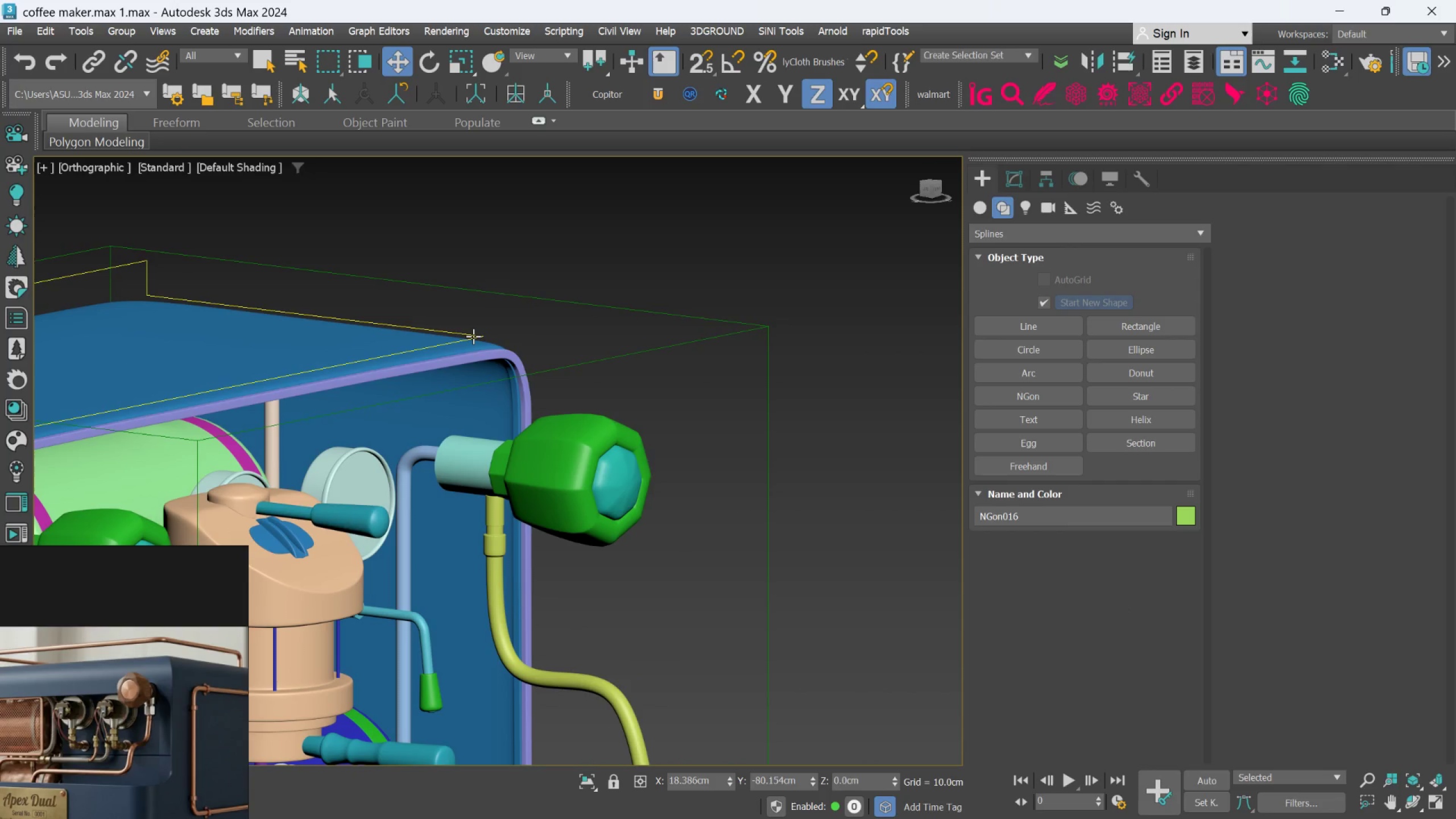 
left_click([473, 336])
 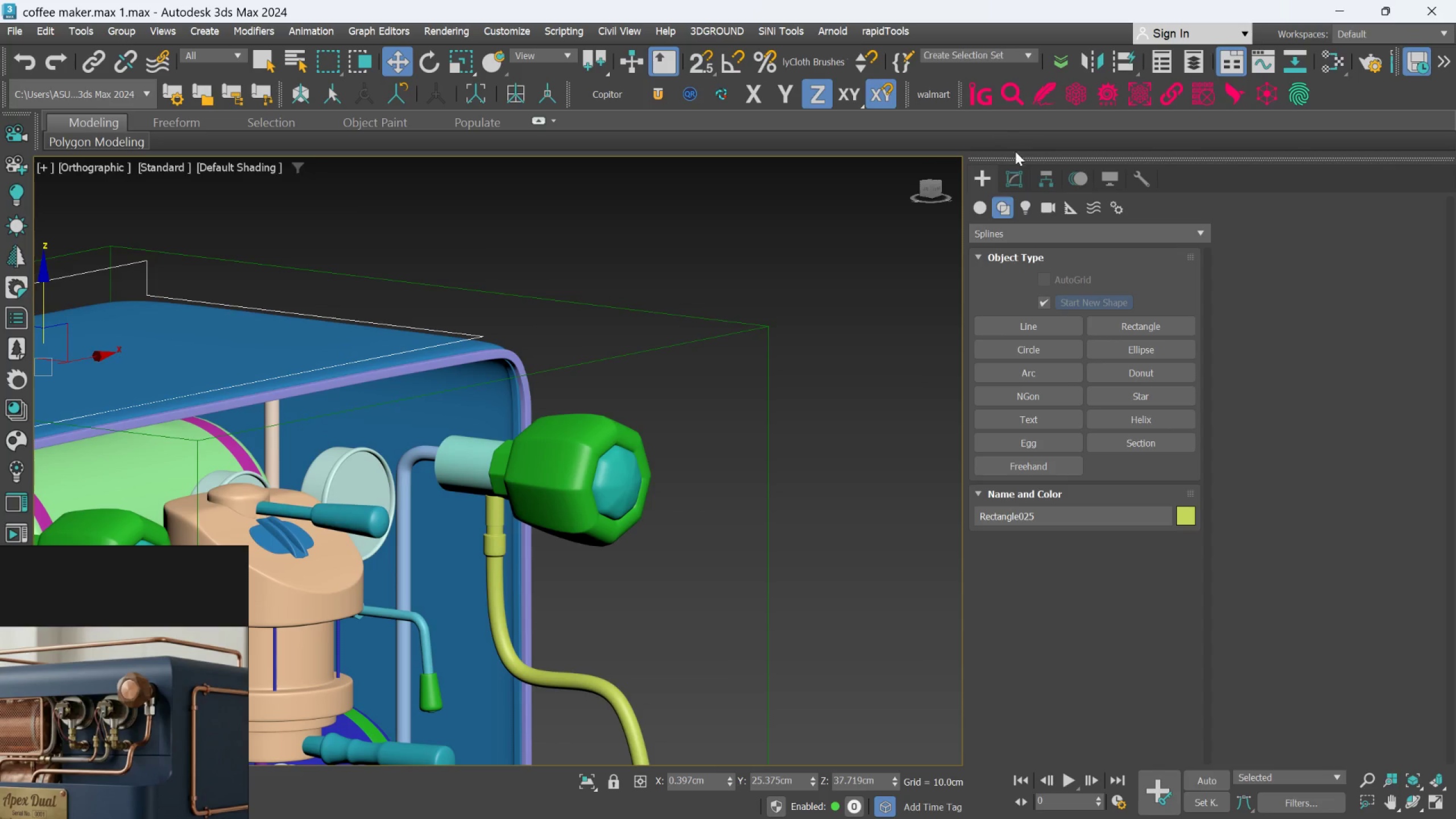 
left_click([1014, 175])
 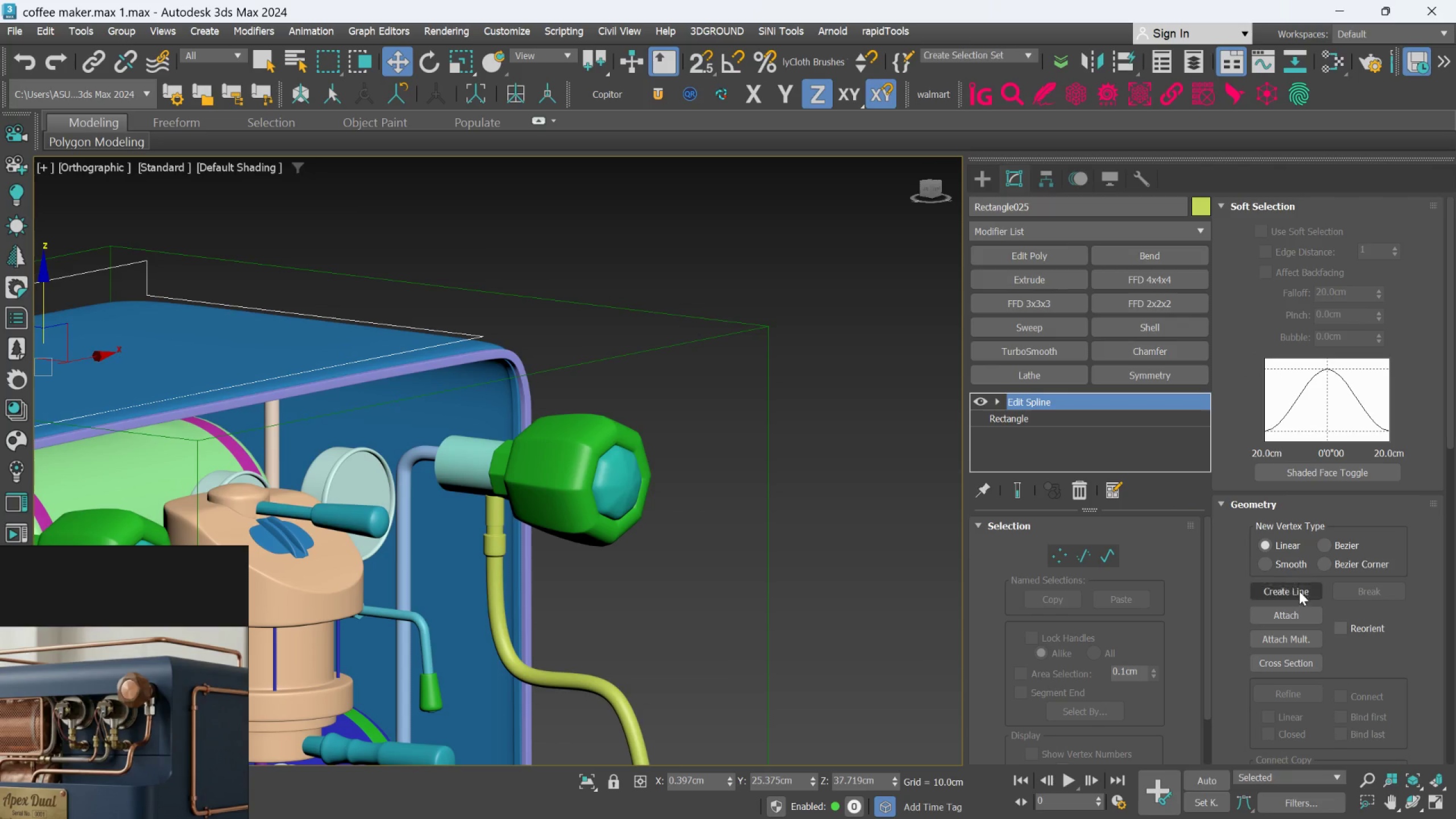 
scroll: coordinate [1384, 676], scroll_direction: down, amount: 26.0
 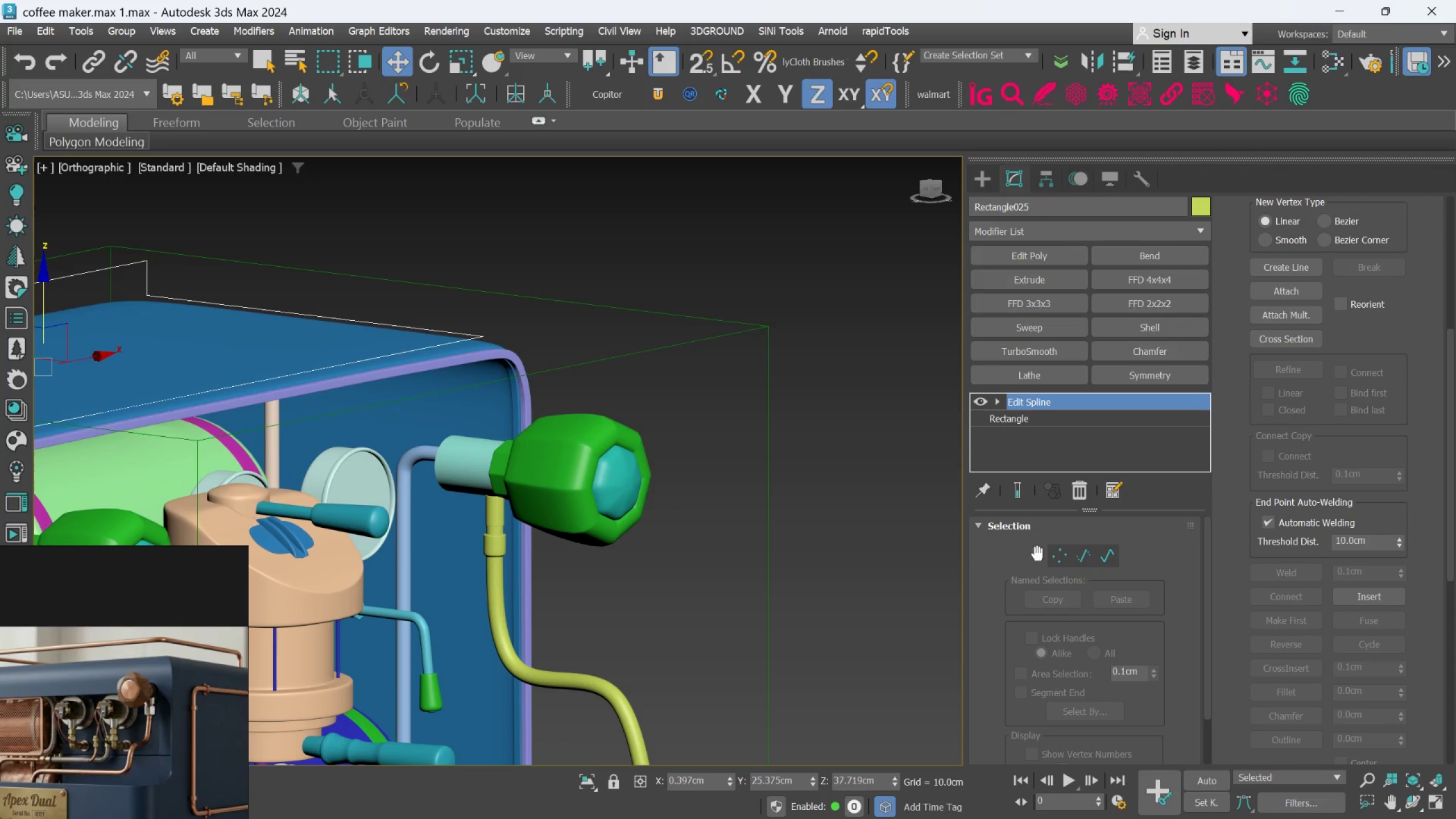 
left_click([1050, 559])
 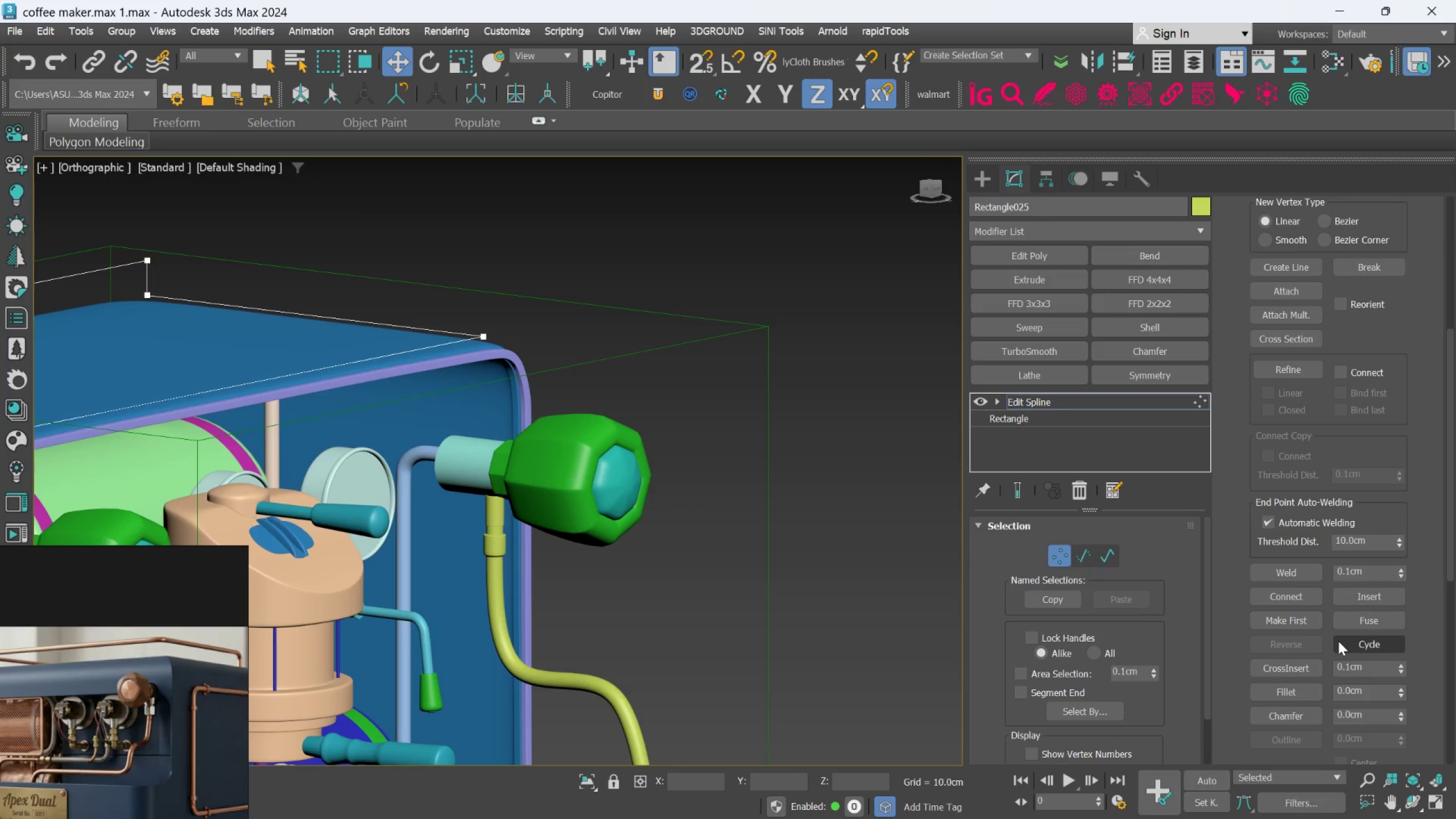 
double_click([1371, 697])
 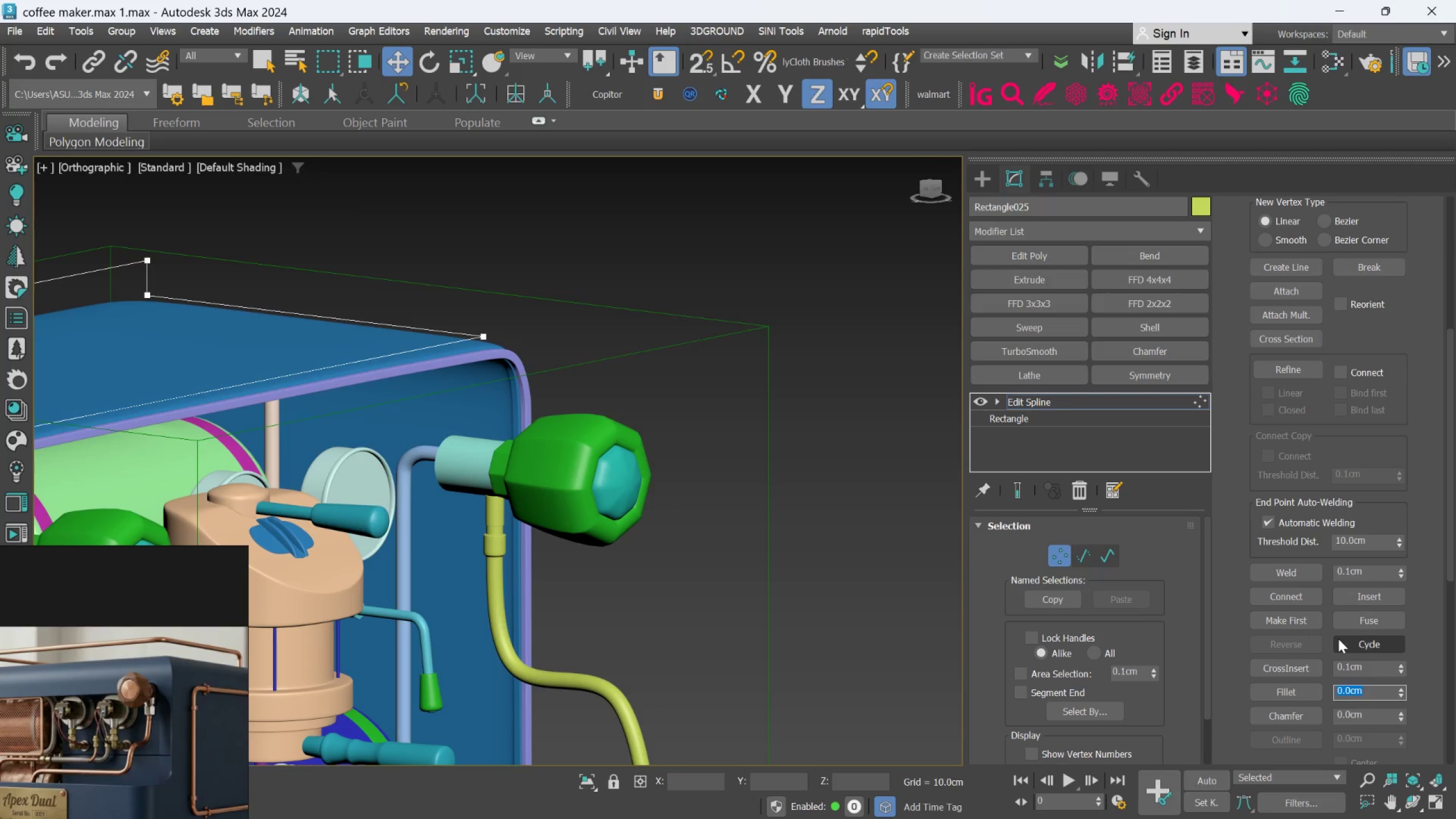 
key(Period)
 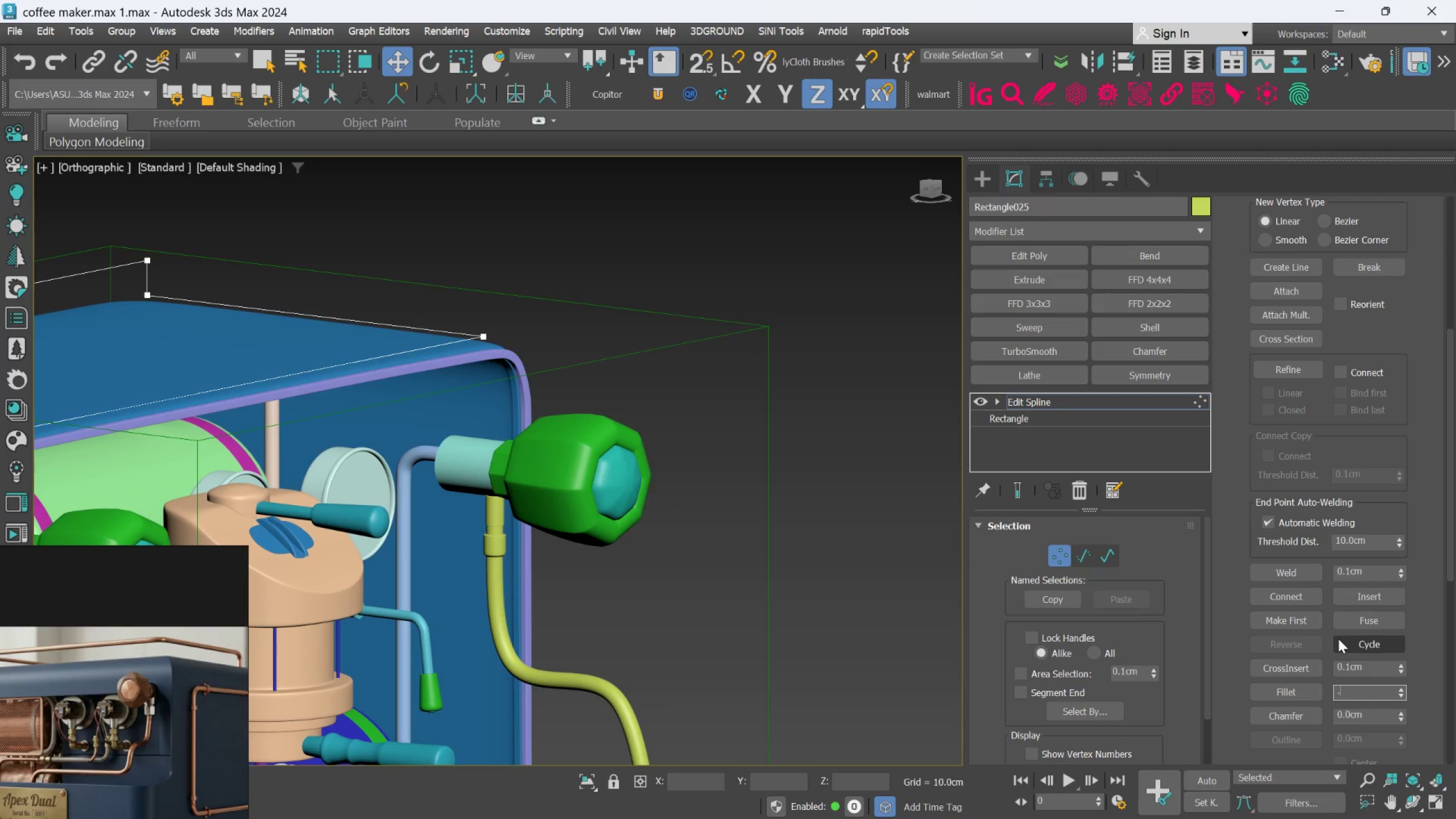 
key(5)
 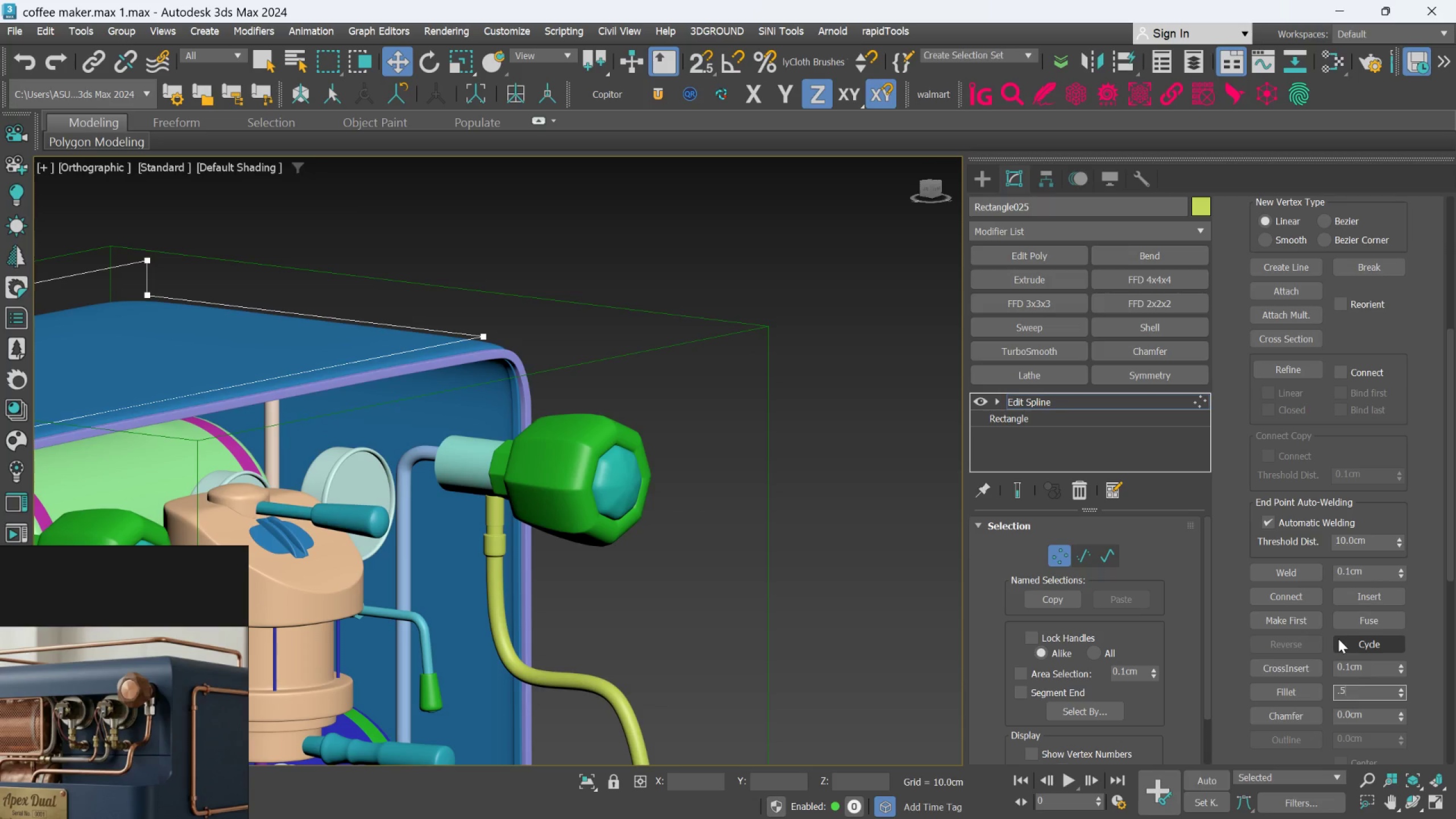 
key(Enter)
 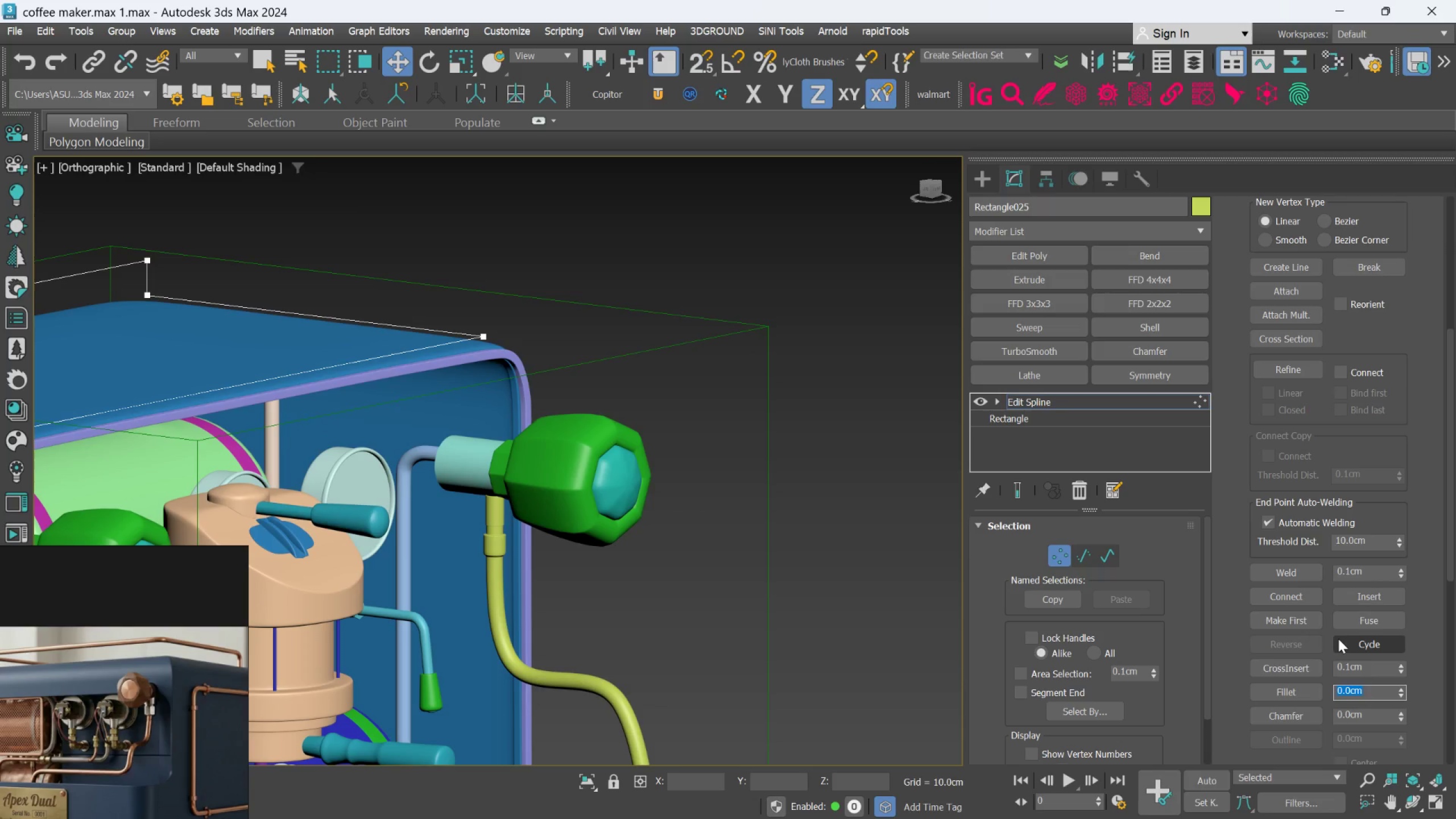 
key(Period)
 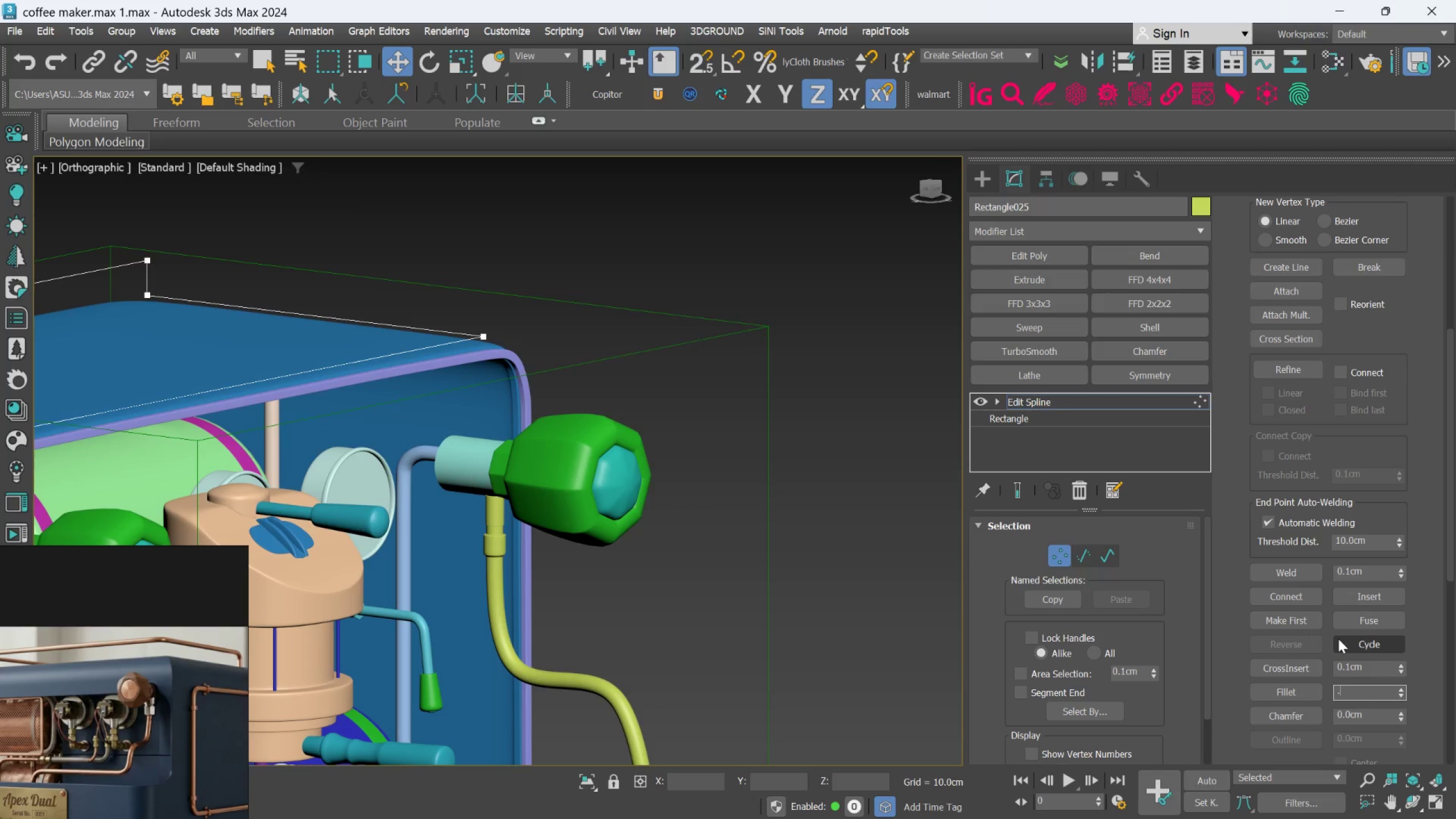 
key(5)
 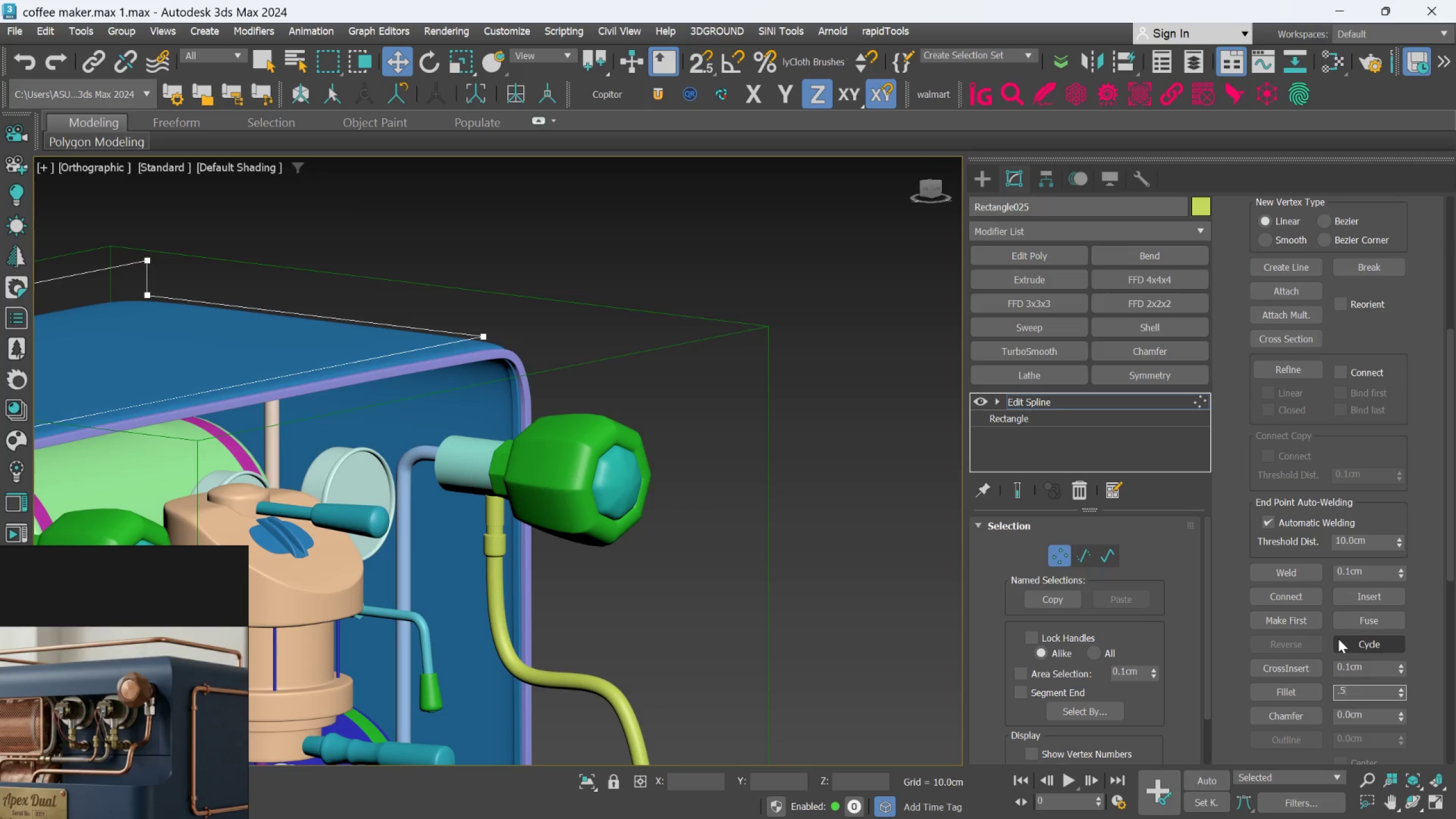 
key(Enter)
 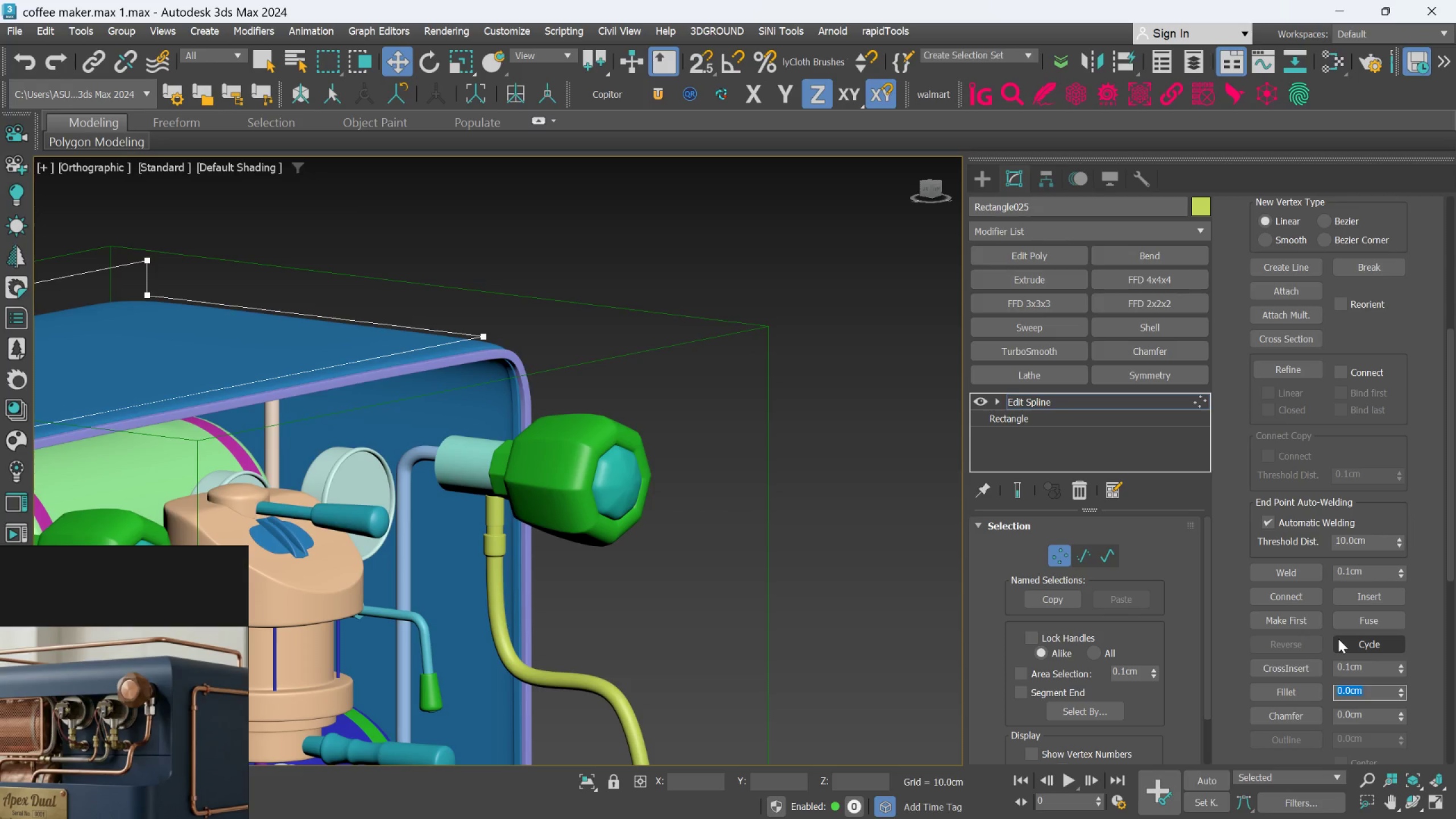 
key(1)
 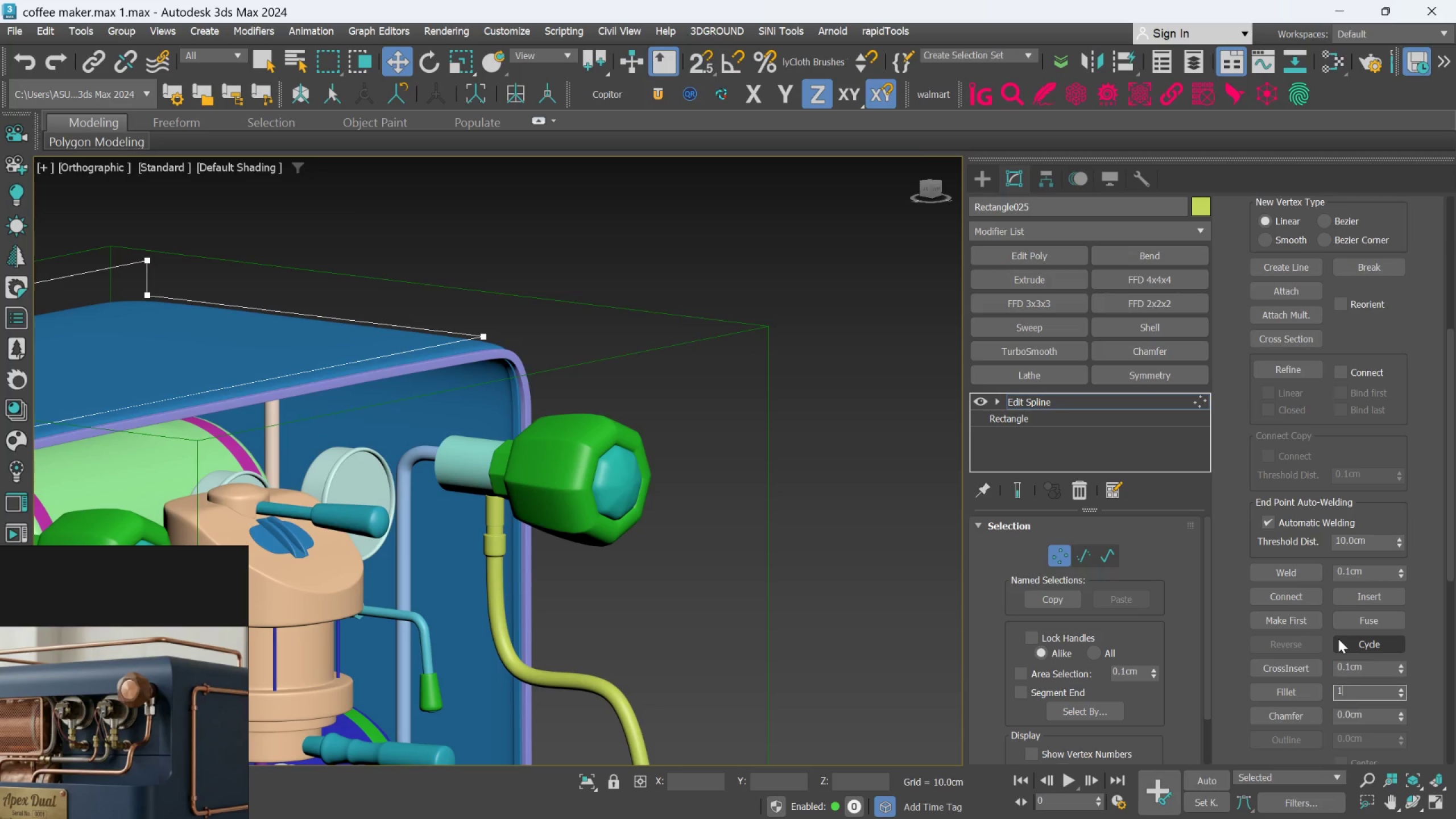 
key(Enter)
 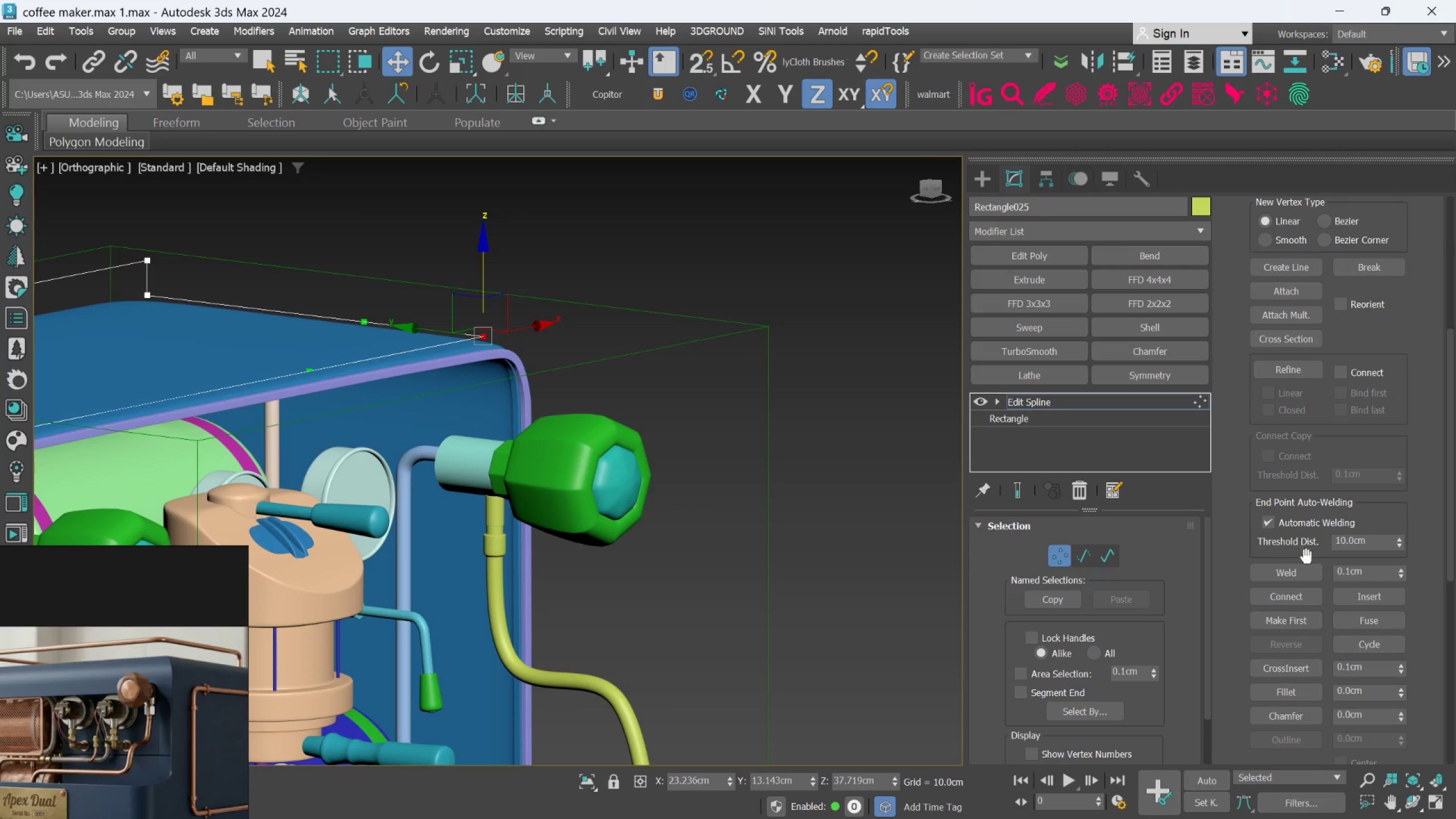 
wait(5.45)
 